 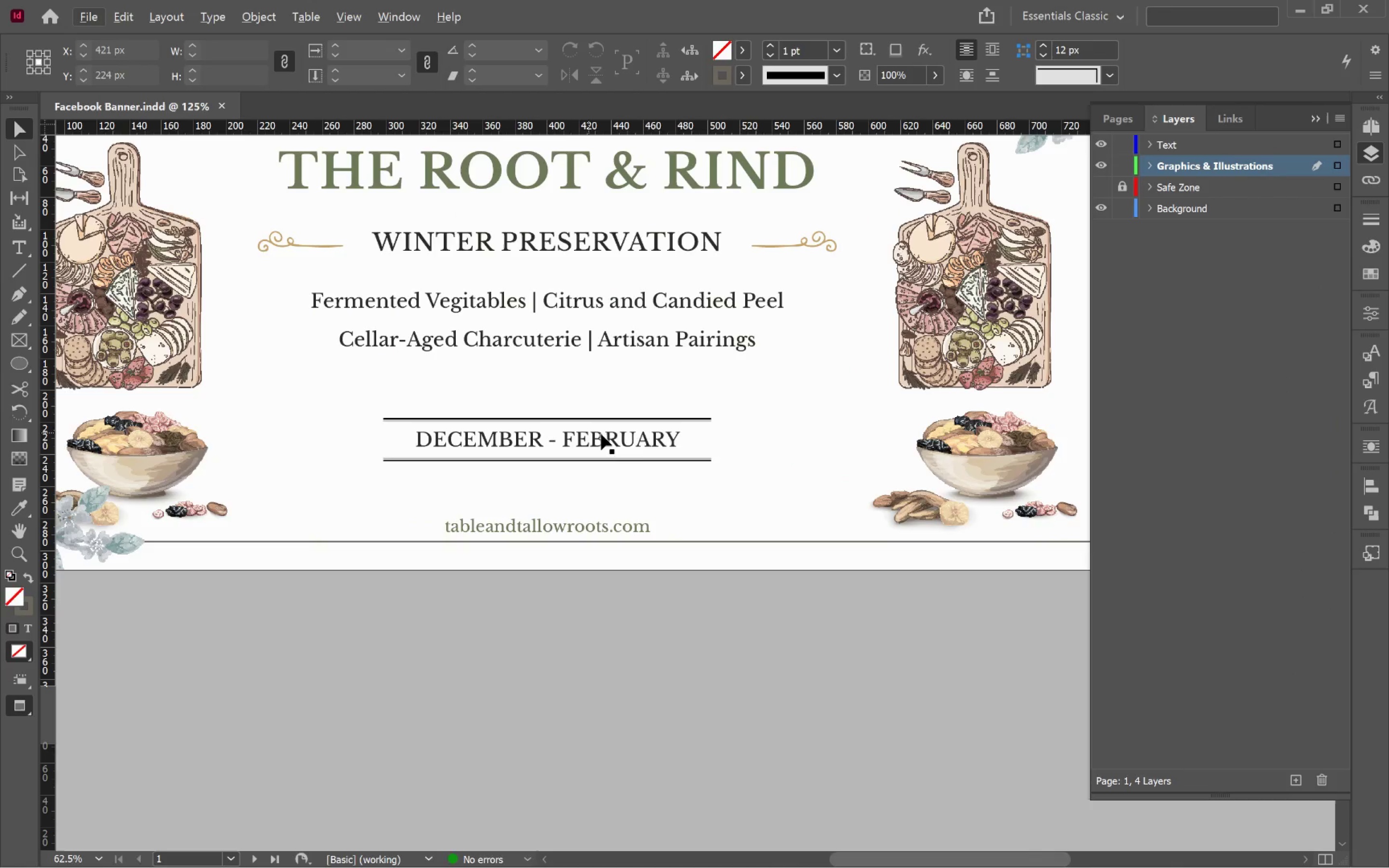 
hold_key(key=Space, duration=1.08)
 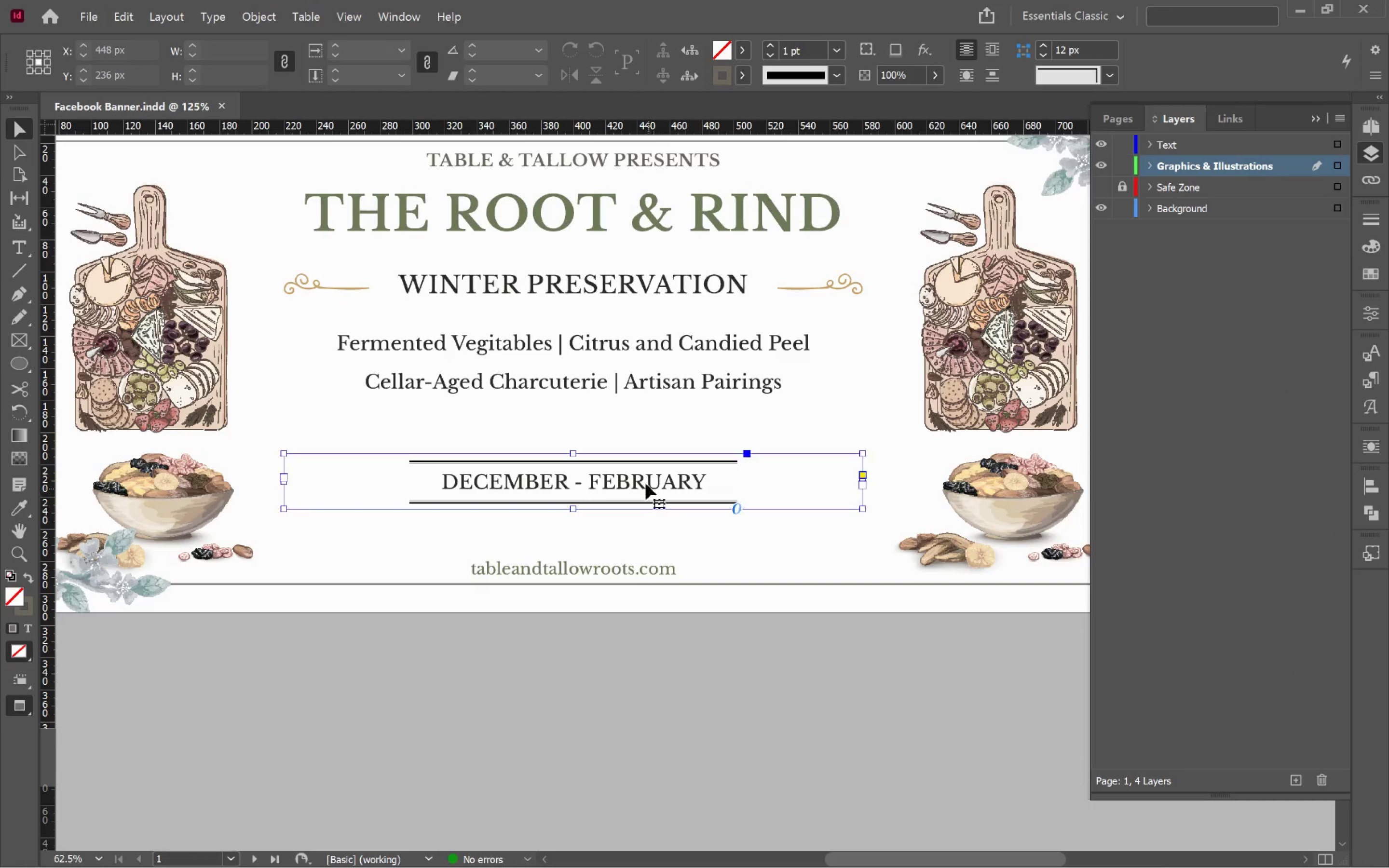 
left_click_drag(start_coordinate=[658, 436], to_coordinate=[684, 478])
 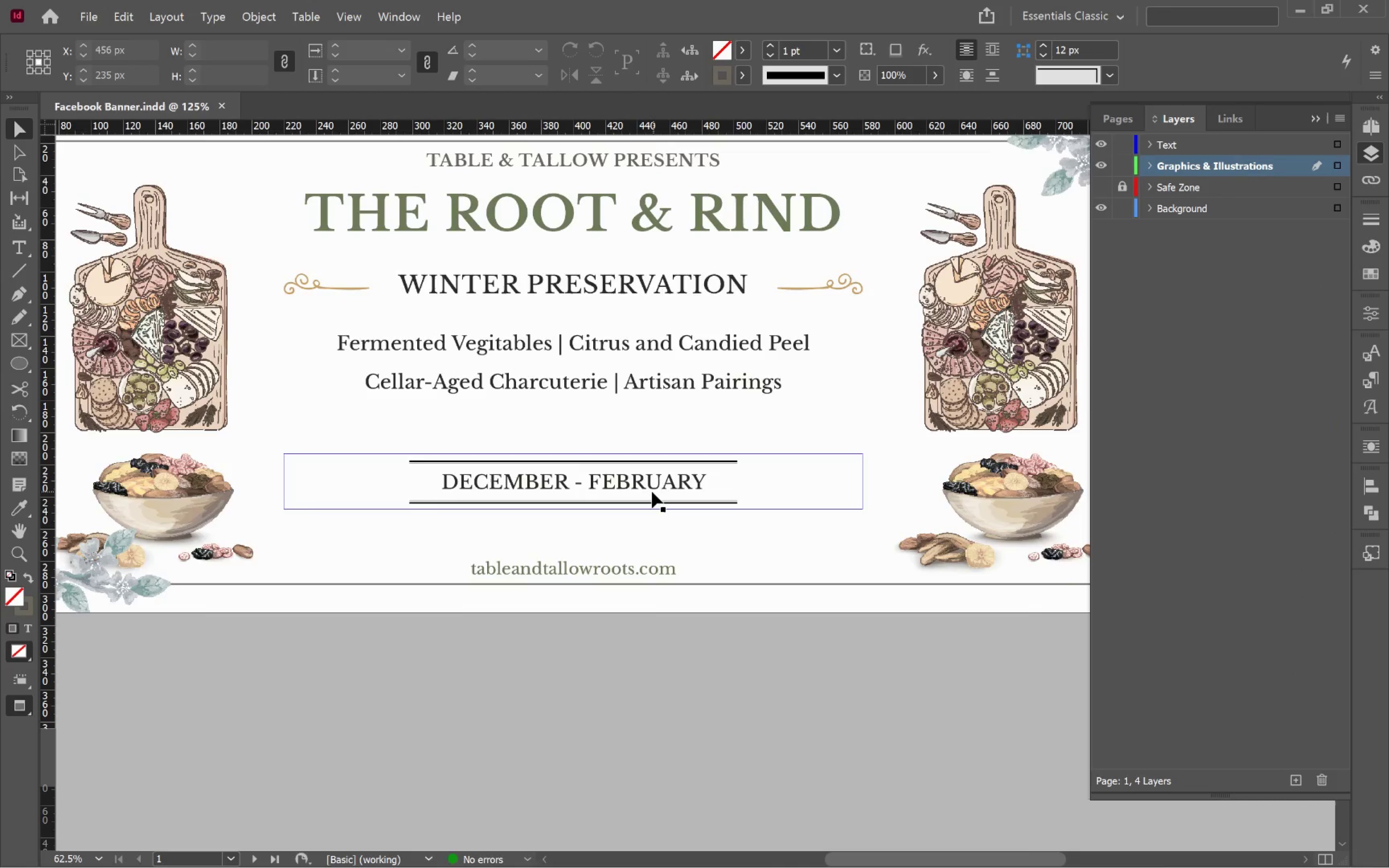 
scroll: coordinate [582, 429], scroll_direction: up, amount: 2.0
 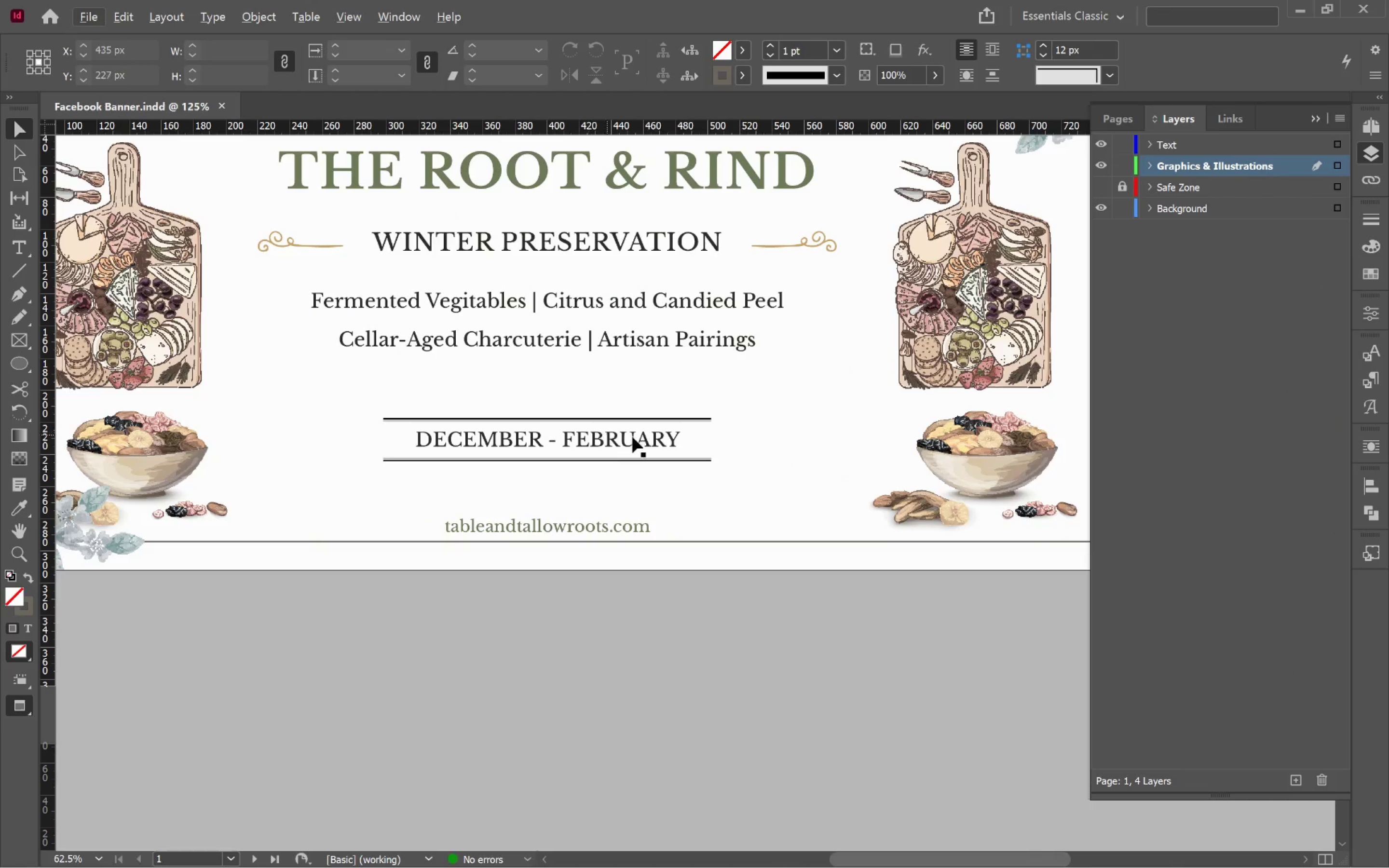 
left_click([651, 492])
 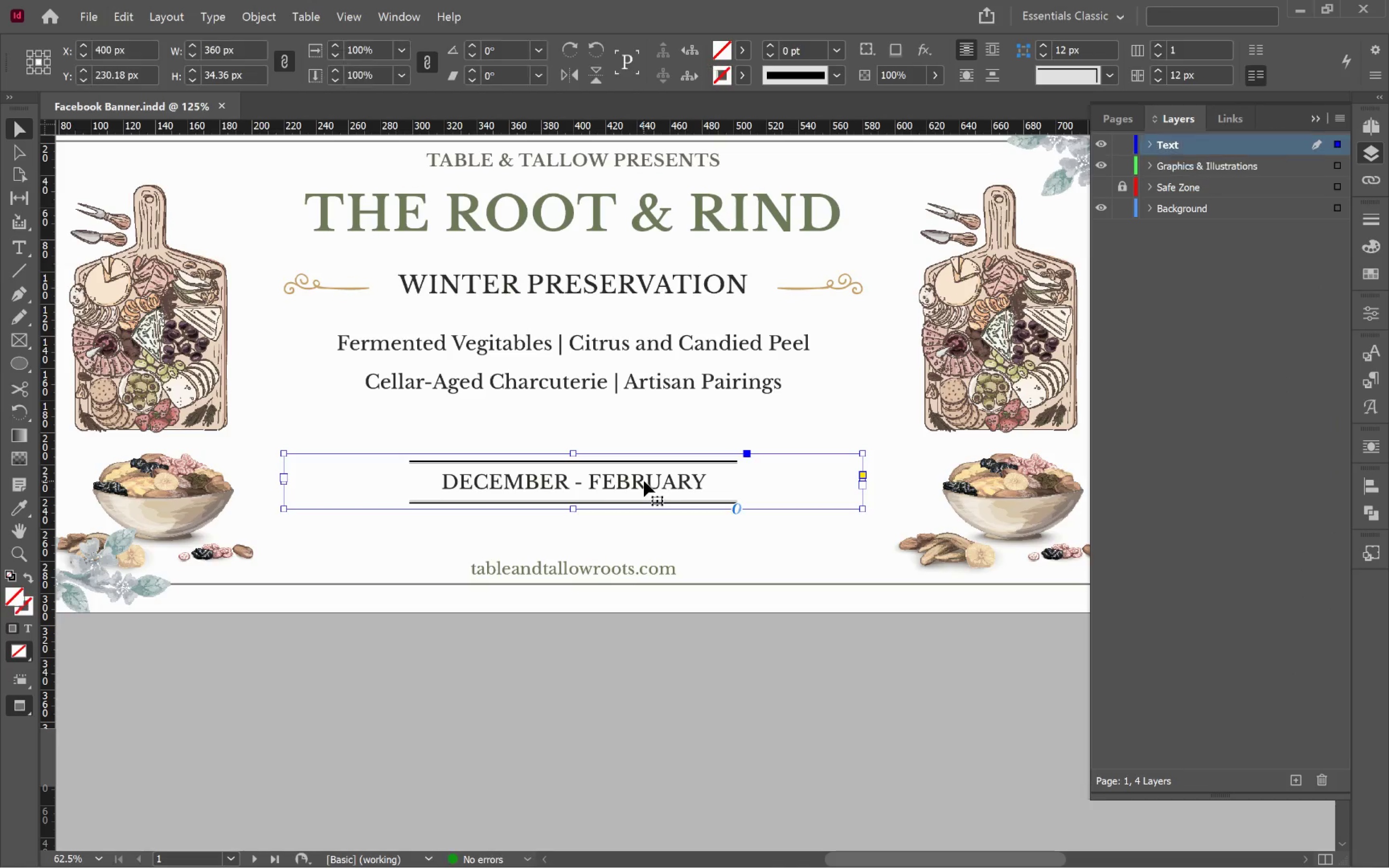 
left_click_drag(start_coordinate=[644, 481], to_coordinate=[644, 503])
 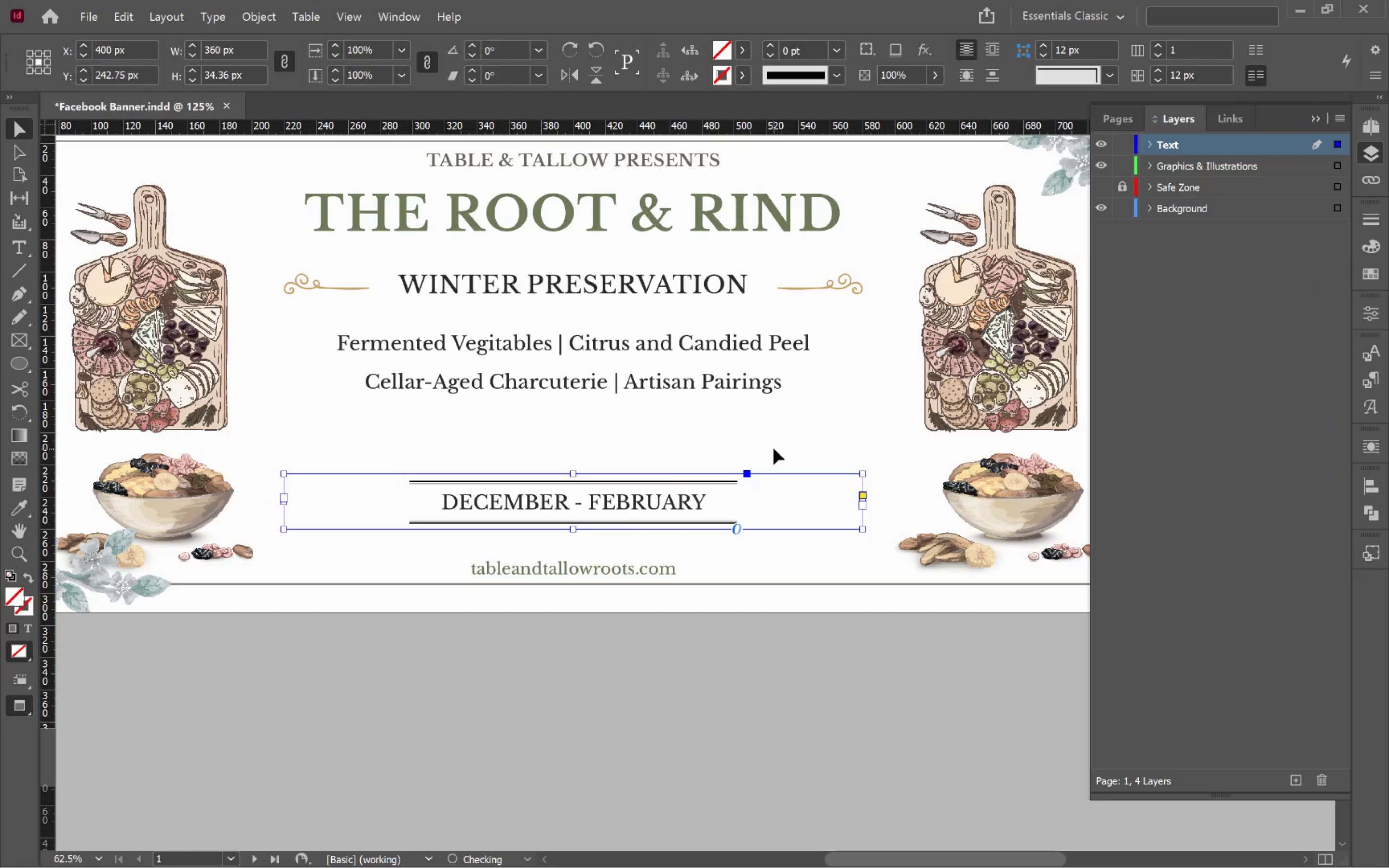 
hold_key(key=ShiftLeft, duration=1.28)
 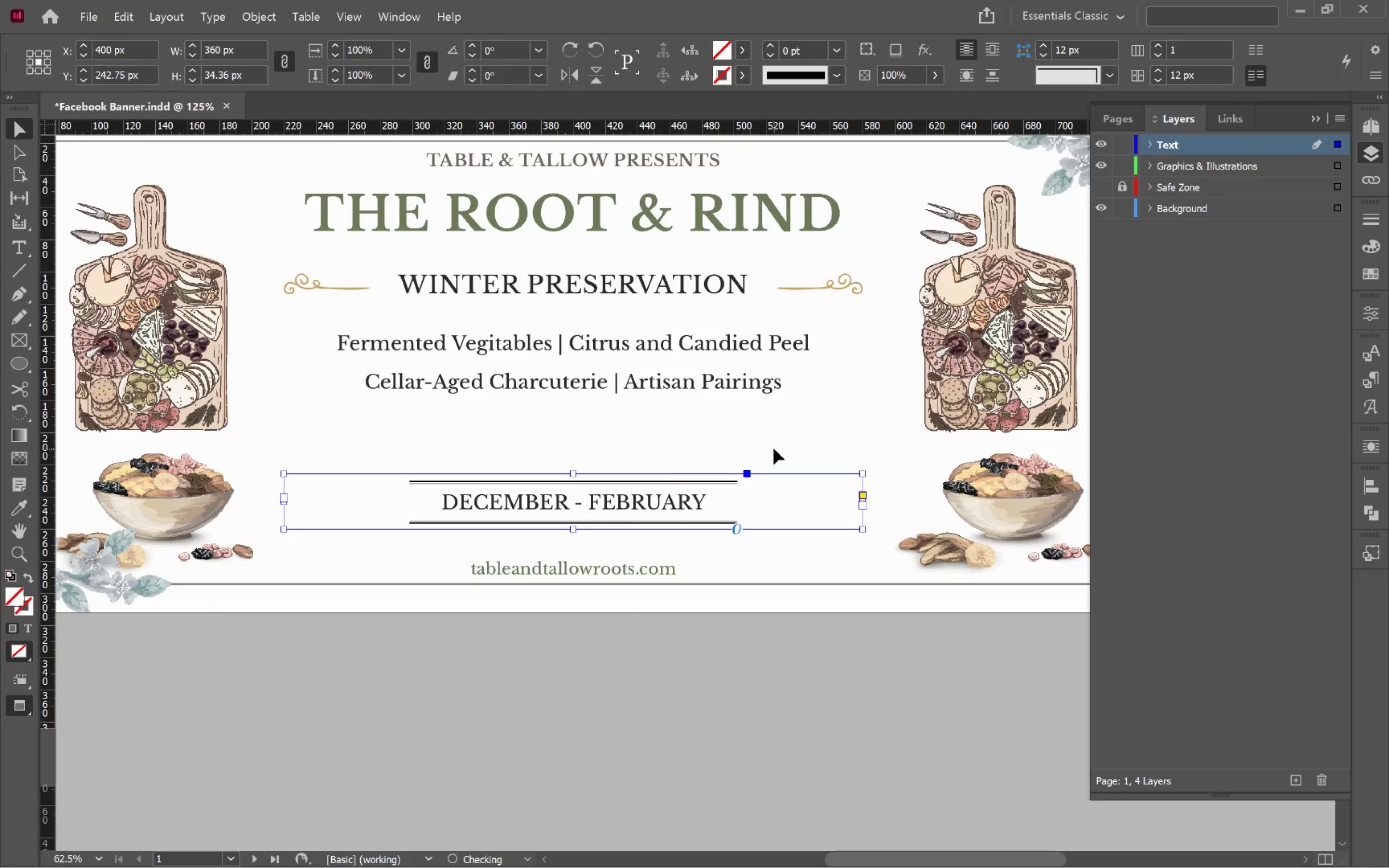 
left_click([774, 448])
 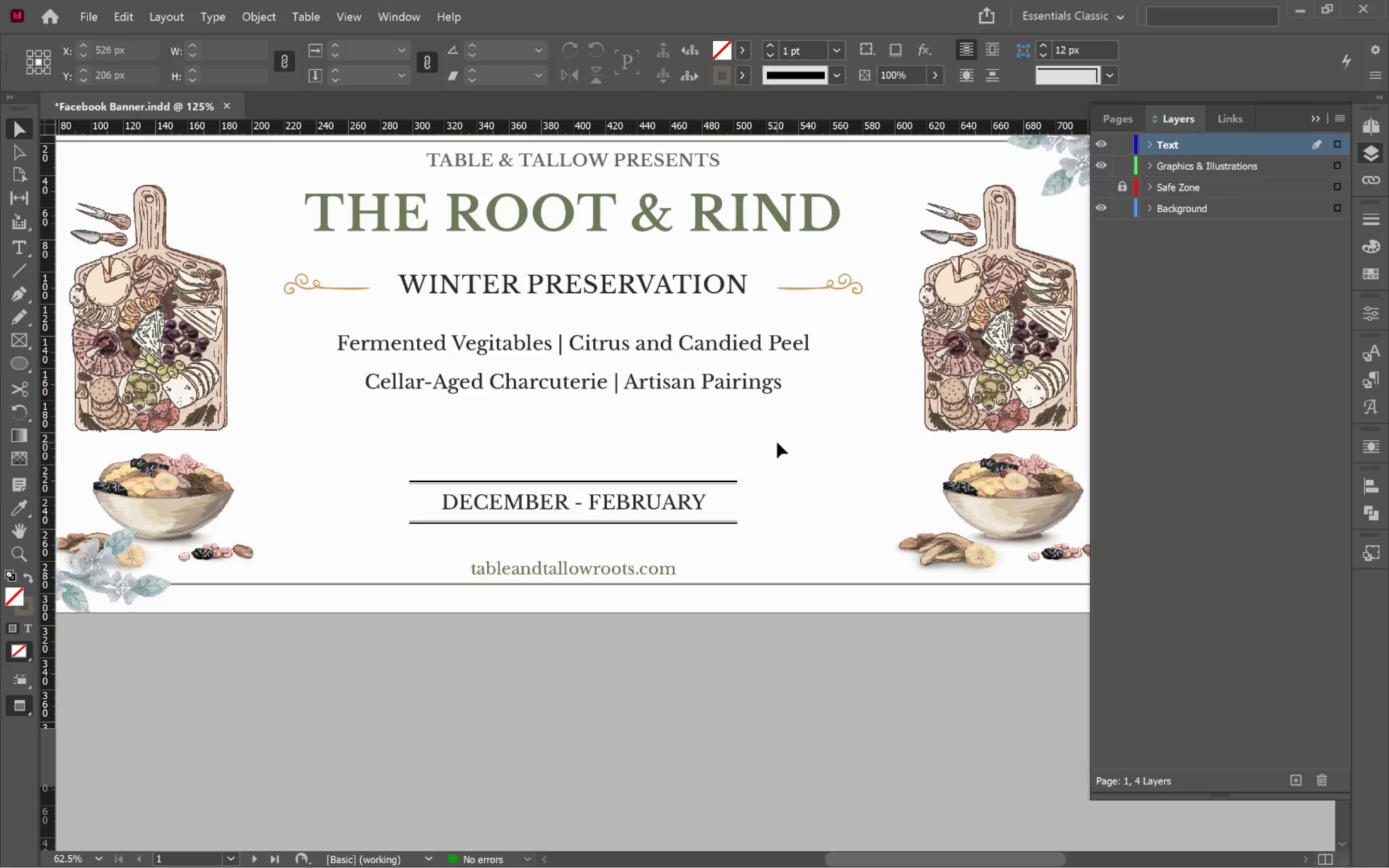 
hold_key(key=Space, duration=1.5)
 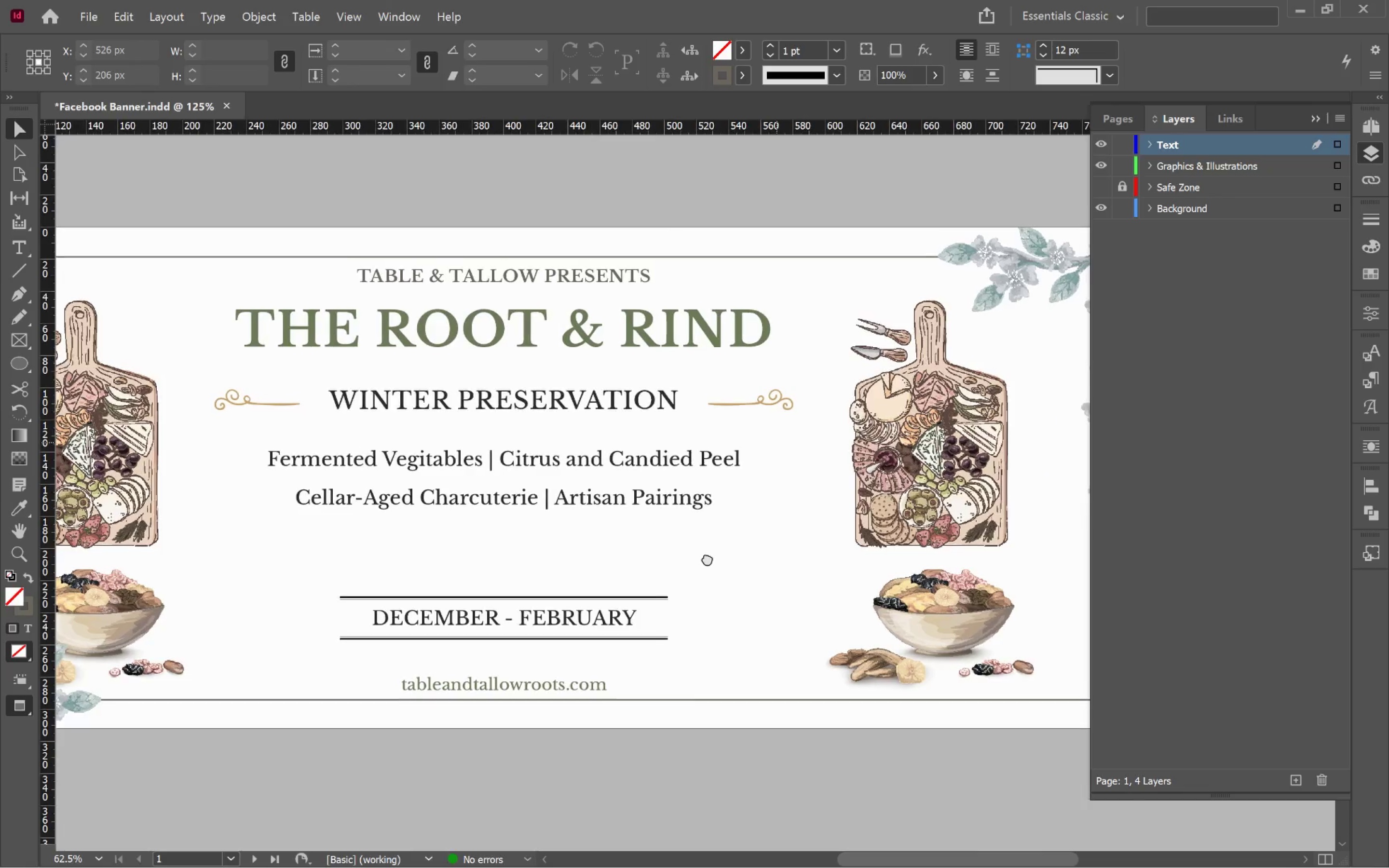 
left_click_drag(start_coordinate=[776, 442], to_coordinate=[707, 570])
 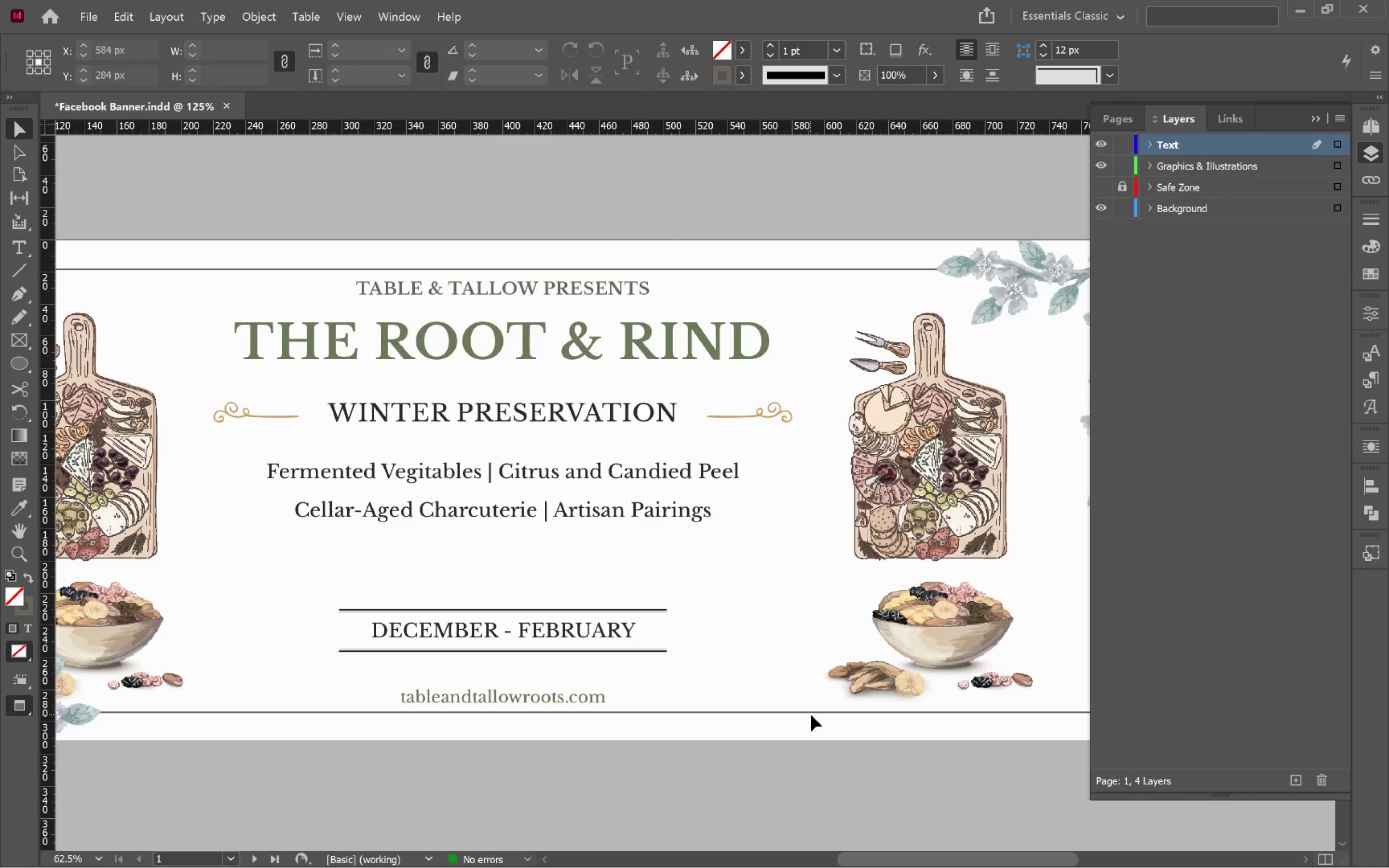 
hold_key(key=Space, duration=1.52)
 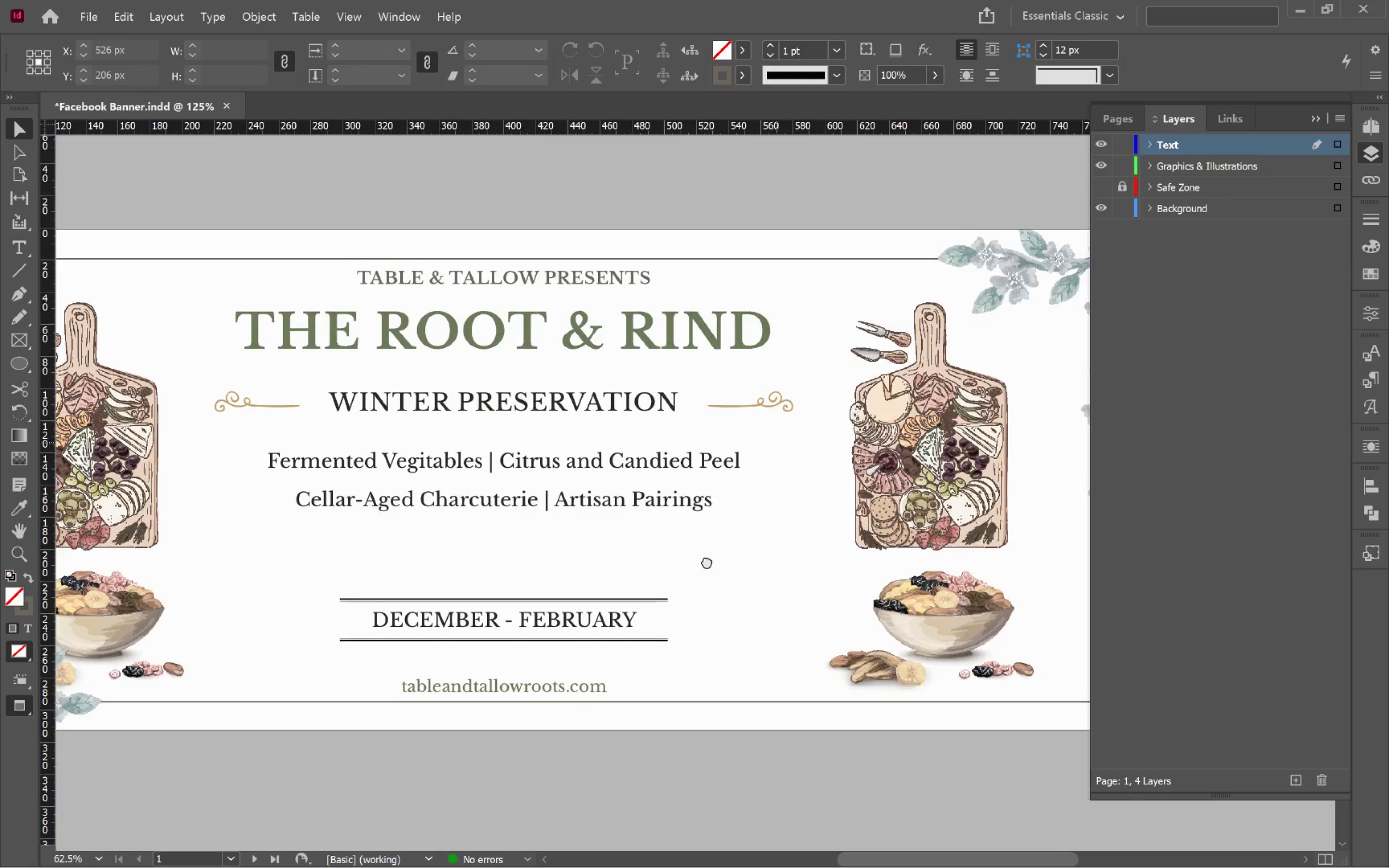 
hold_key(key=Space, duration=1.51)
 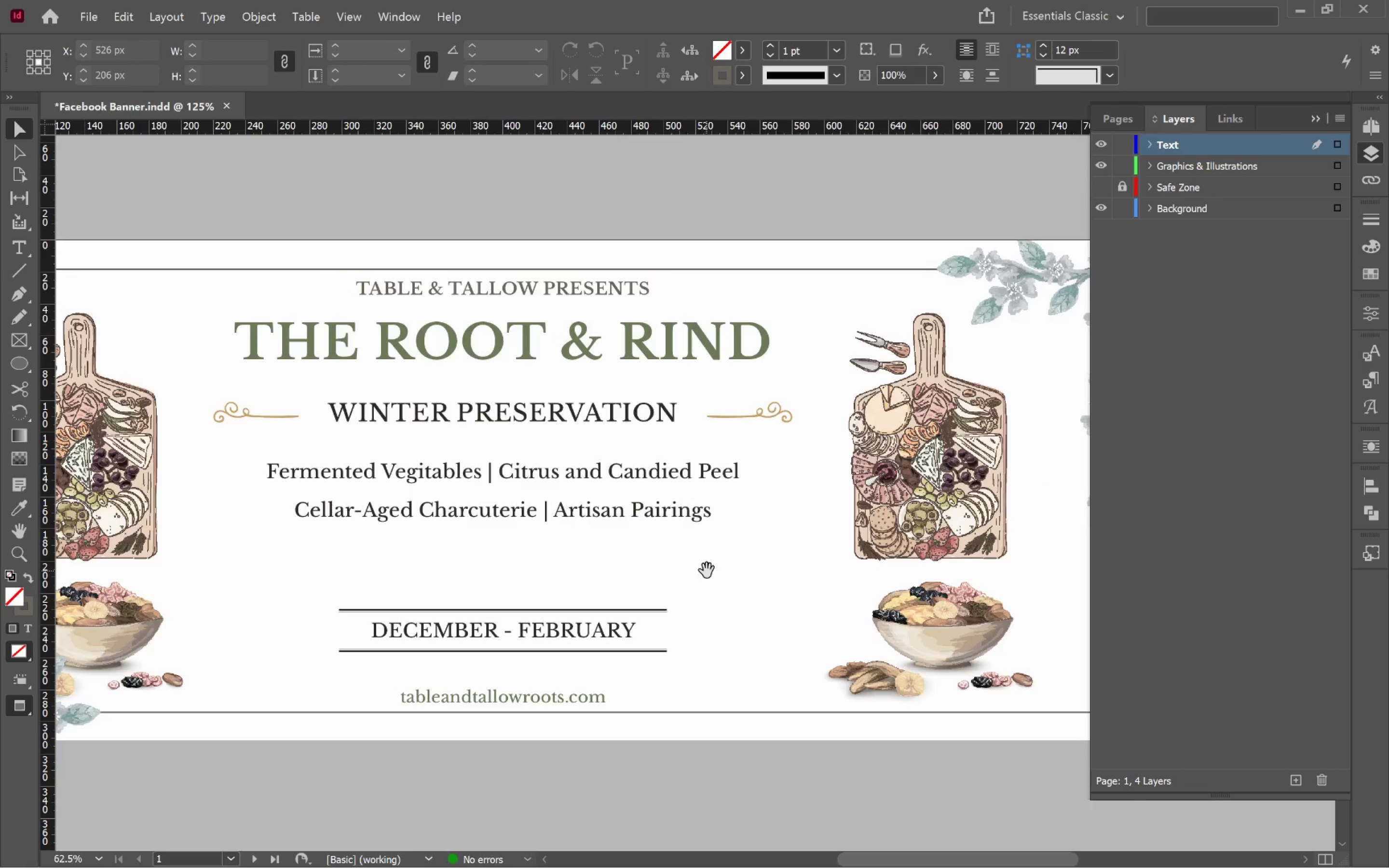 
key(Space)
 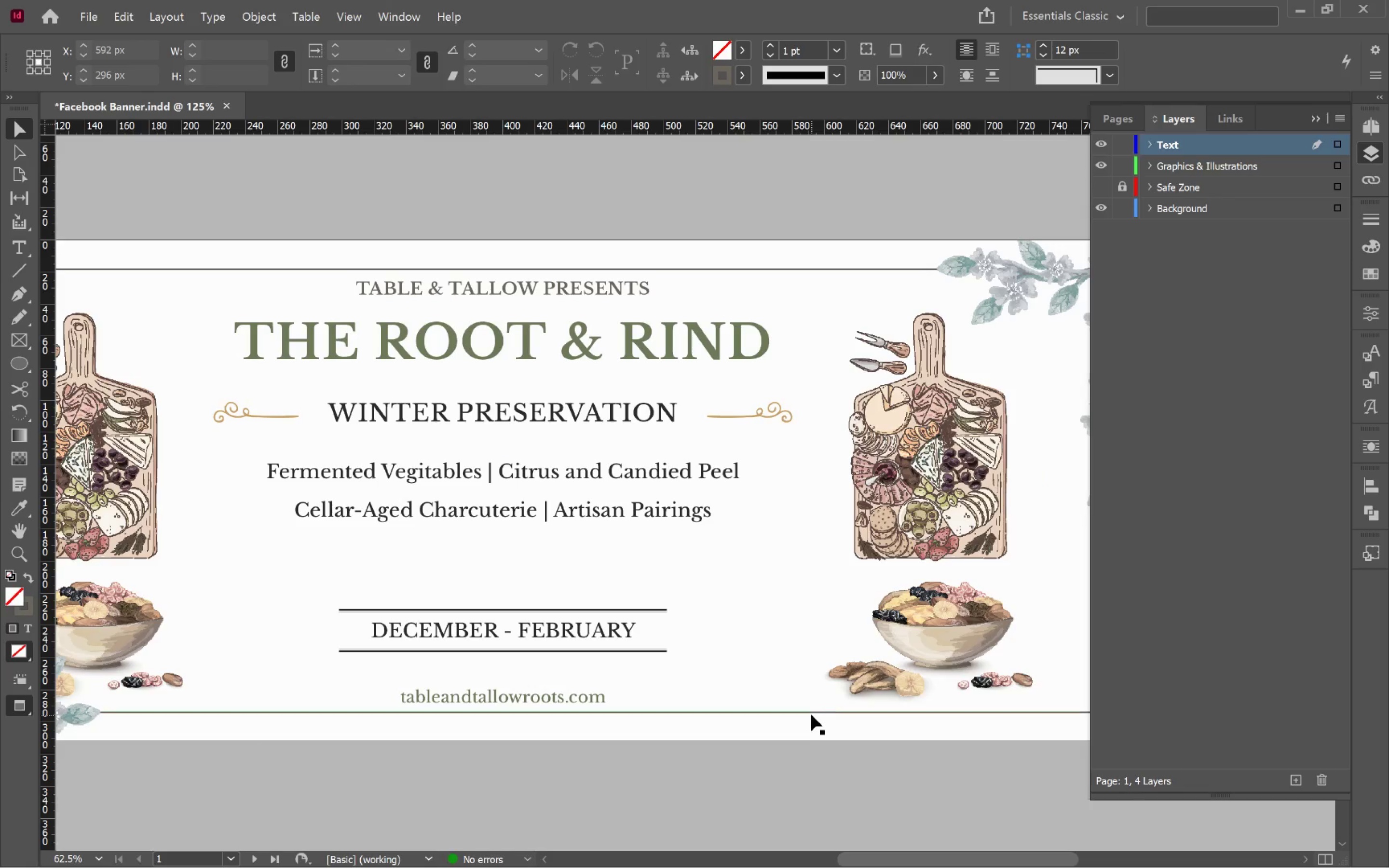 
left_click([811, 713])
 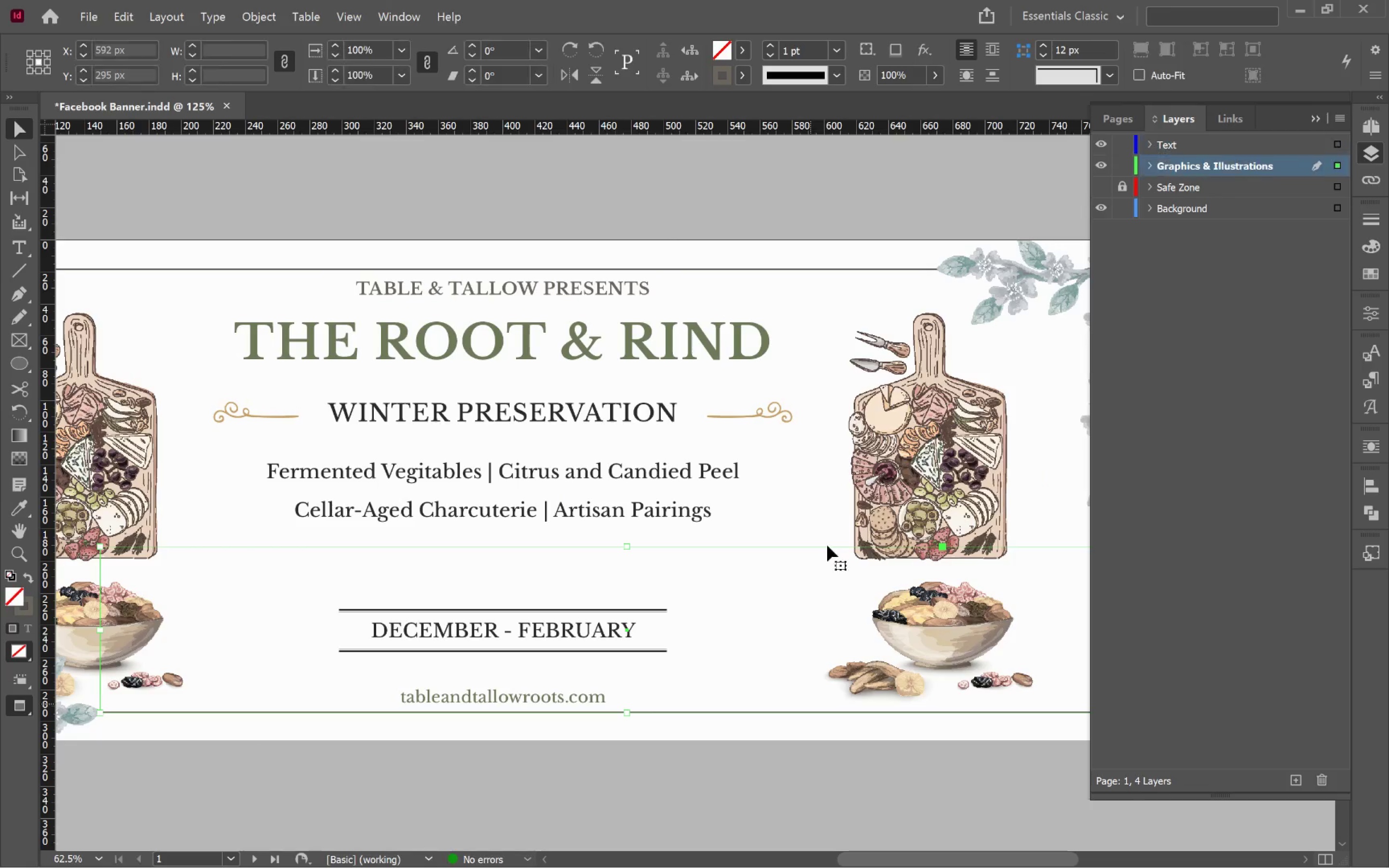 
hold_key(key=ShiftLeft, duration=1.51)
left_click([840, 270])
 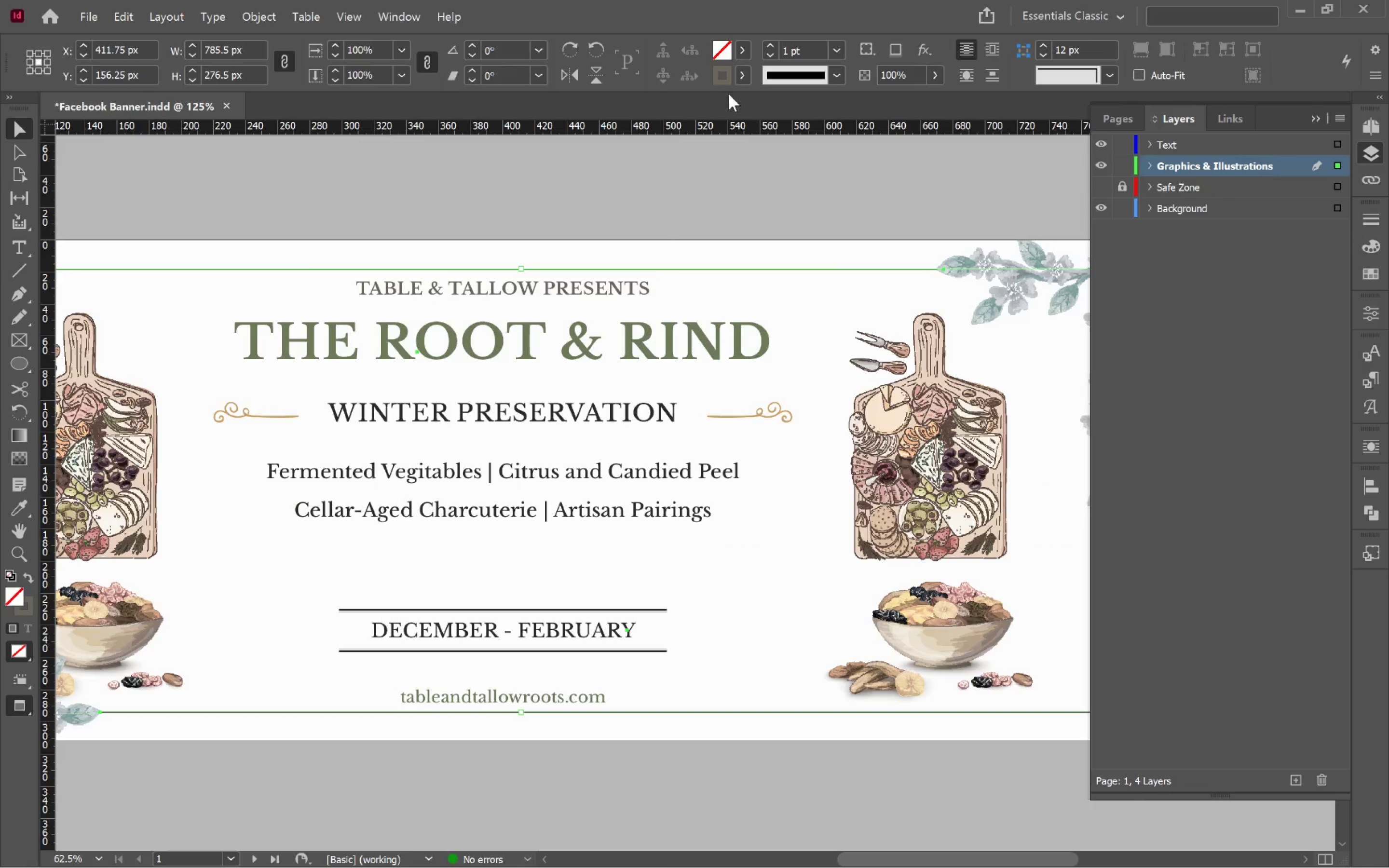 
left_click([743, 77])
 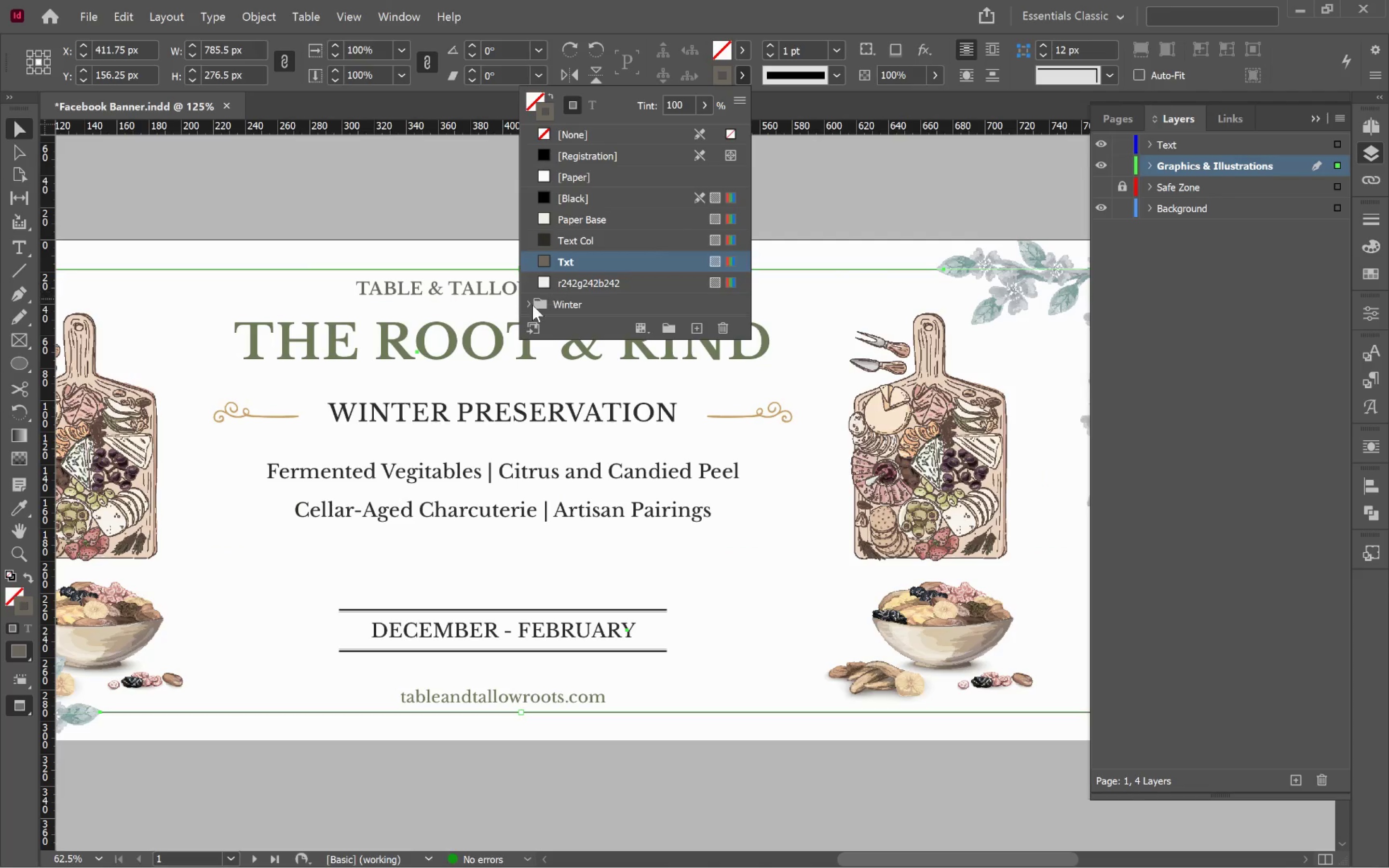 
left_click([528, 304])
 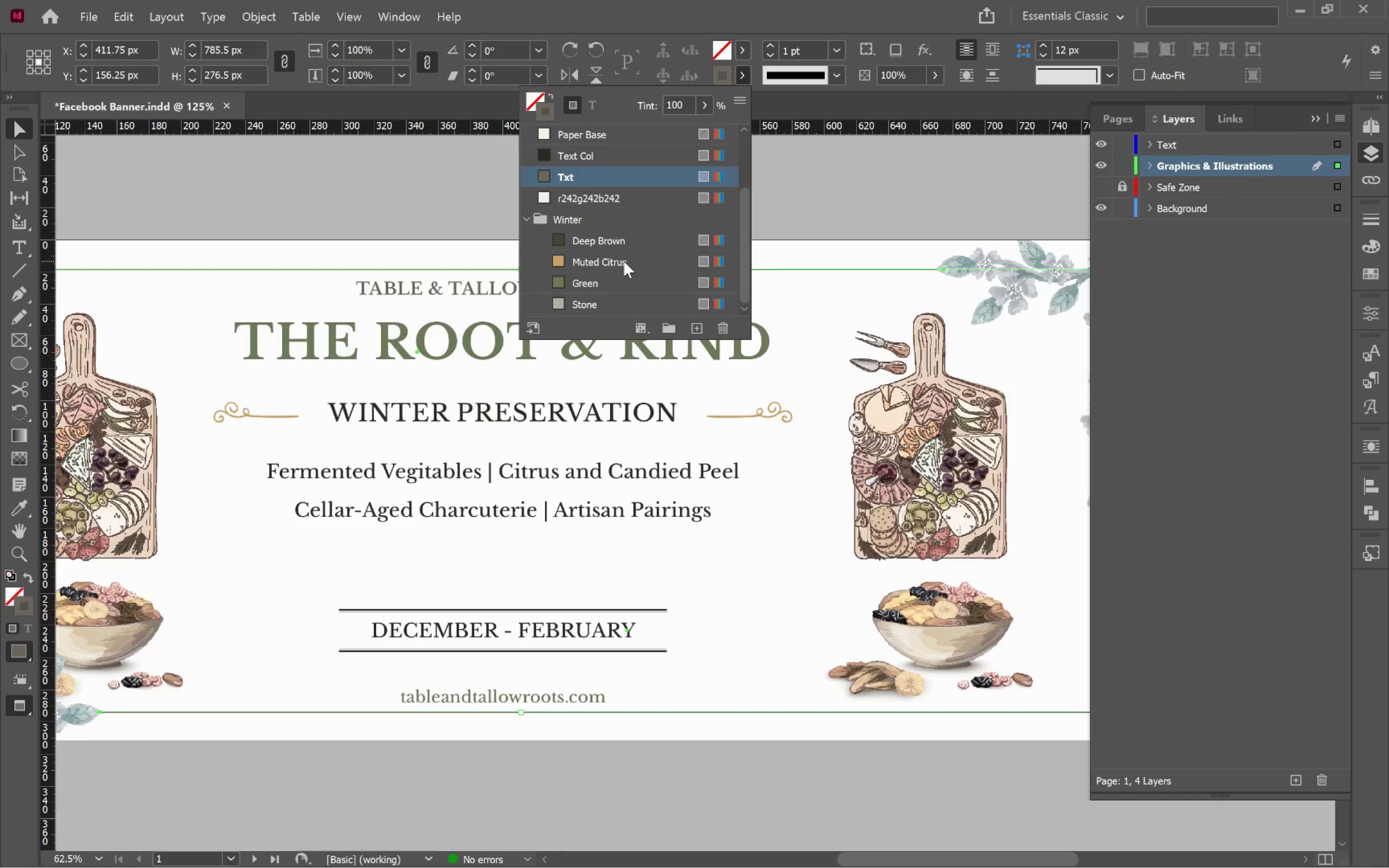 
left_click([624, 261])
 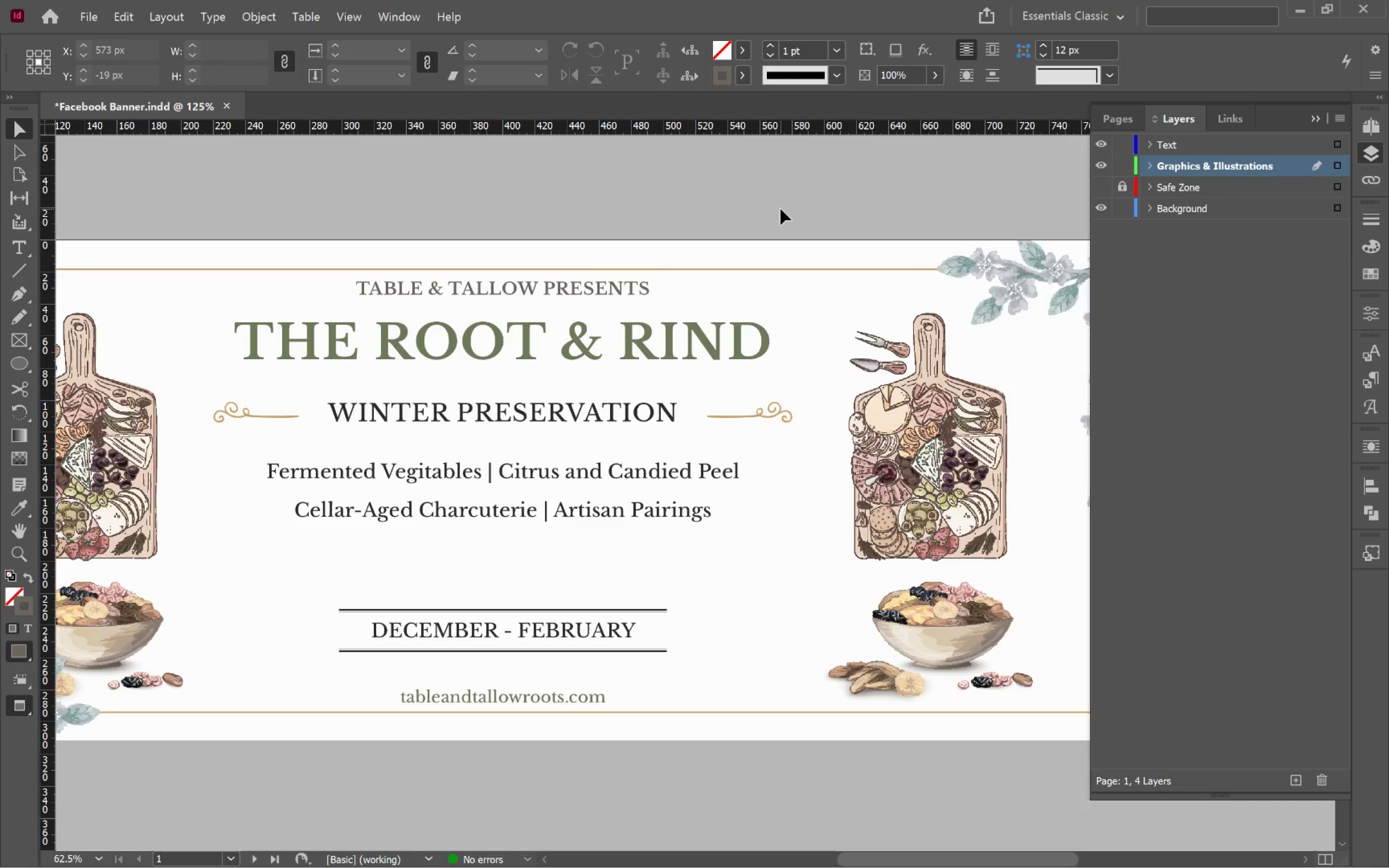 
hold_key(key=AltLeft, duration=0.59)
scroll: coordinate [783, 207], scroll_direction: down, amount: 2.0
 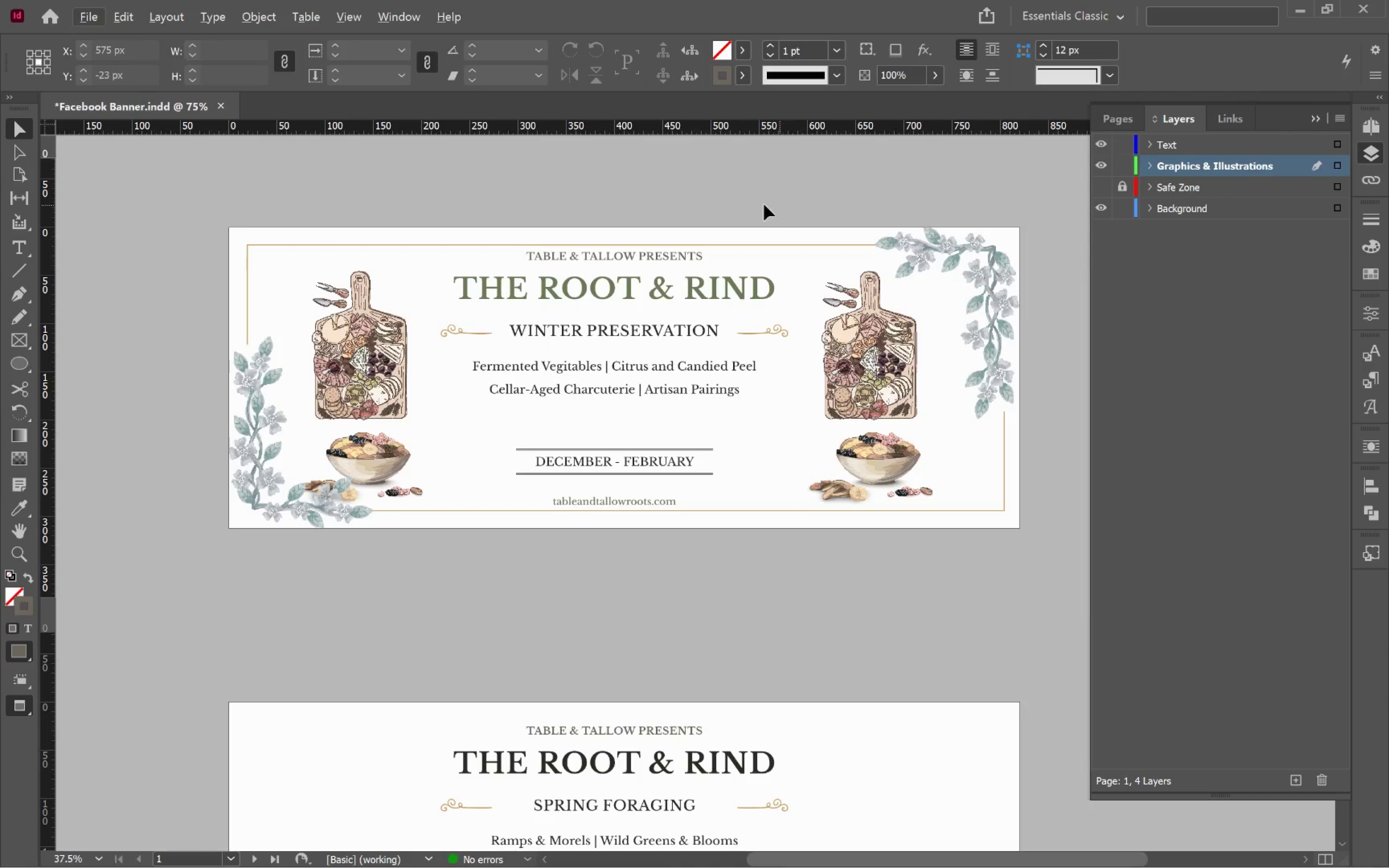 
hold_key(key=Space, duration=1.52)
 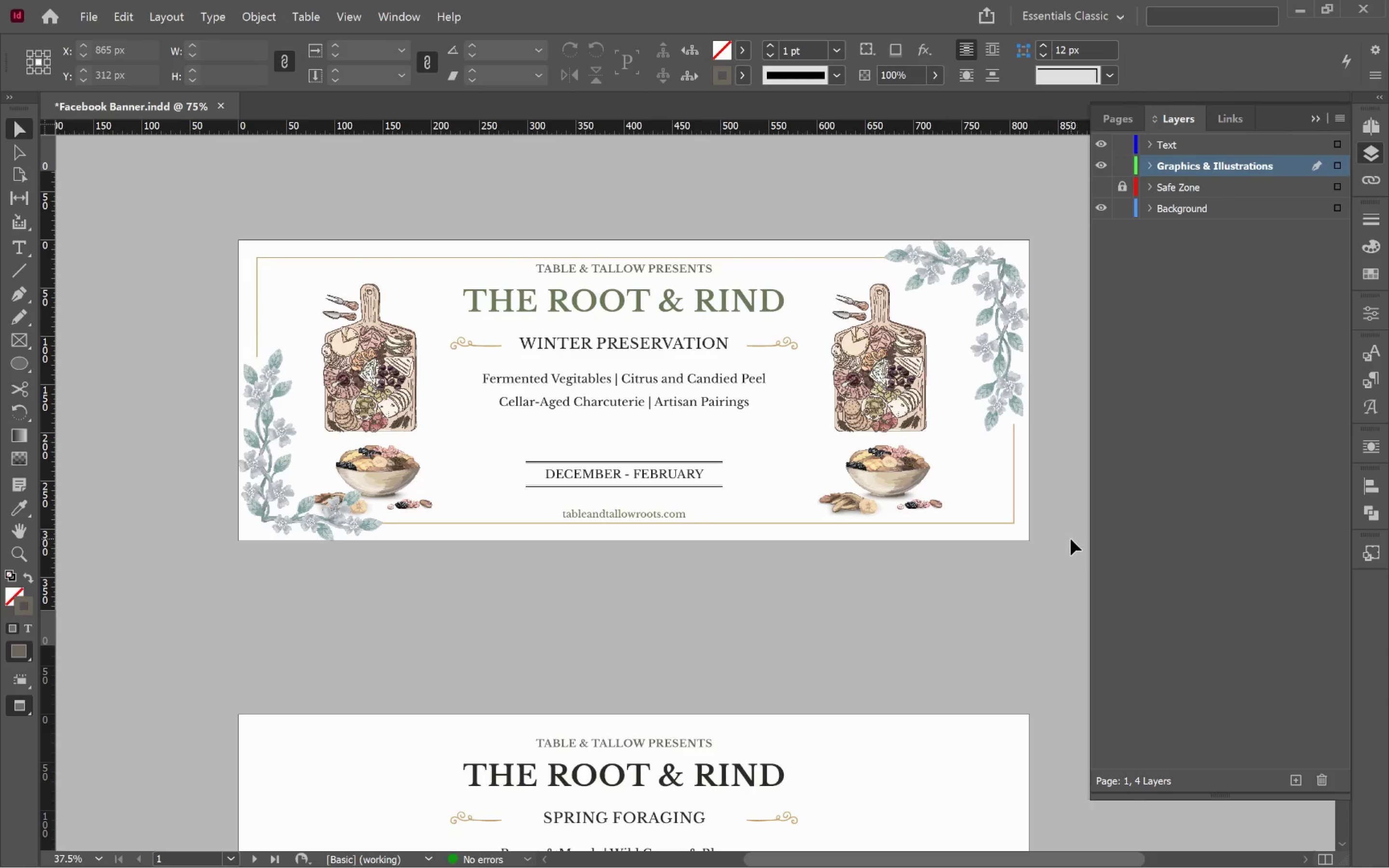 
left_click_drag(start_coordinate=[741, 203], to_coordinate=[750, 251])
 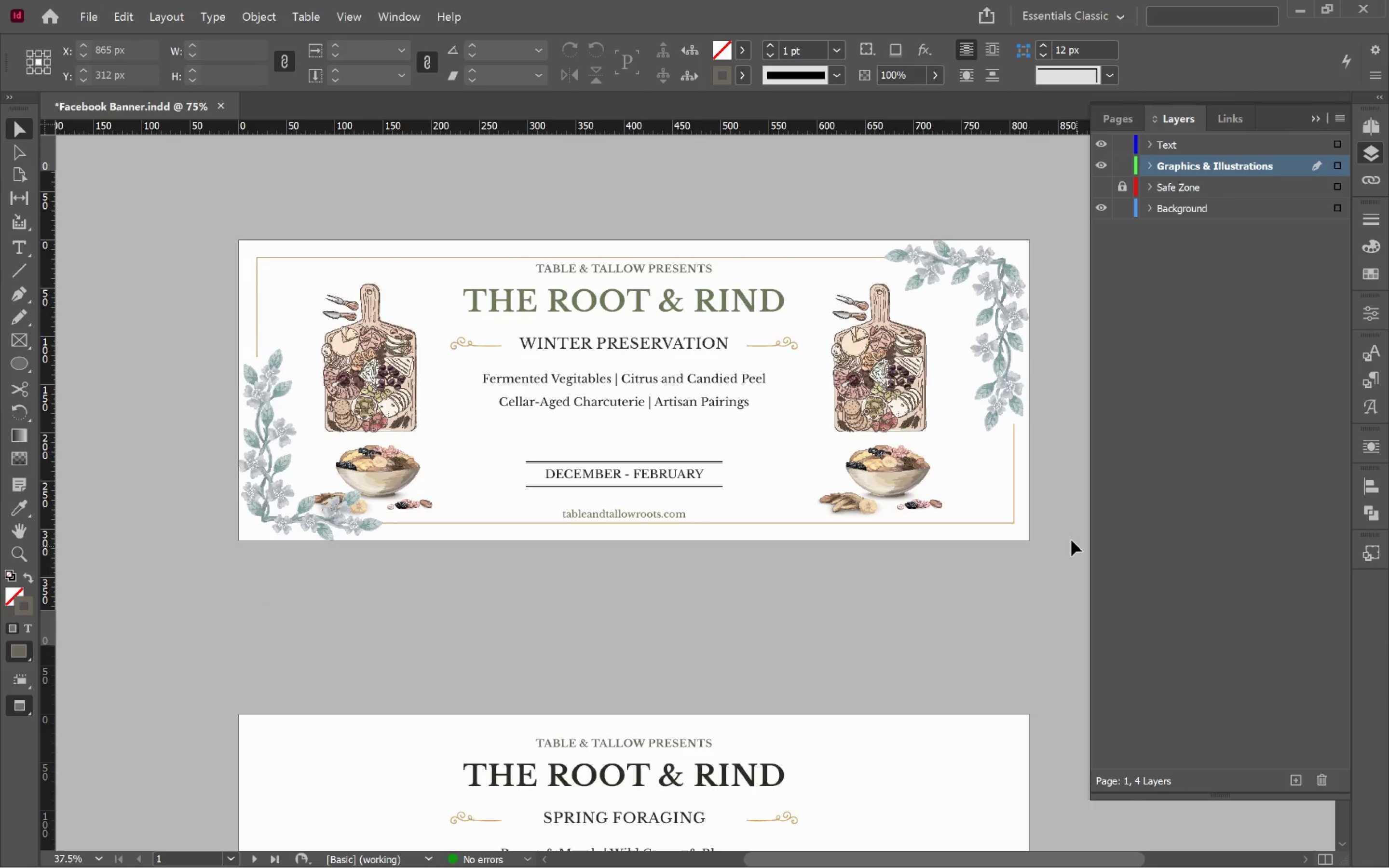 
left_click([1070, 538])
 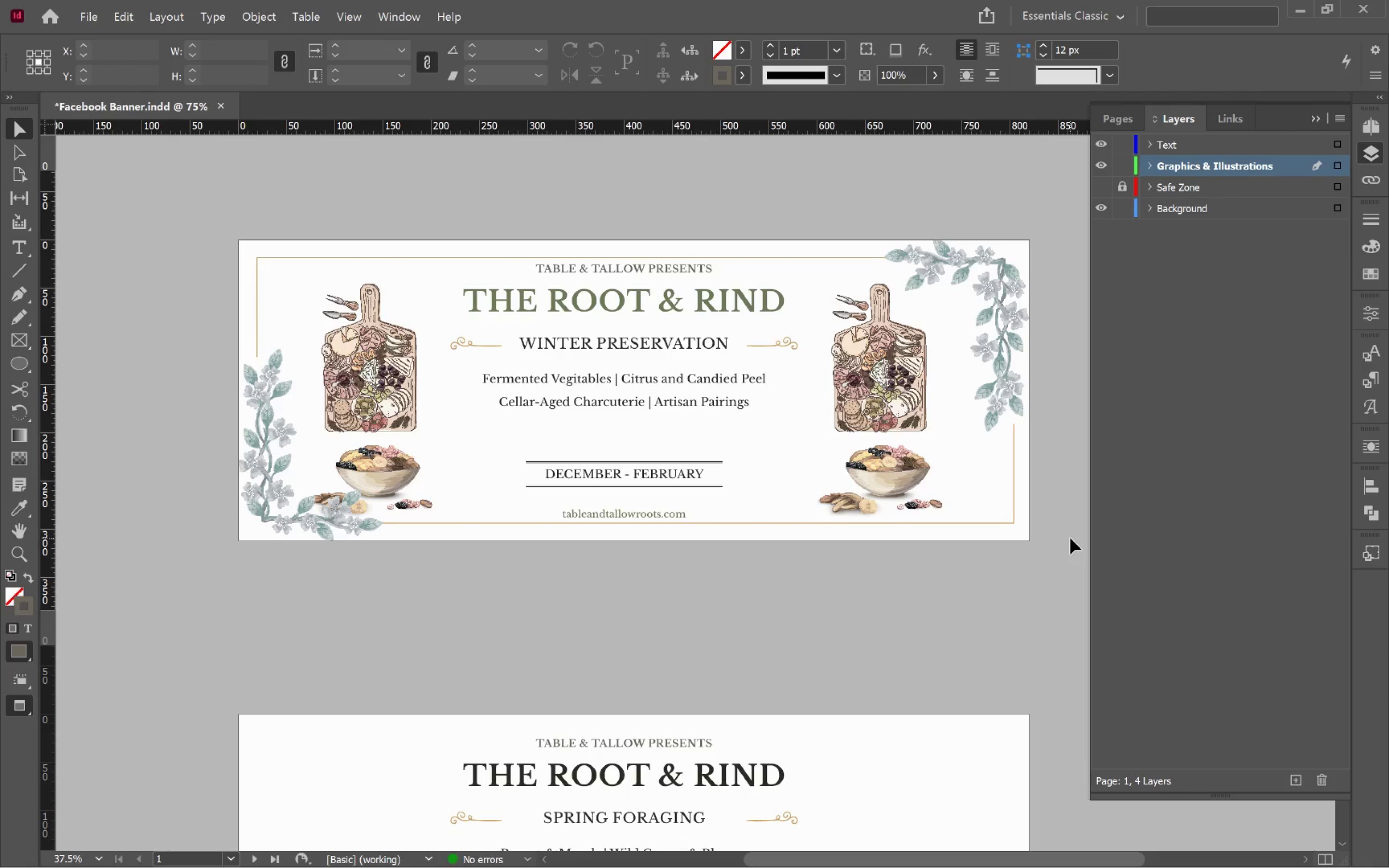 
key(Control+S)
 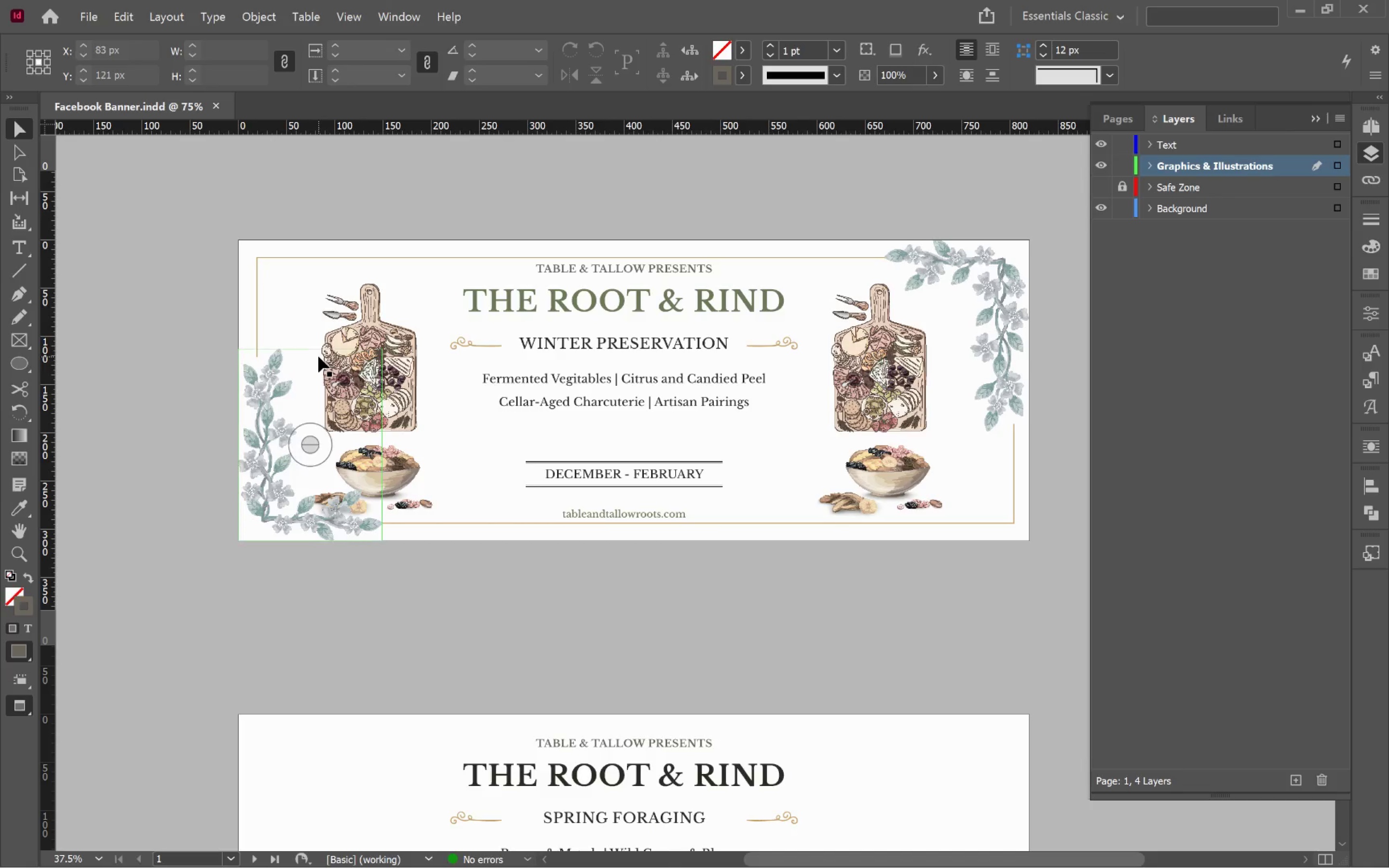 
hold_key(key=AltLeft, duration=2.5)
scroll: coordinate [257, 364], scroll_direction: up, amount: 6.0
 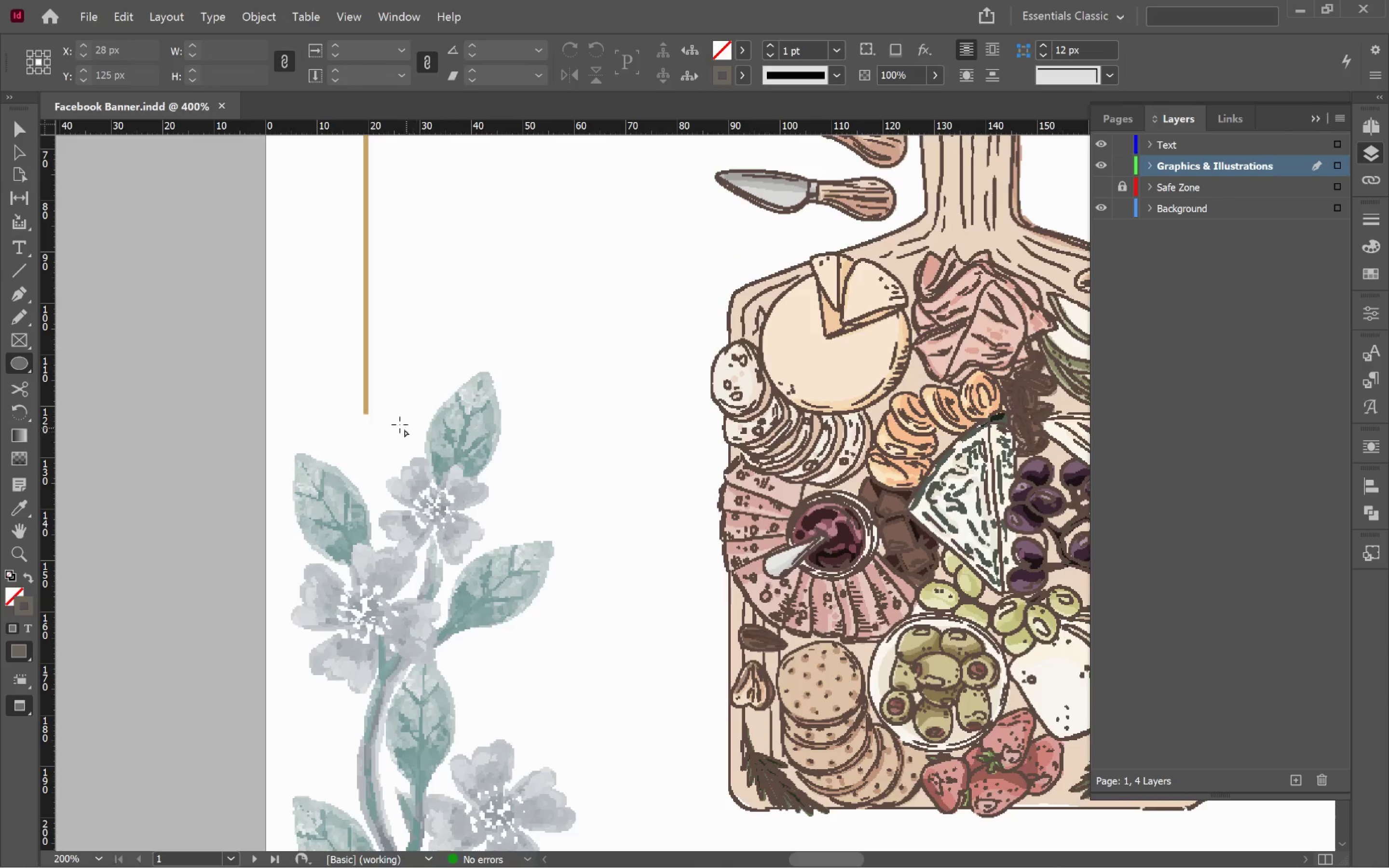 
hold_key(key=AltLeft, duration=0.48)
scroll: coordinate [364, 416], scroll_direction: up, amount: 4.0
 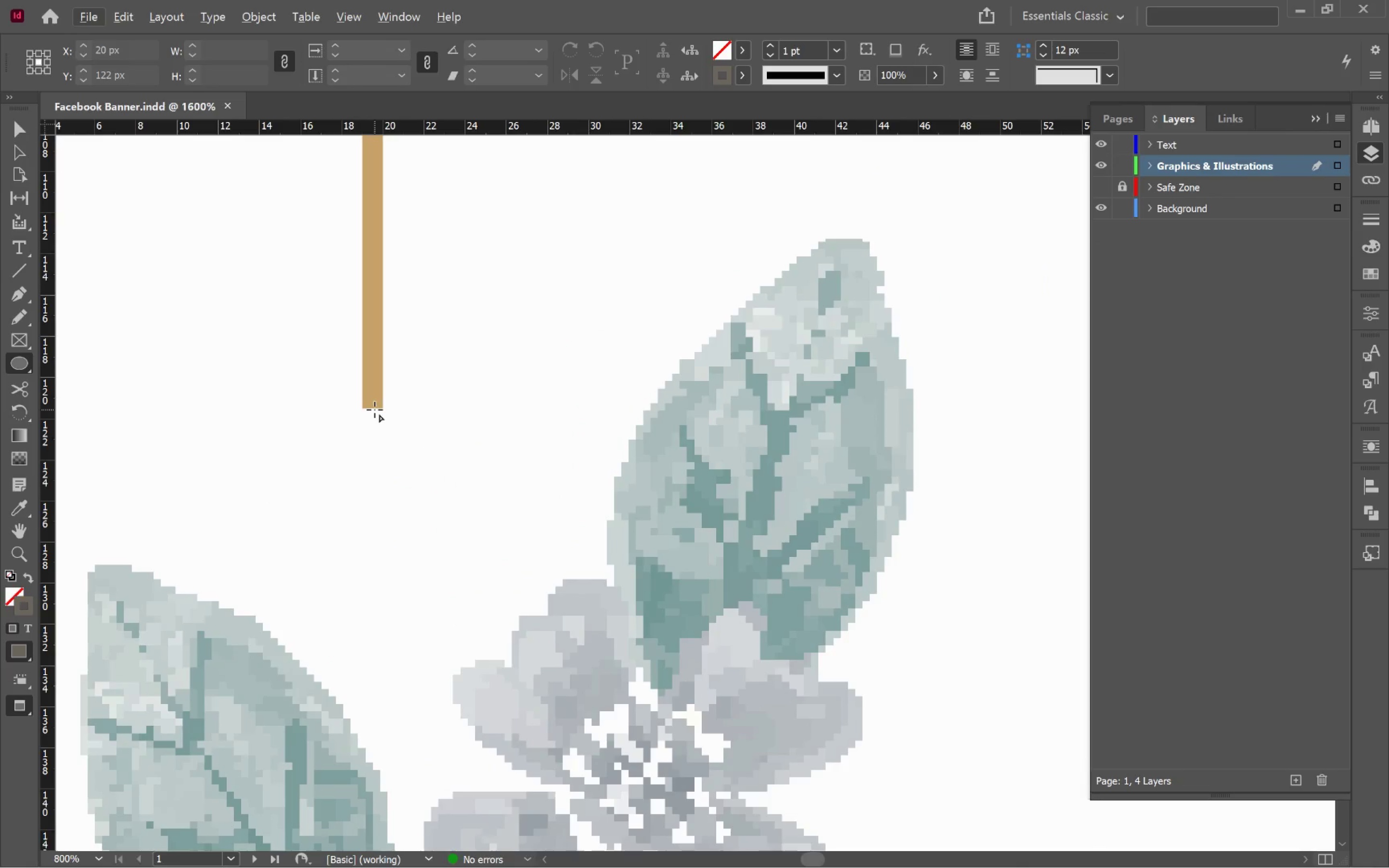 
hold_key(key=AltLeft, duration=4.0)
left_click_drag(start_coordinate=[374, 408], to_coordinate=[418, 445])
 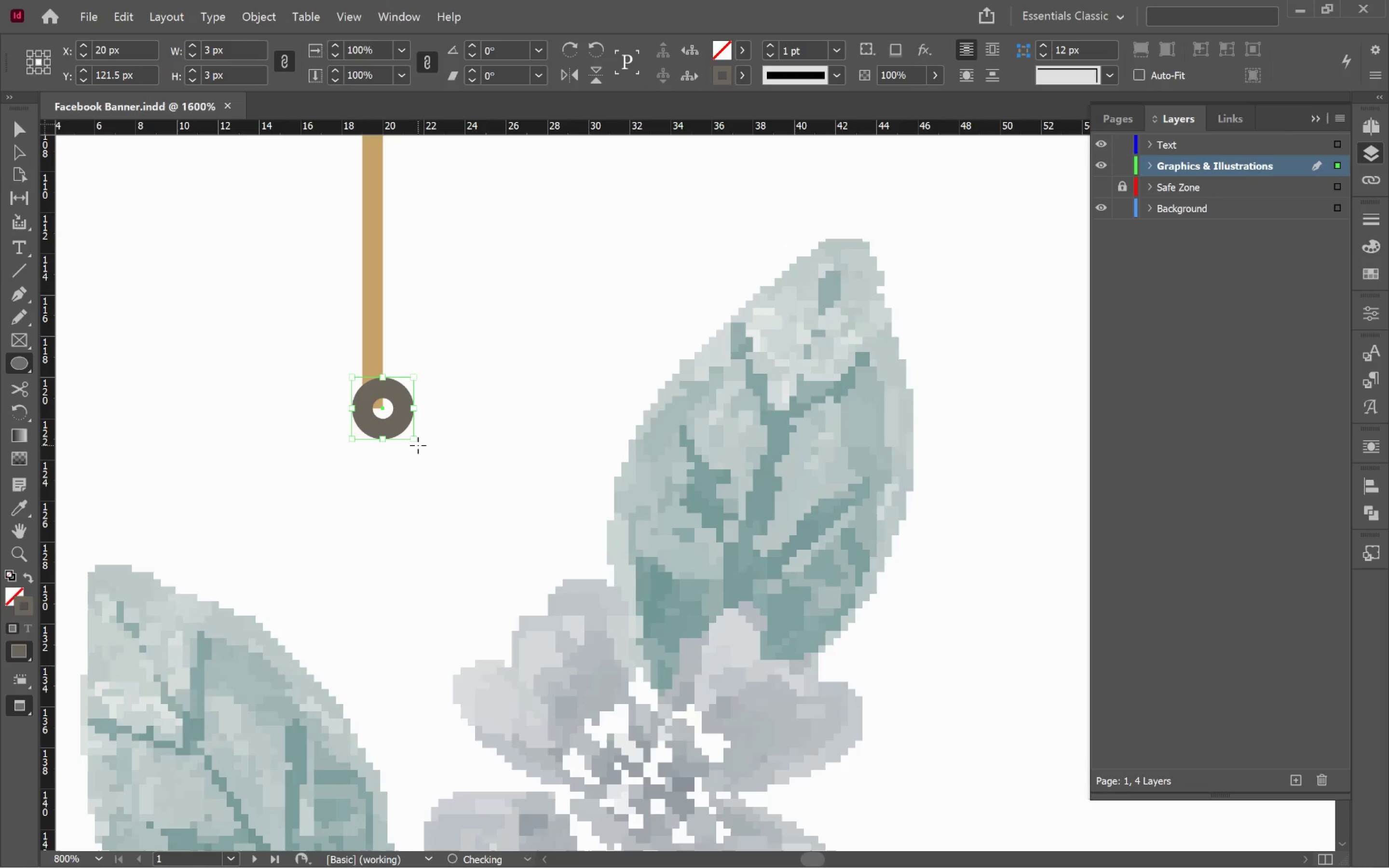 
hold_key(key=ShiftLeft, duration=3.83)
 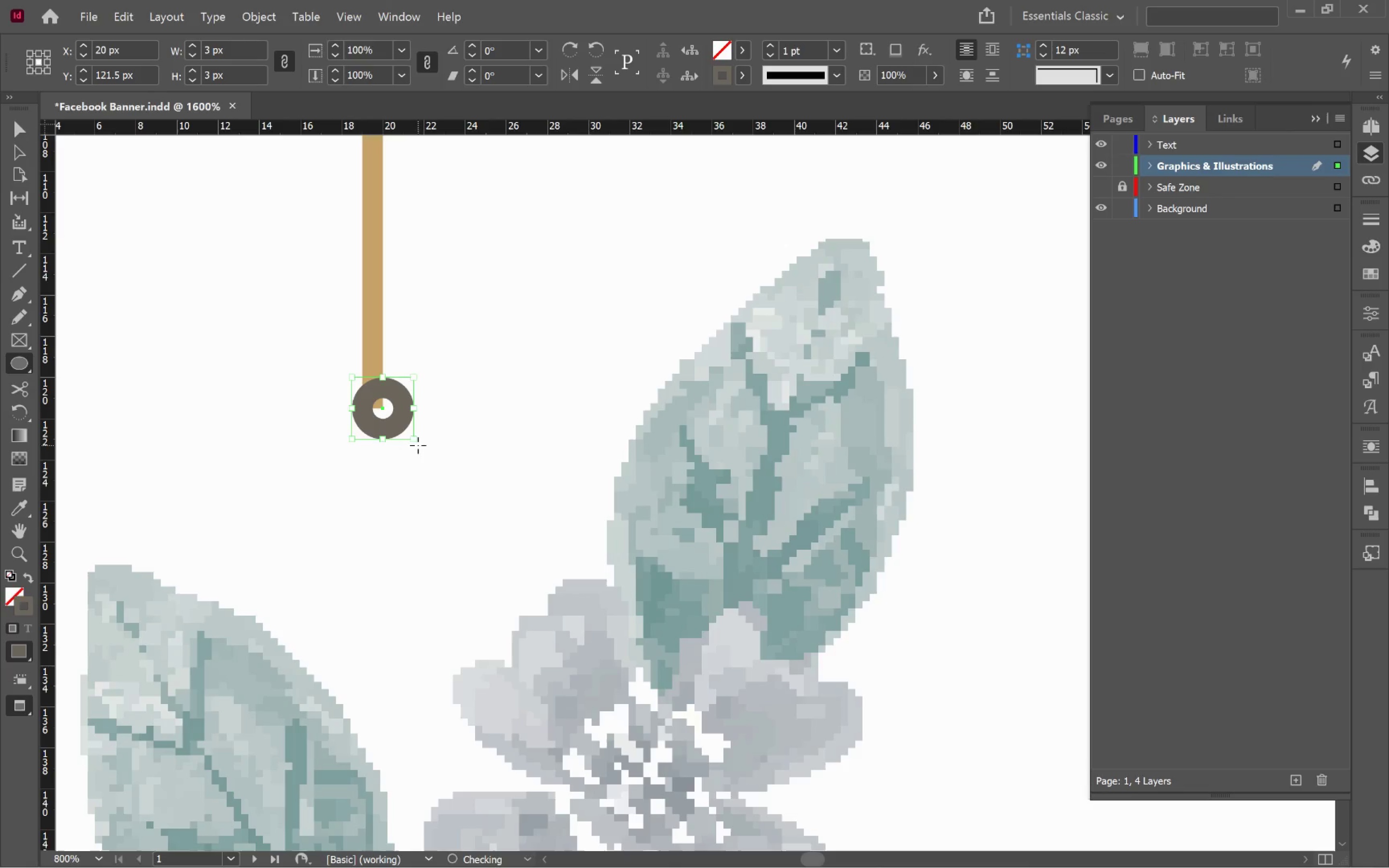 
key(V)
 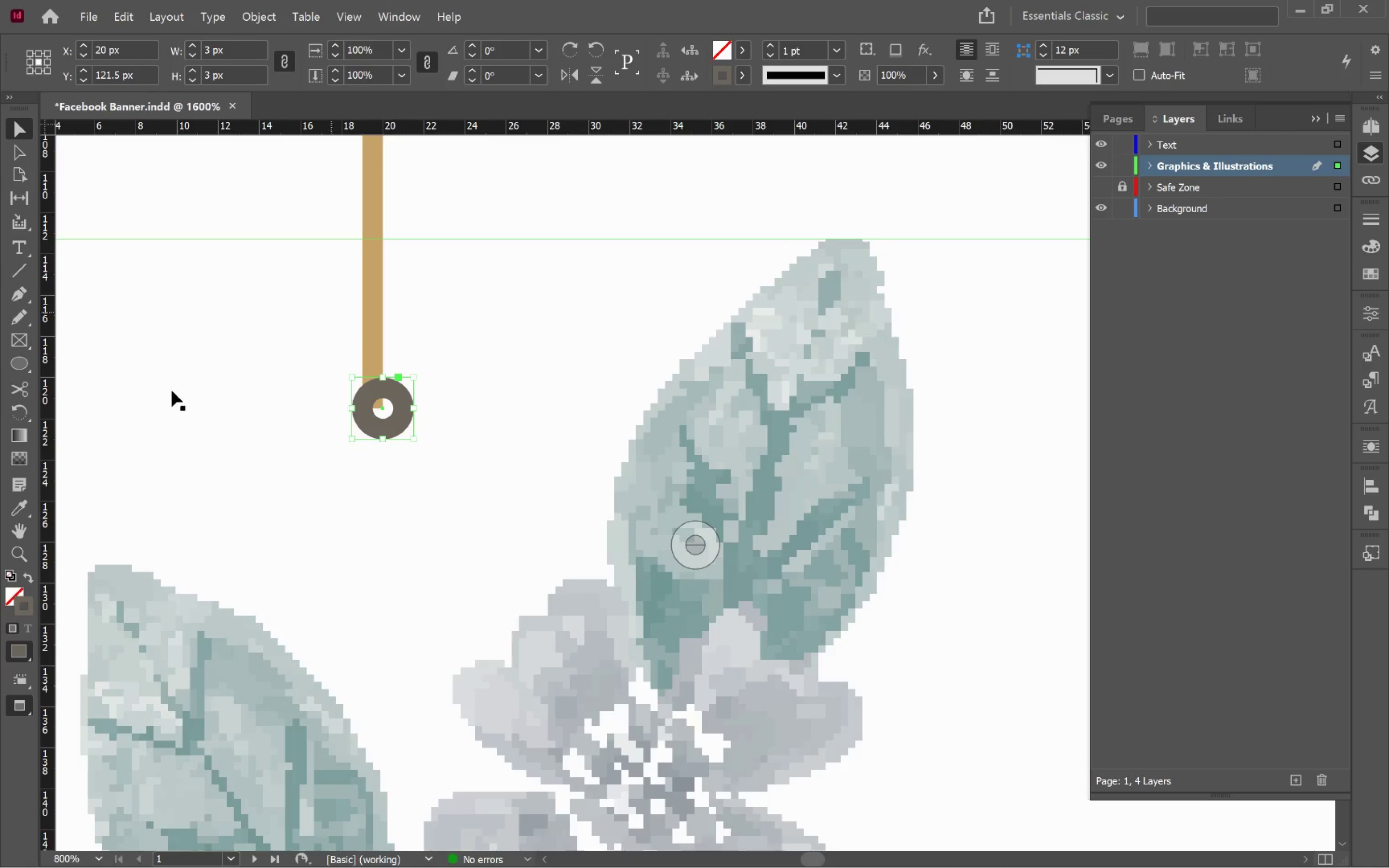 
left_click([30, 579])
 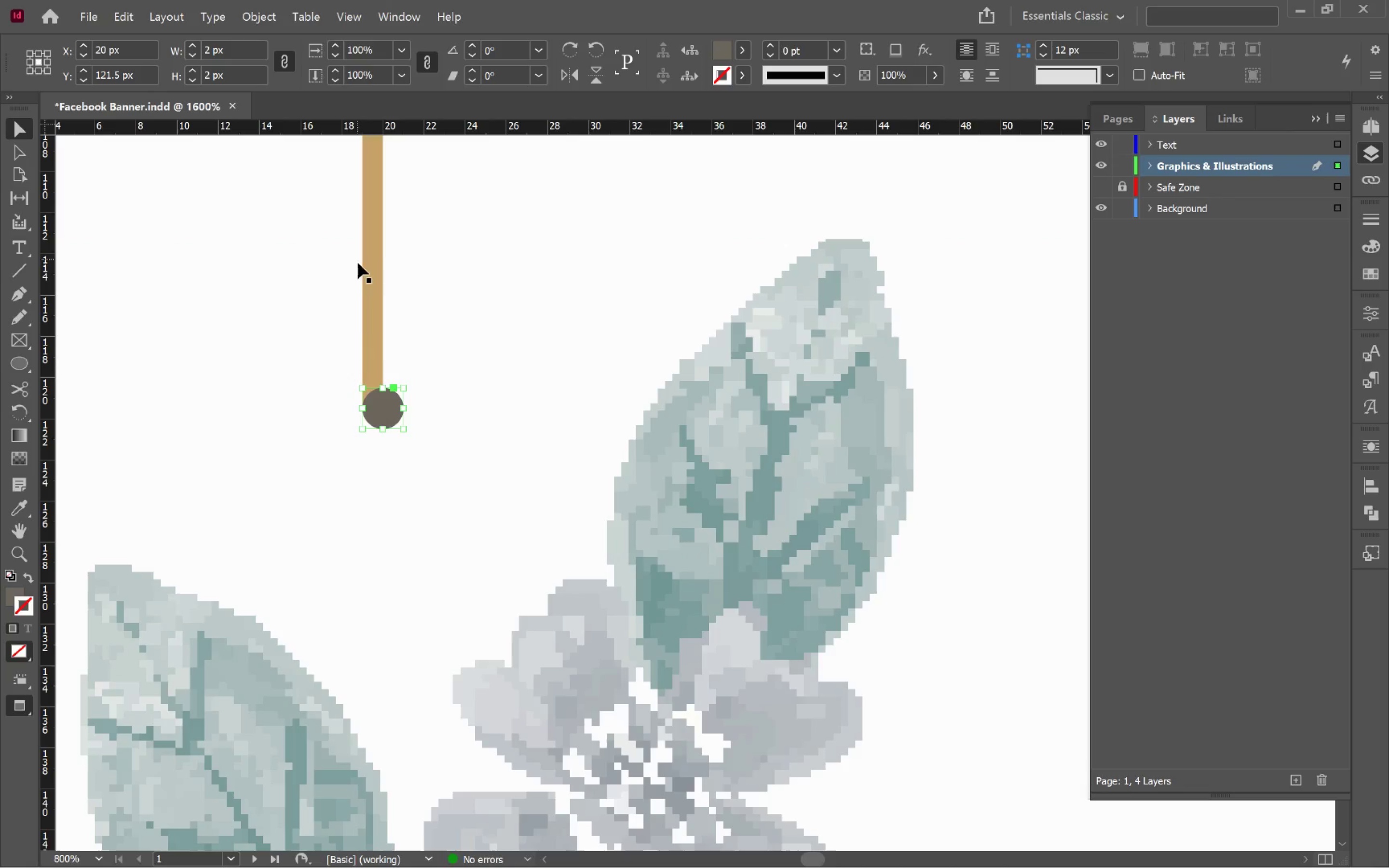 
hold_key(key=ShiftLeft, duration=1.5)
left_click([373, 208])
 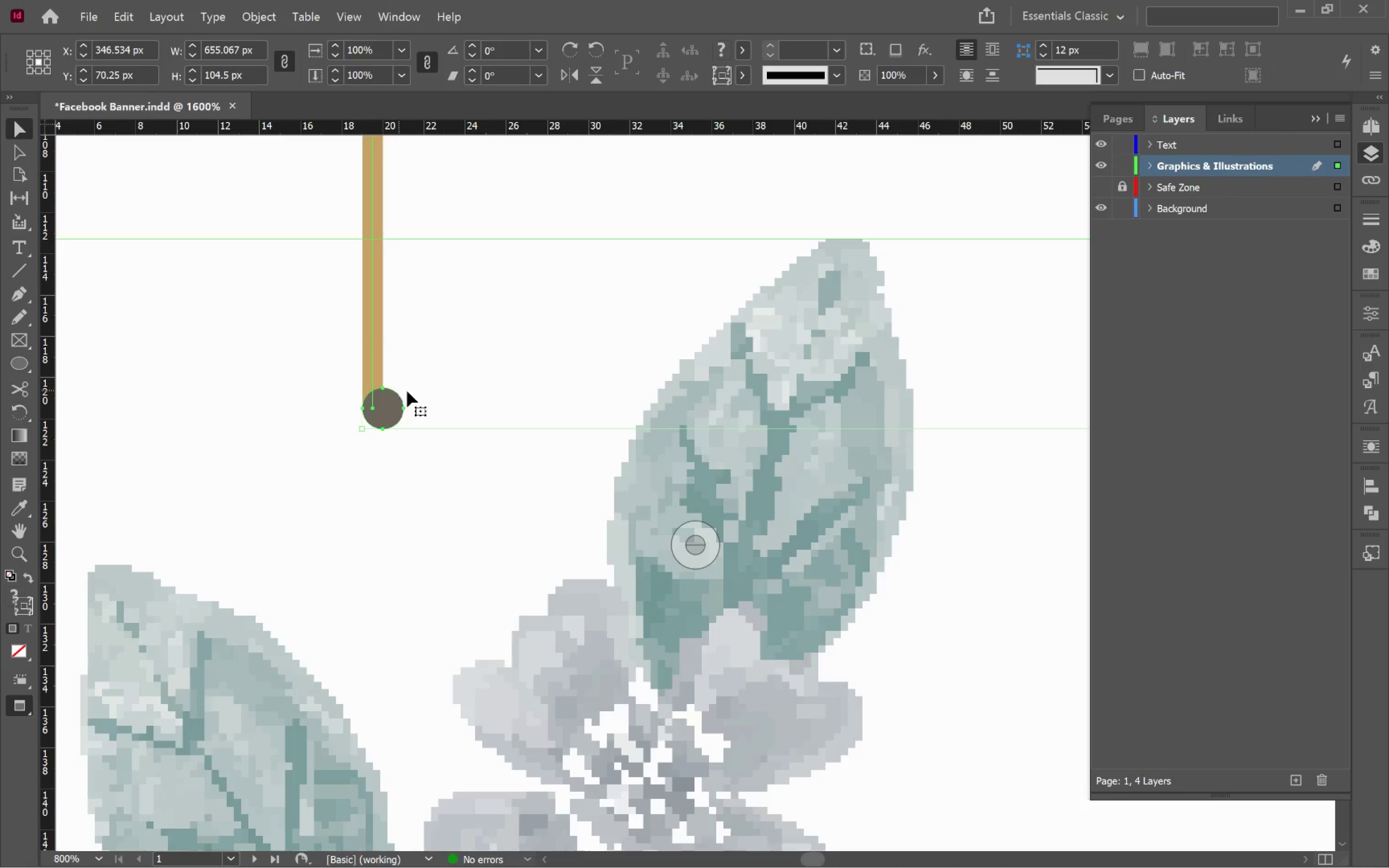 
left_click([439, 368])
 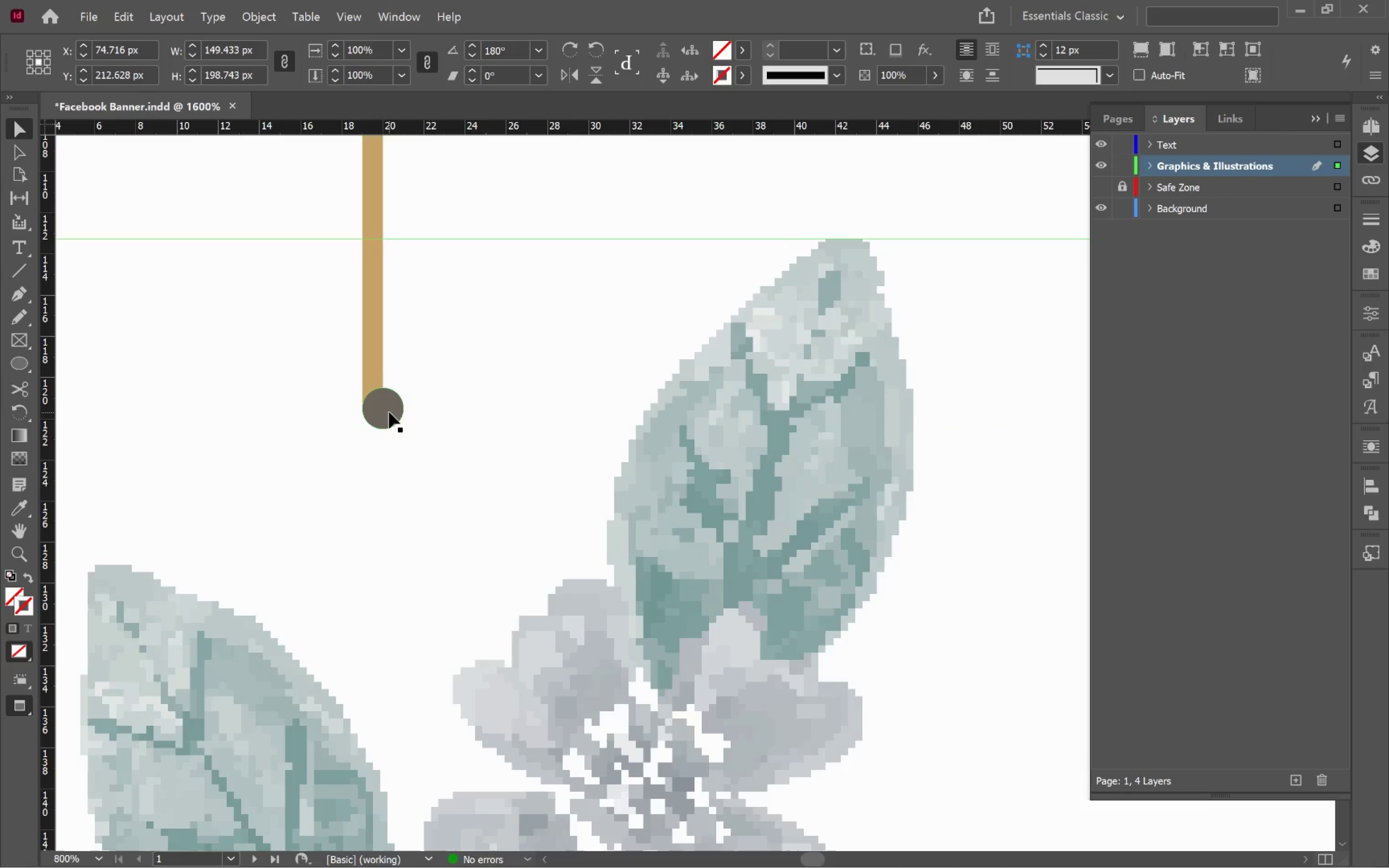 
left_click_drag(start_coordinate=[389, 412], to_coordinate=[380, 413])
 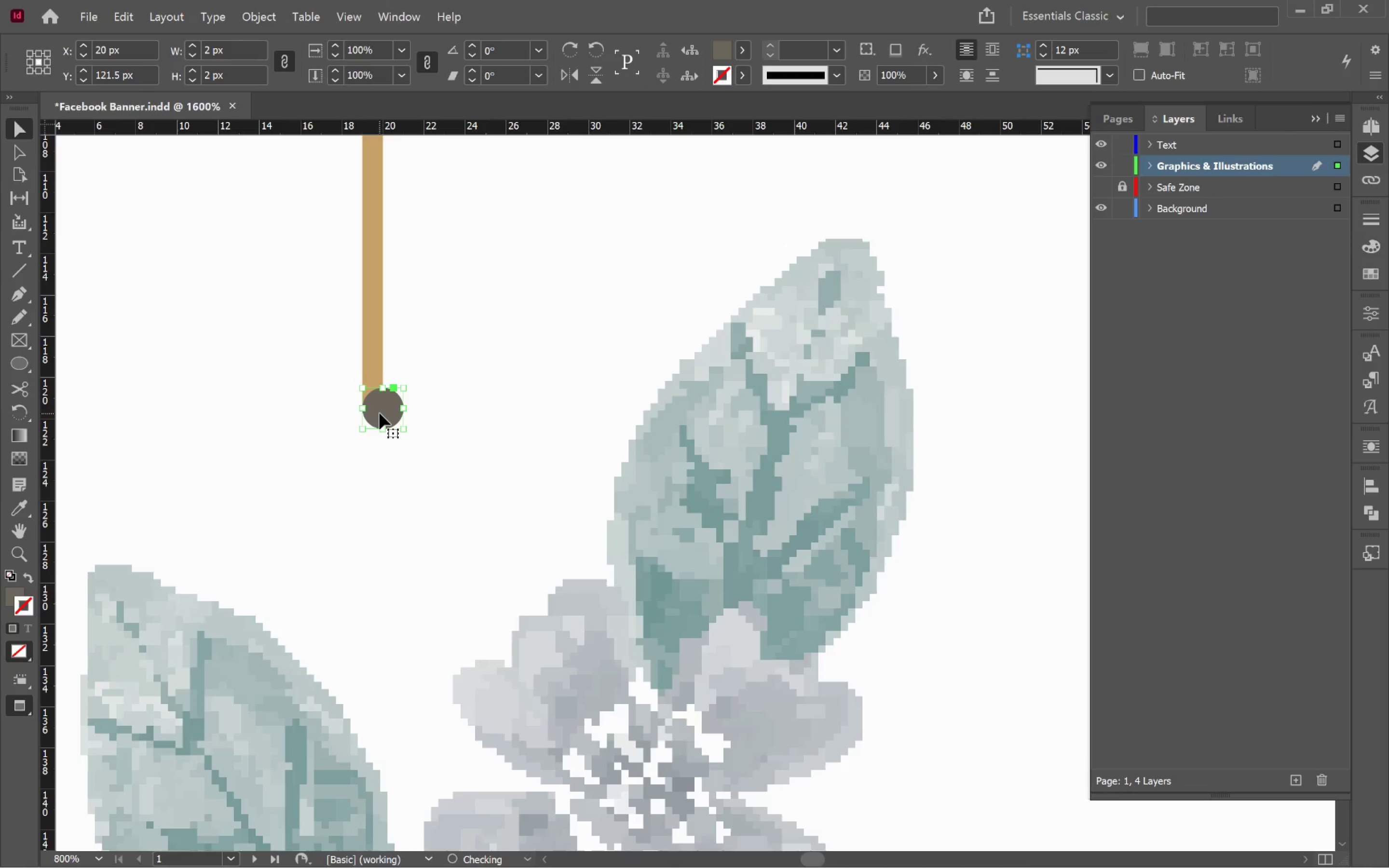 
hold_key(key=ShiftLeft, duration=2.28)
 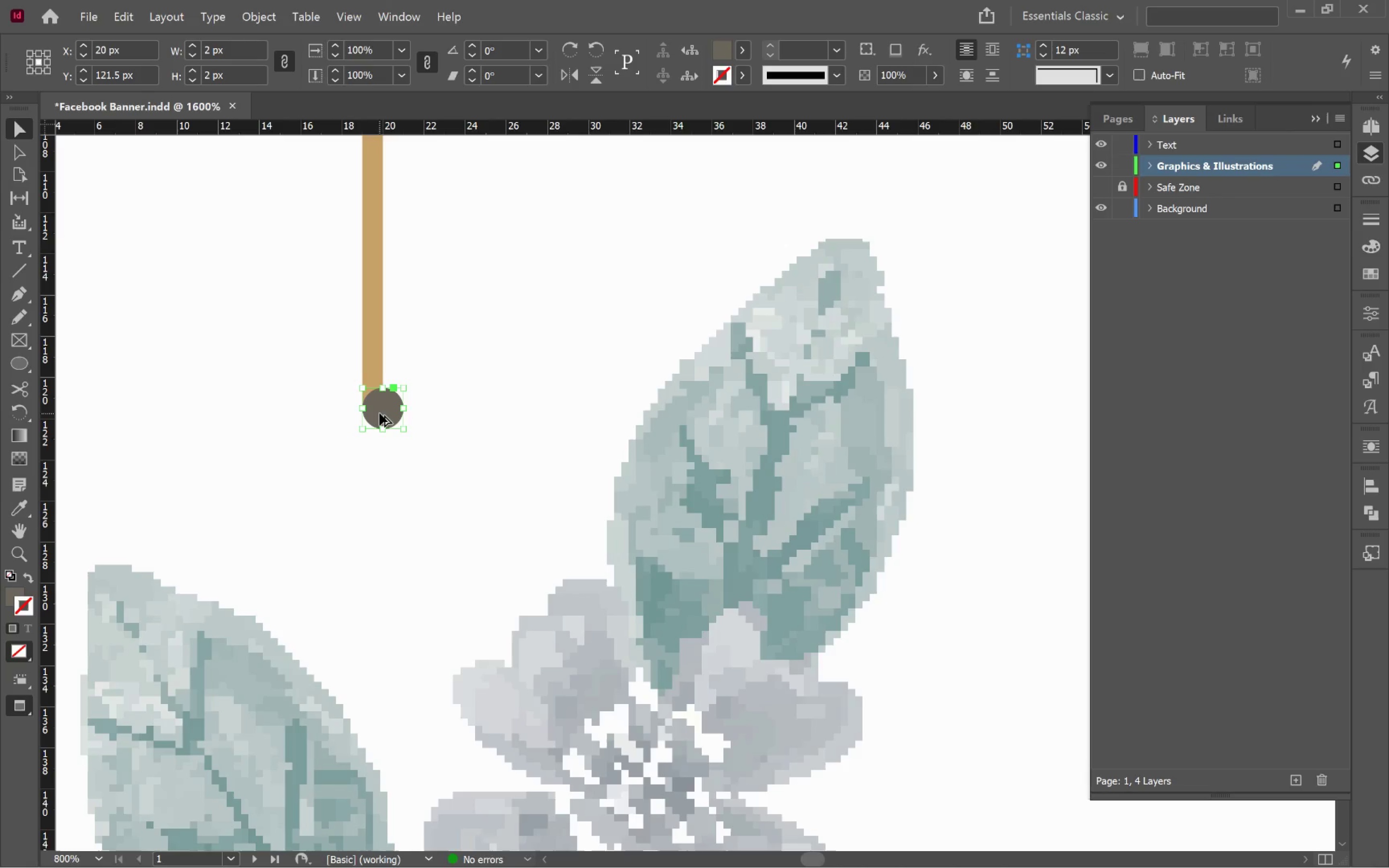 
hold_key(key=AltLeft, duration=0.45)
scroll: coordinate [380, 413], scroll_direction: up, amount: 2.0
 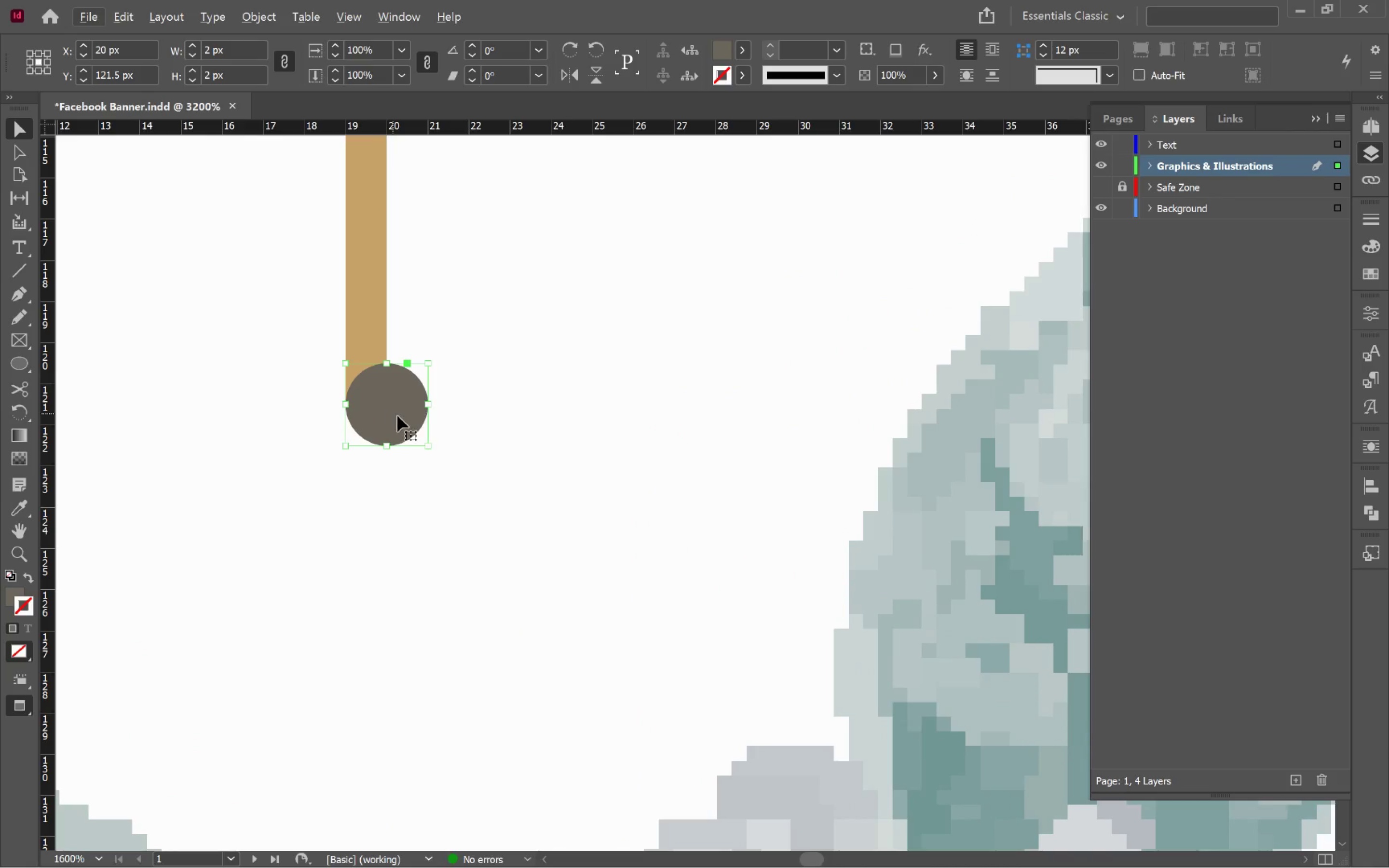 
left_click_drag(start_coordinate=[398, 416], to_coordinate=[368, 418])
 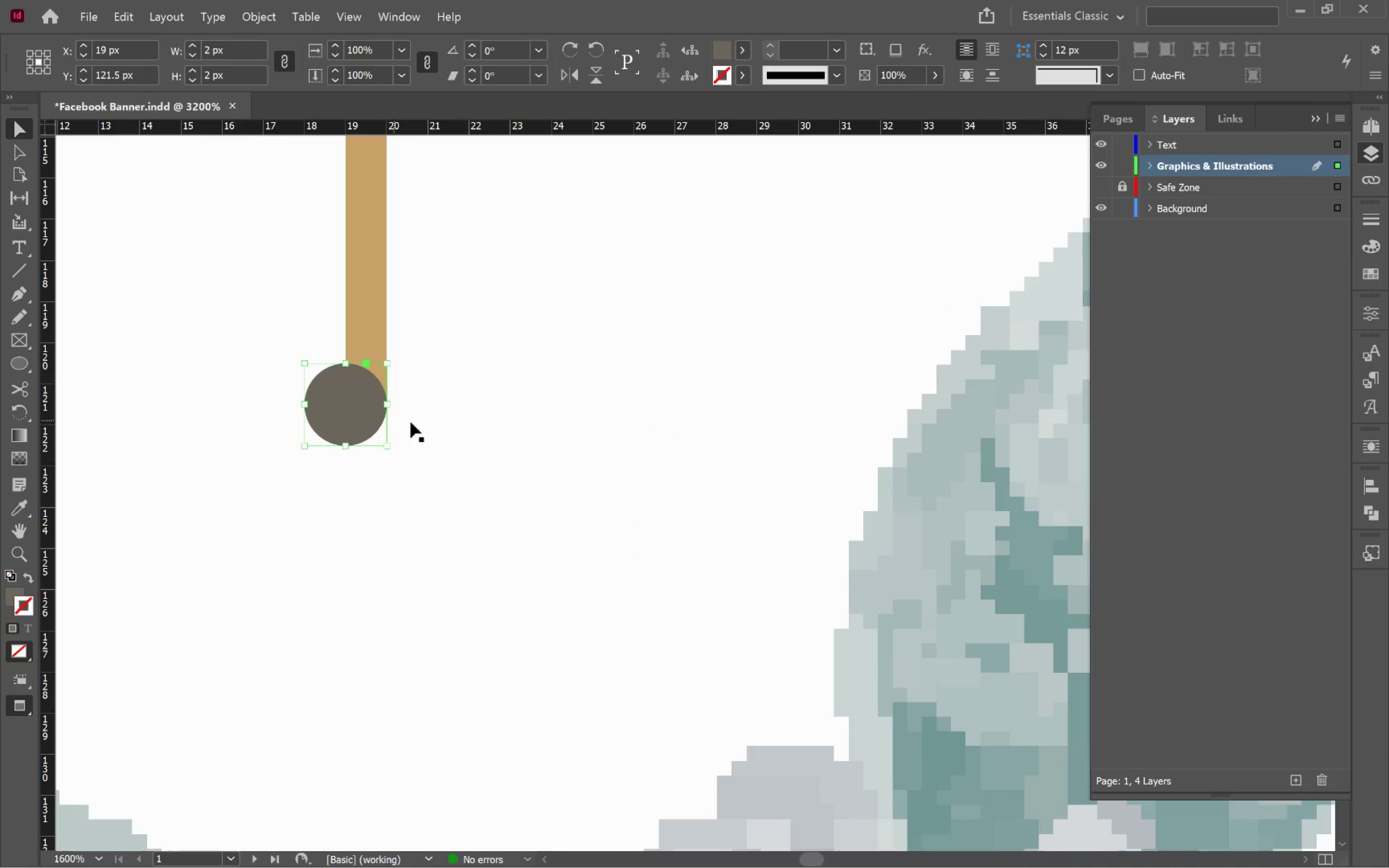 
hold_key(key=ShiftLeft, duration=2.2)
 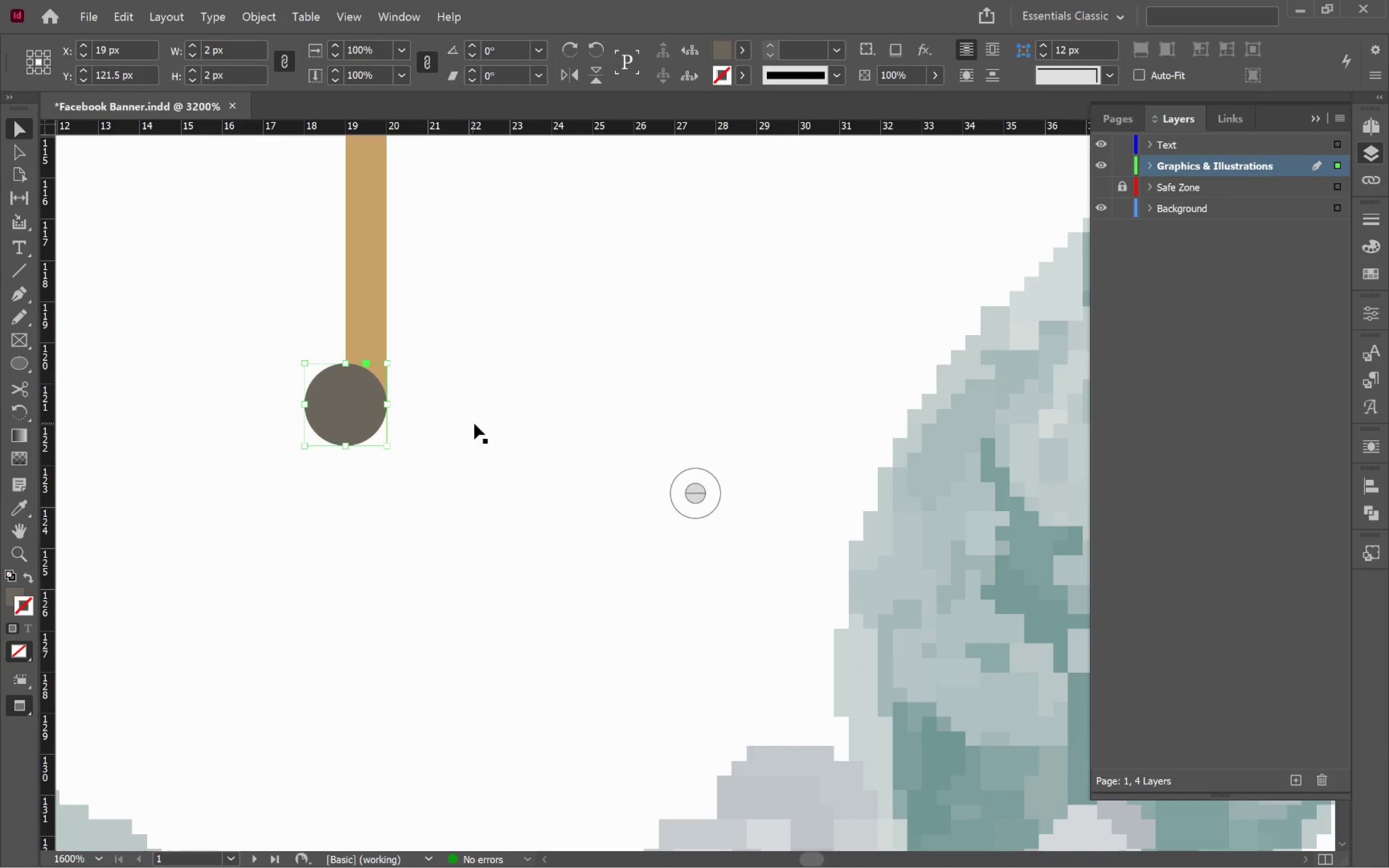 
hold_key(key=ControlLeft, duration=0.64)
 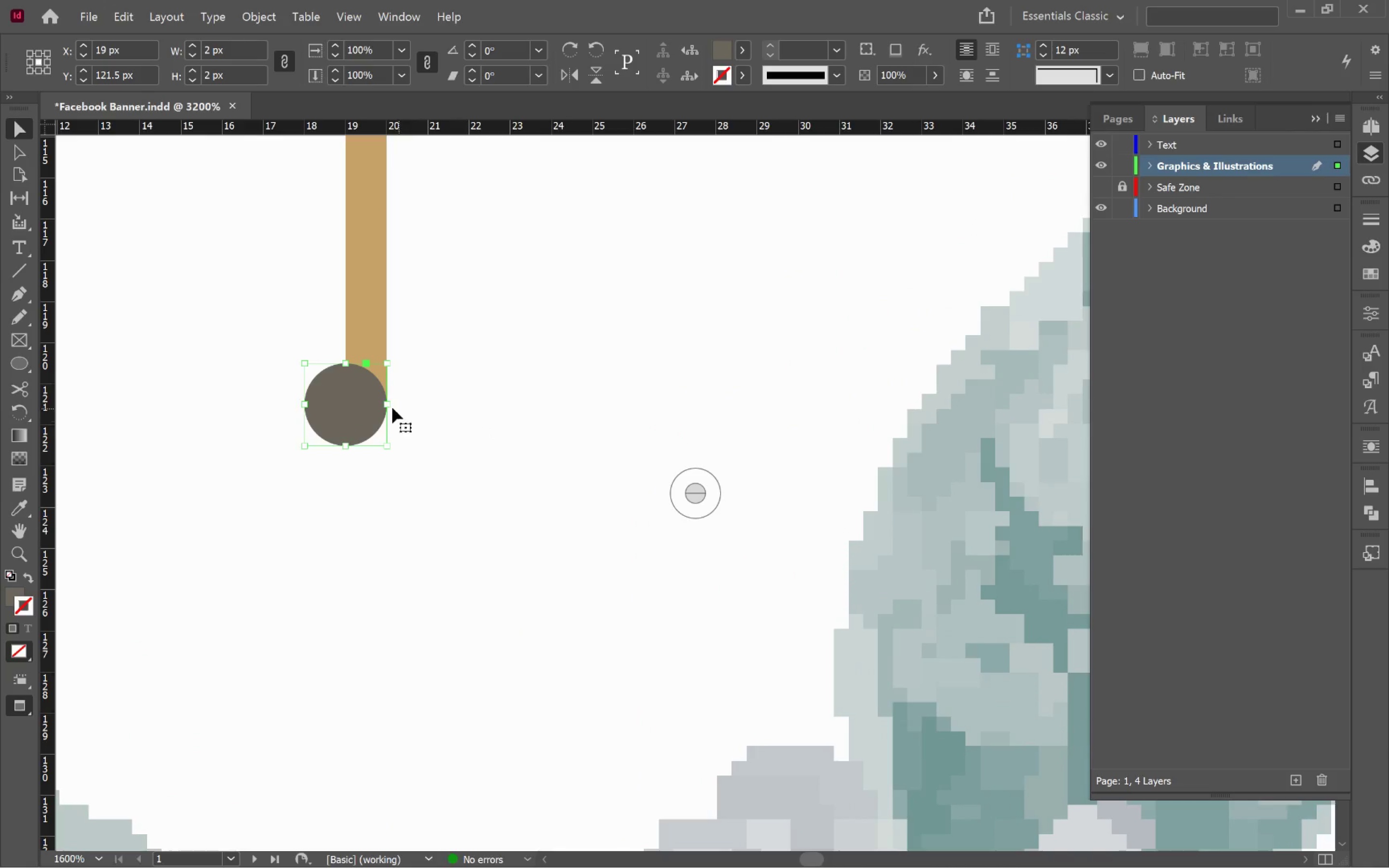 
hold_key(key=ShiftLeft, duration=1.91)
left_click_drag(start_coordinate=[387, 406], to_coordinate=[417, 407])
 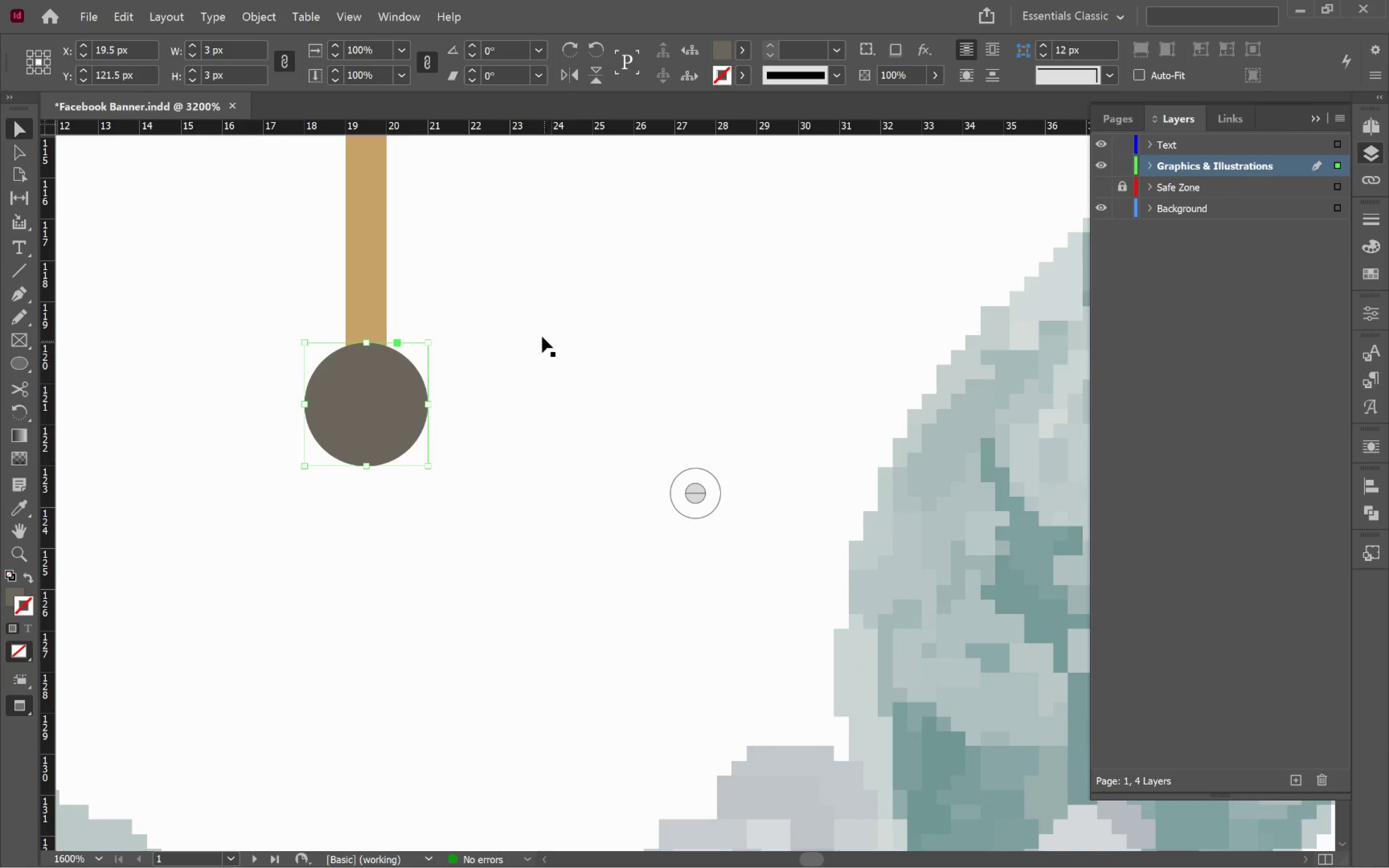 
hold_key(key=AltLeft, duration=1.28)
scroll: coordinate [541, 334], scroll_direction: down, amount: 3.0
 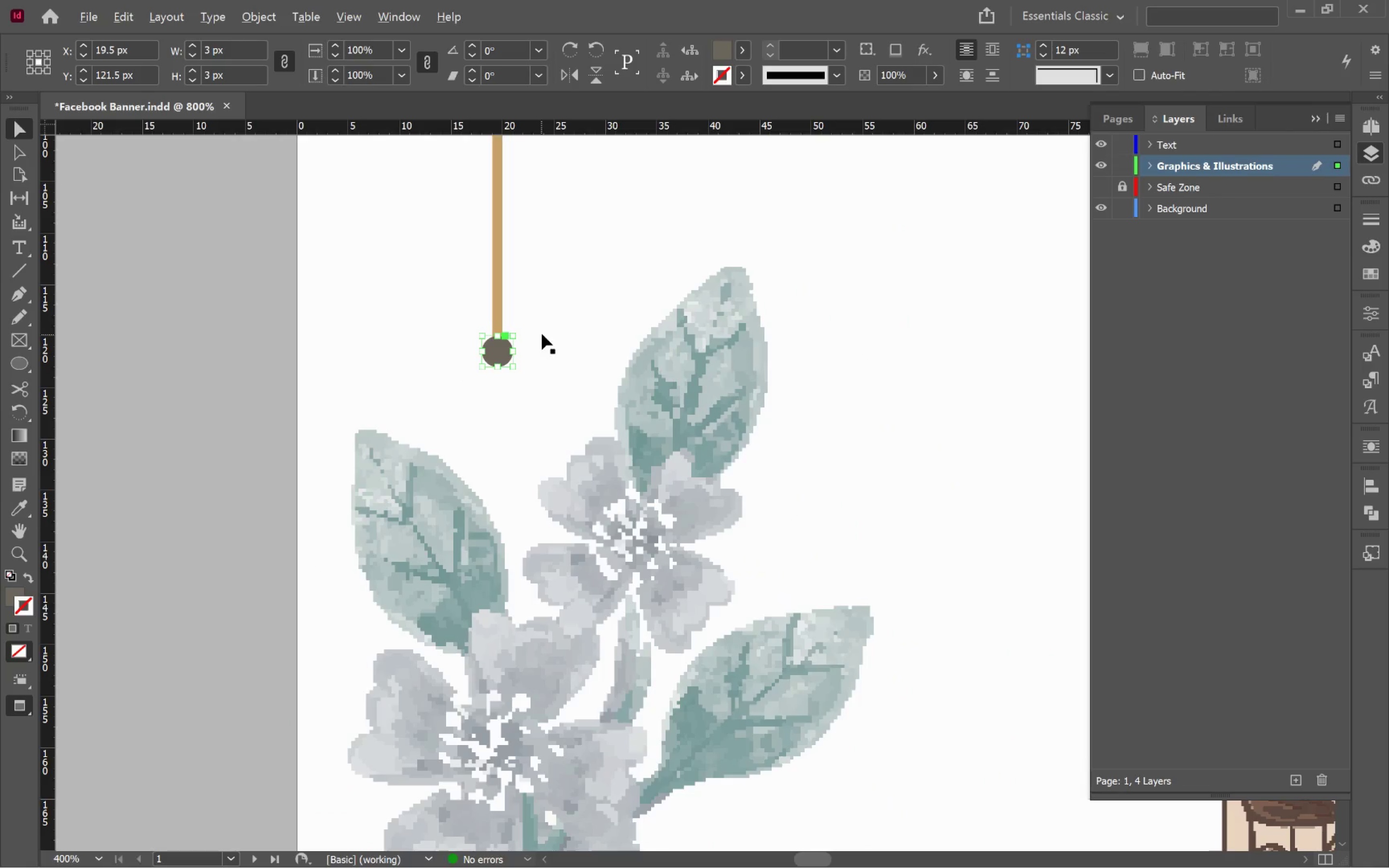 
hold_key(key=Space, duration=0.64)
 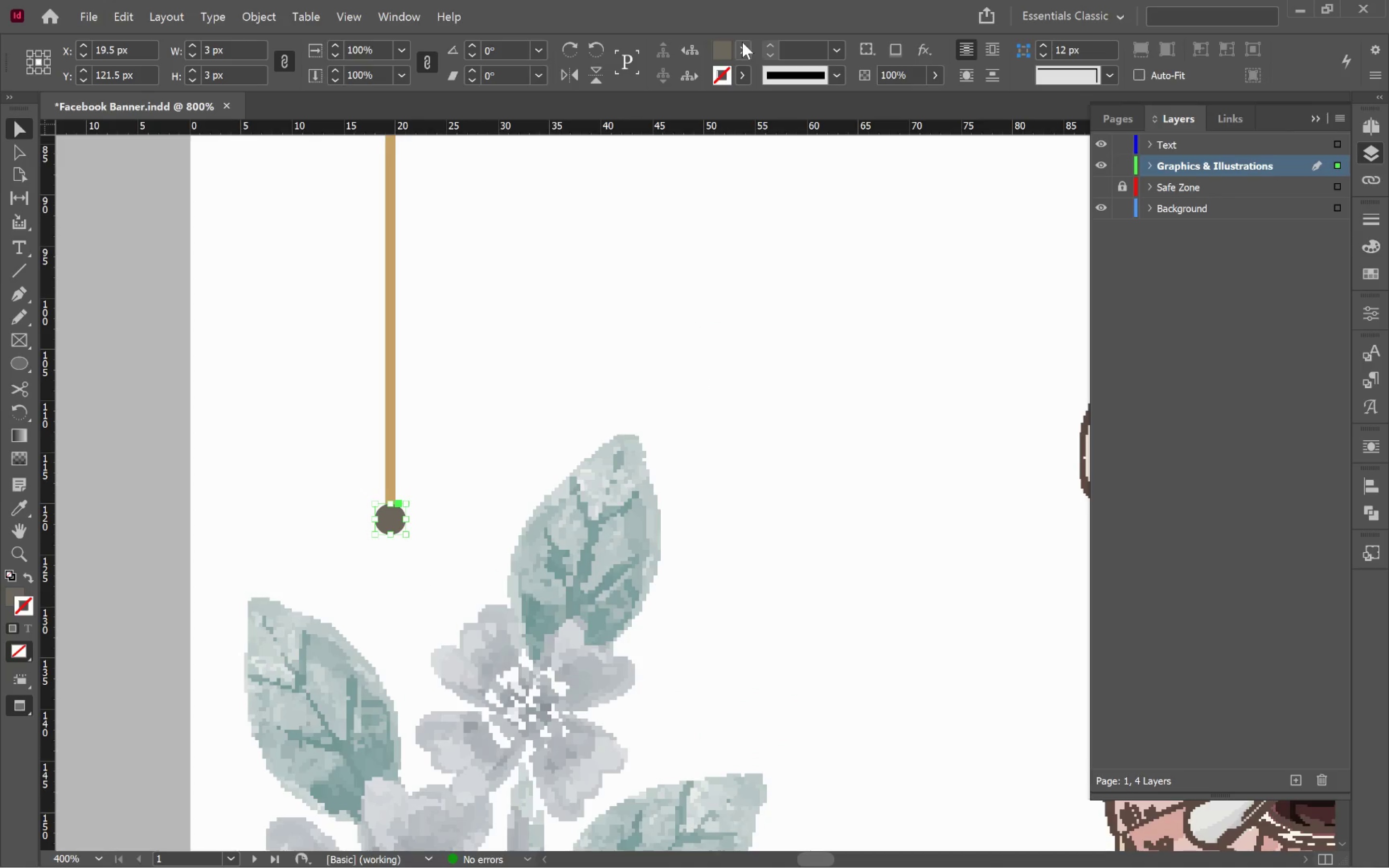 
left_click_drag(start_coordinate=[628, 293], to_coordinate=[521, 461])
 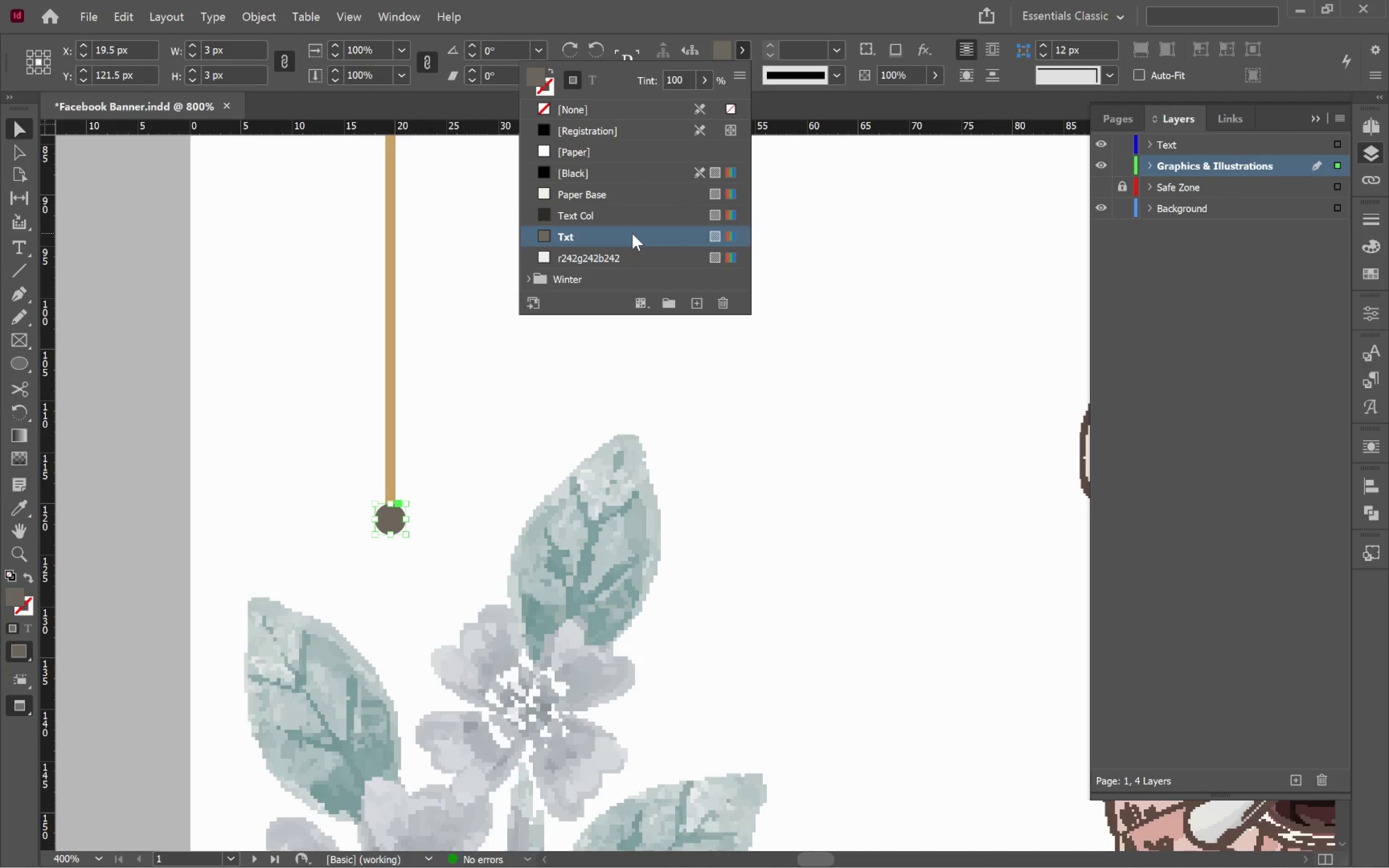 
scroll: coordinate [636, 233], scroll_direction: down, amount: 3.0
 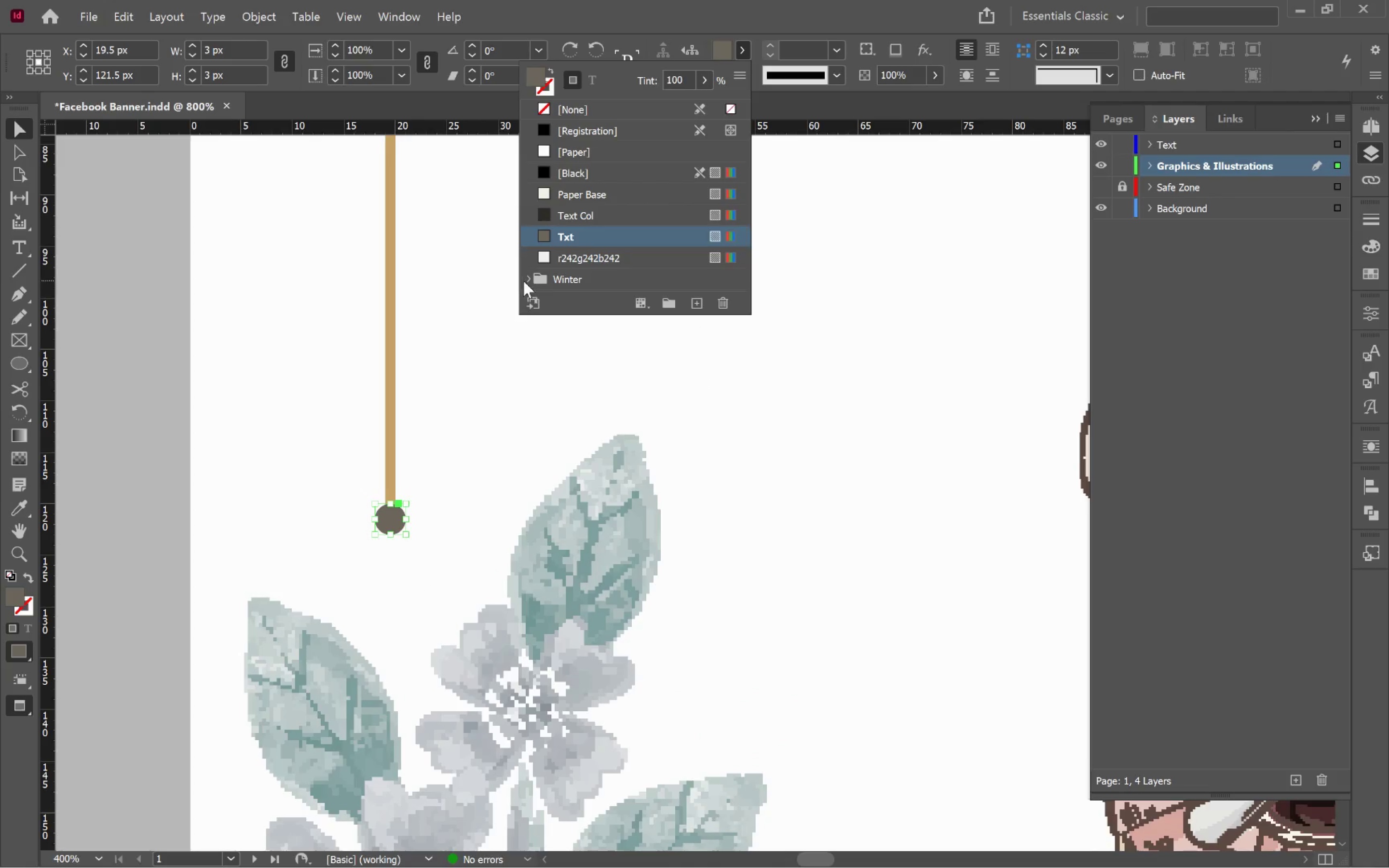 
left_click([527, 280])
 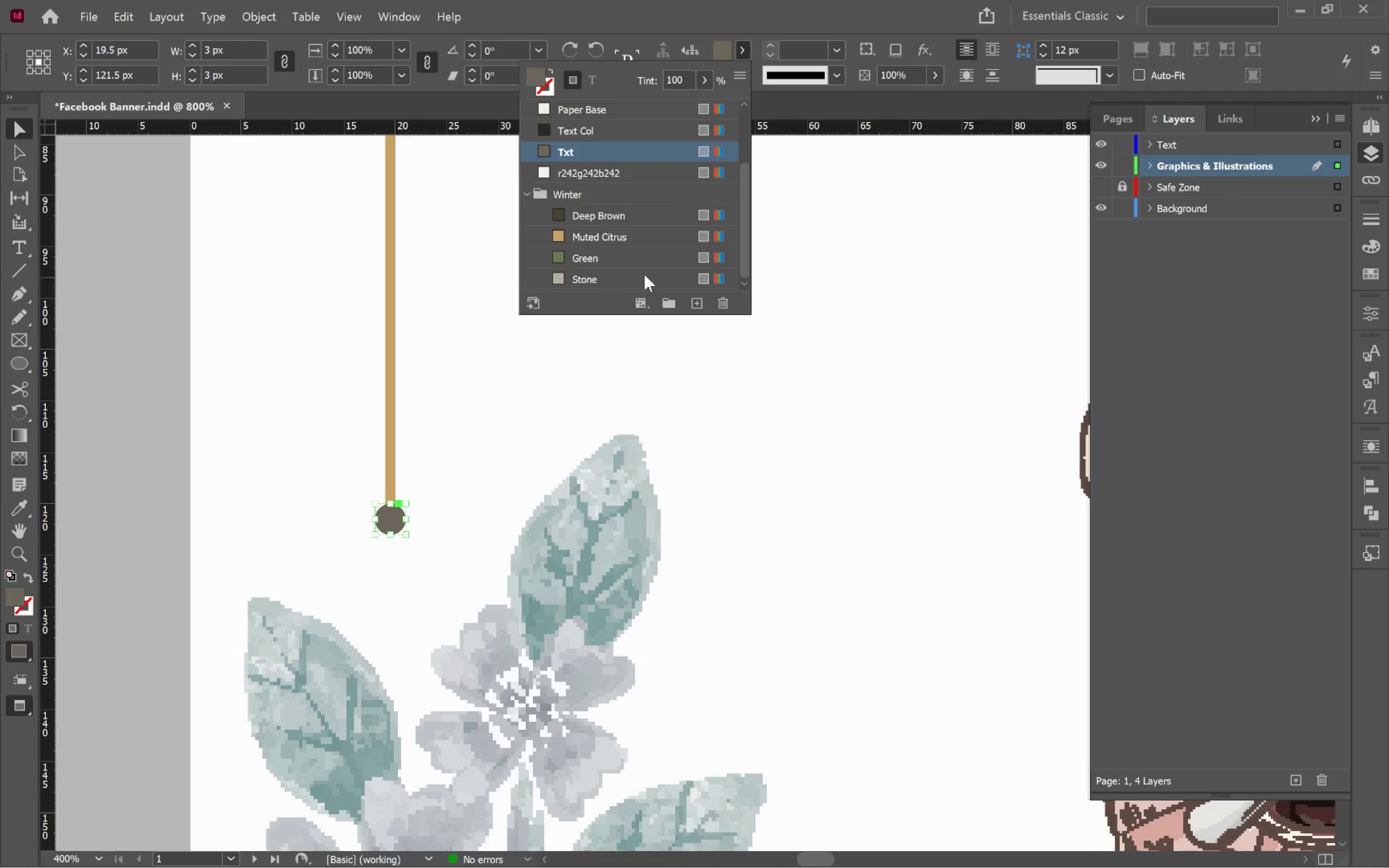 
scroll: coordinate [648, 273], scroll_direction: down, amount: 3.0
 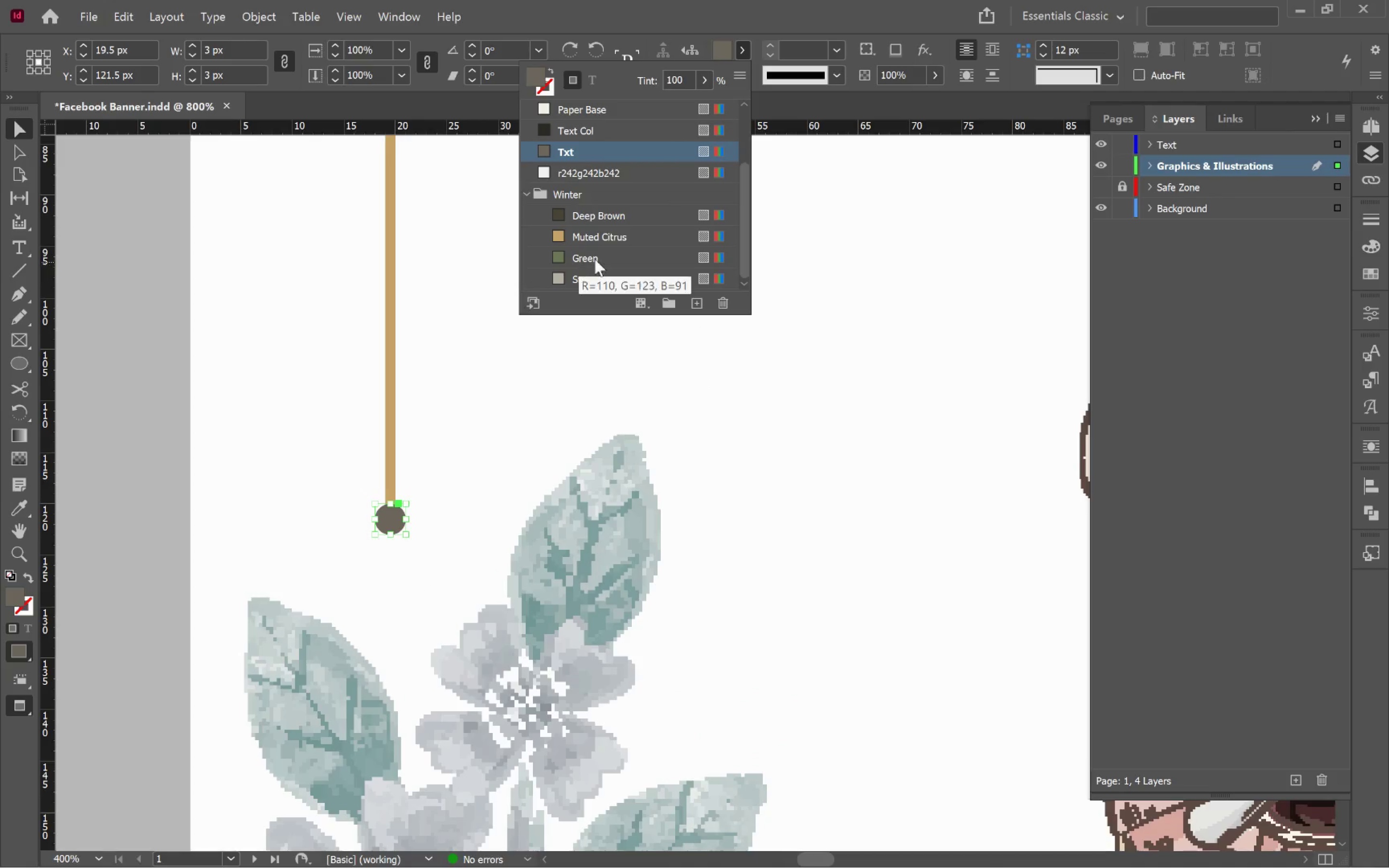 
left_click([600, 258])
 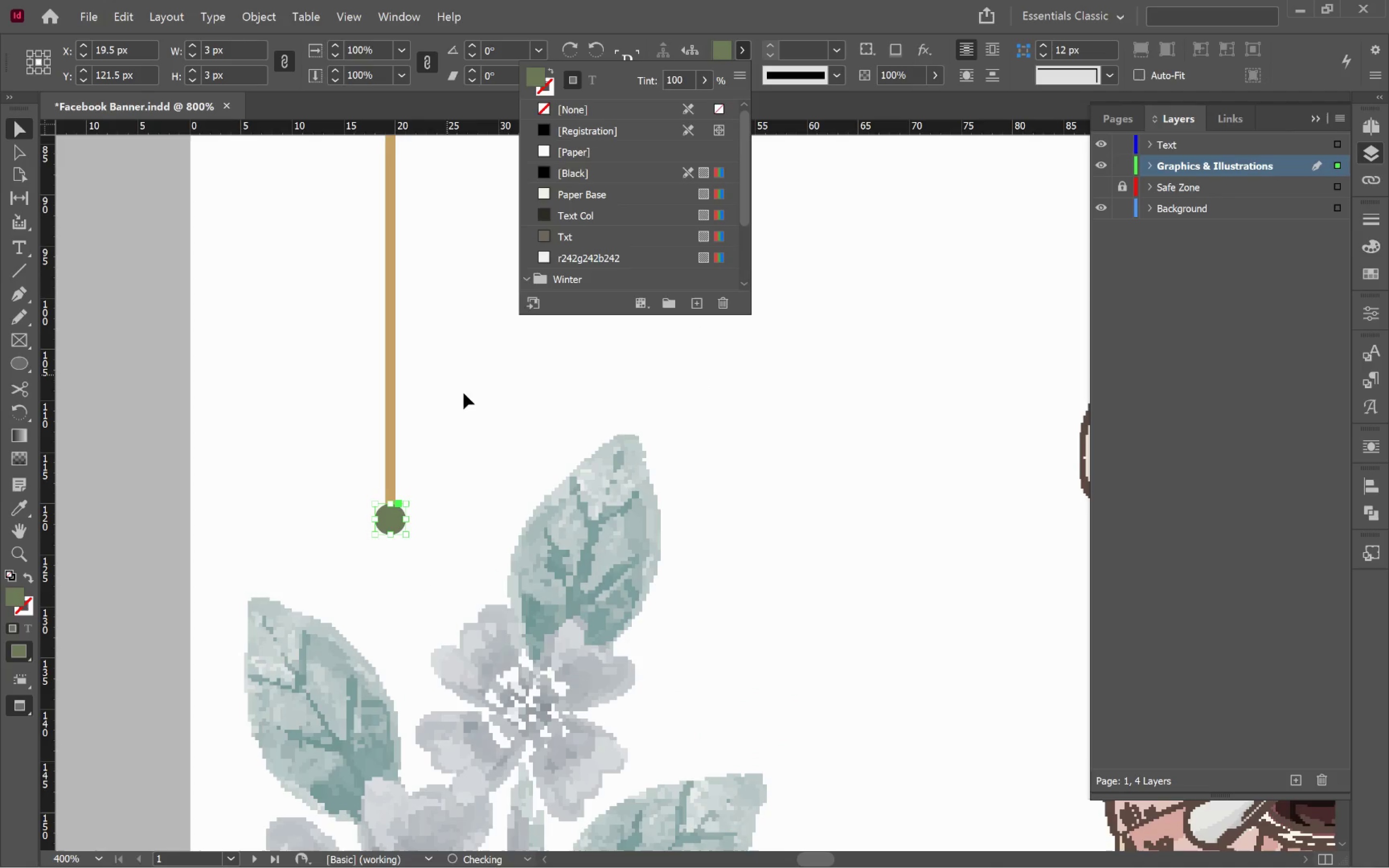 
left_click([471, 405])
 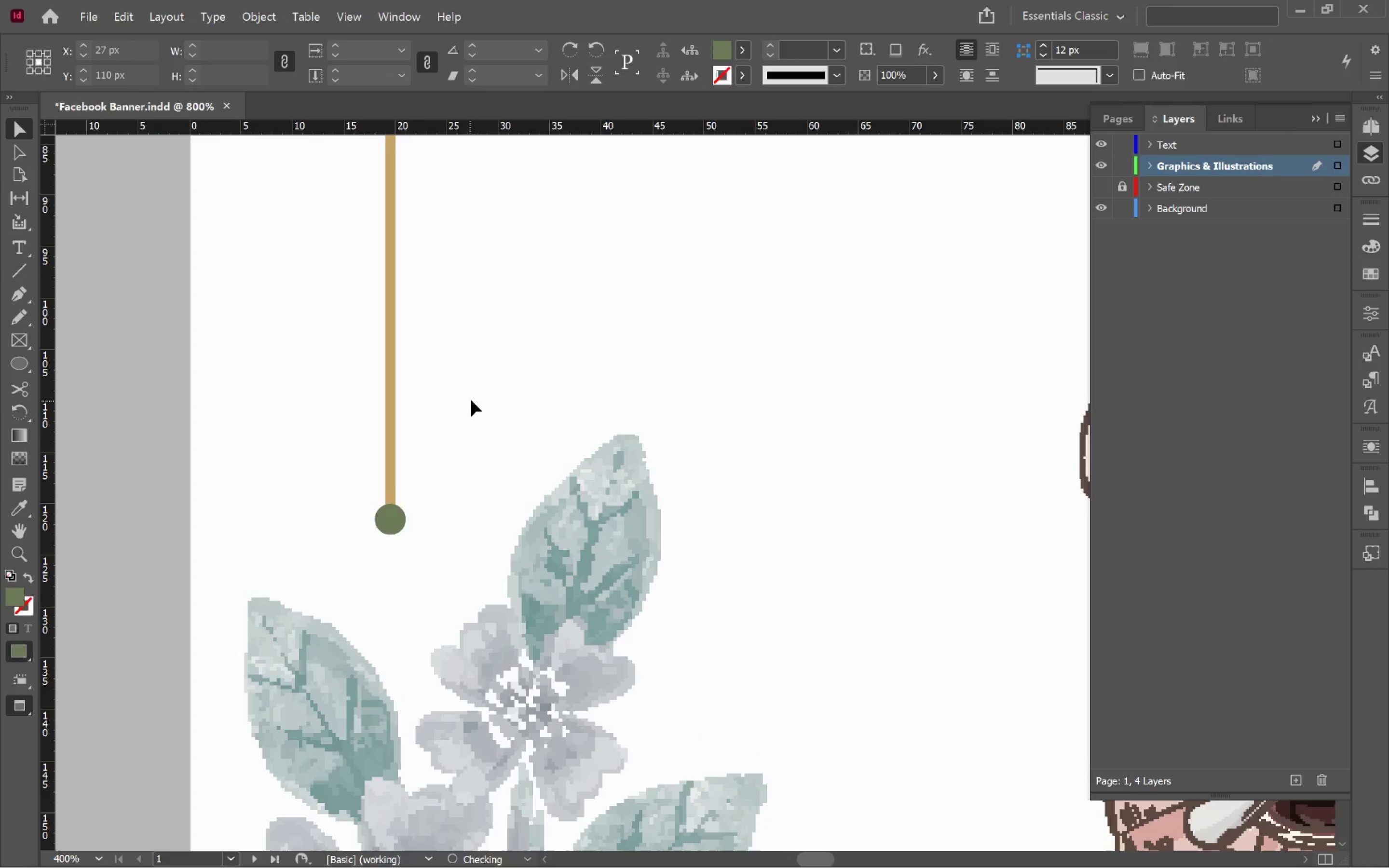 
hold_key(key=AltLeft, duration=0.86)
 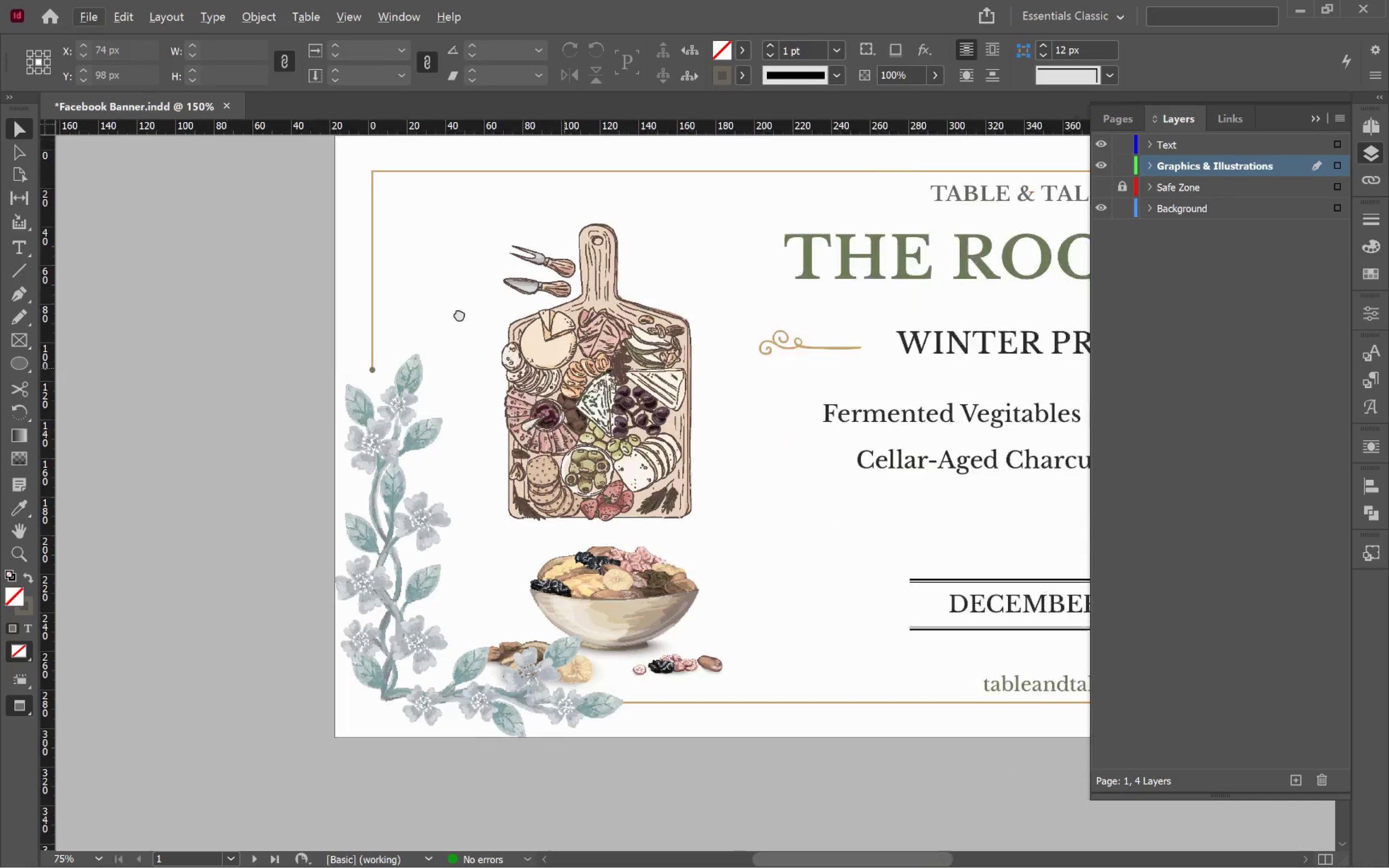 
hold_key(key=Space, duration=1.5)
 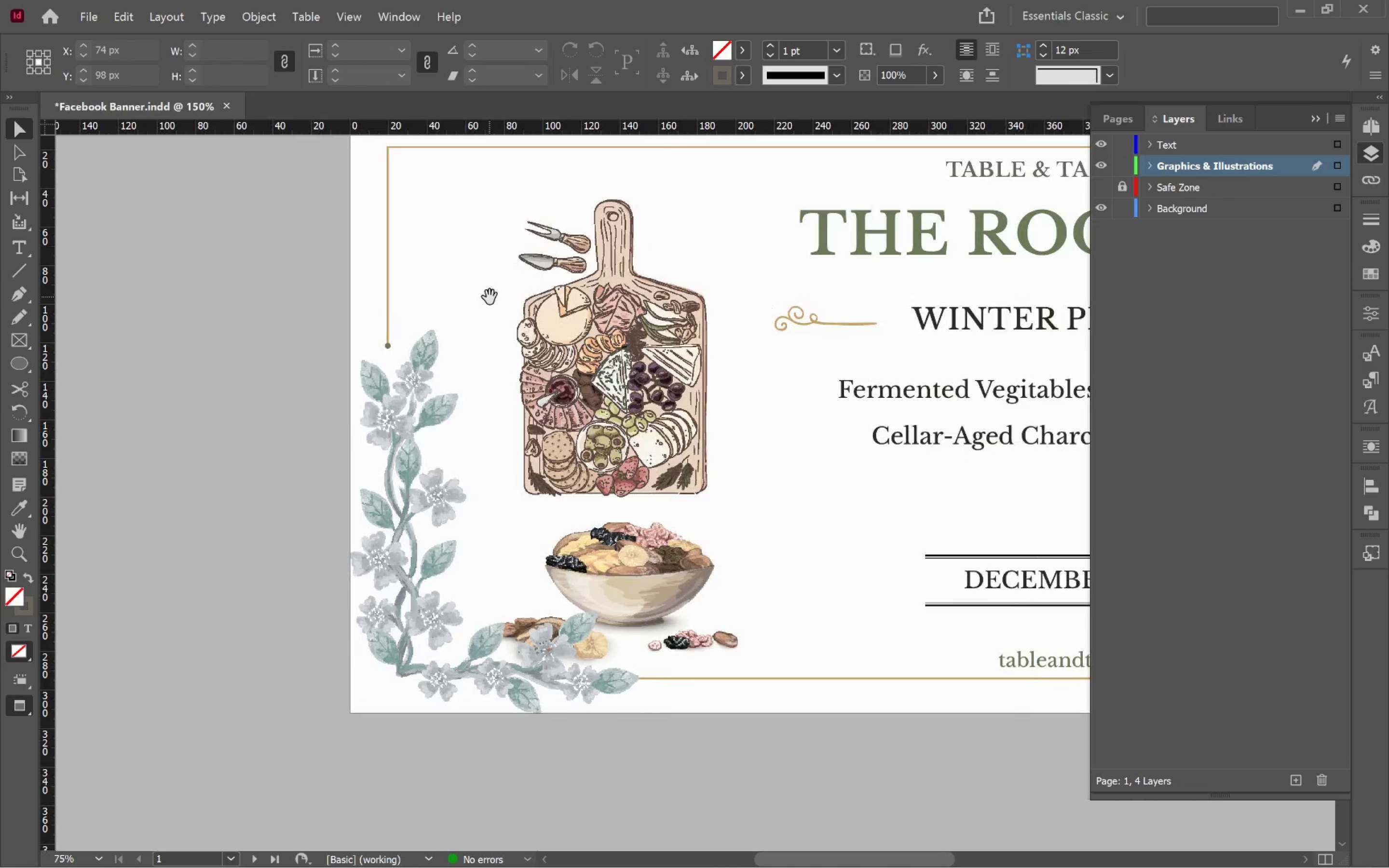 
scroll: coordinate [478, 391], scroll_direction: down, amount: 5.0
 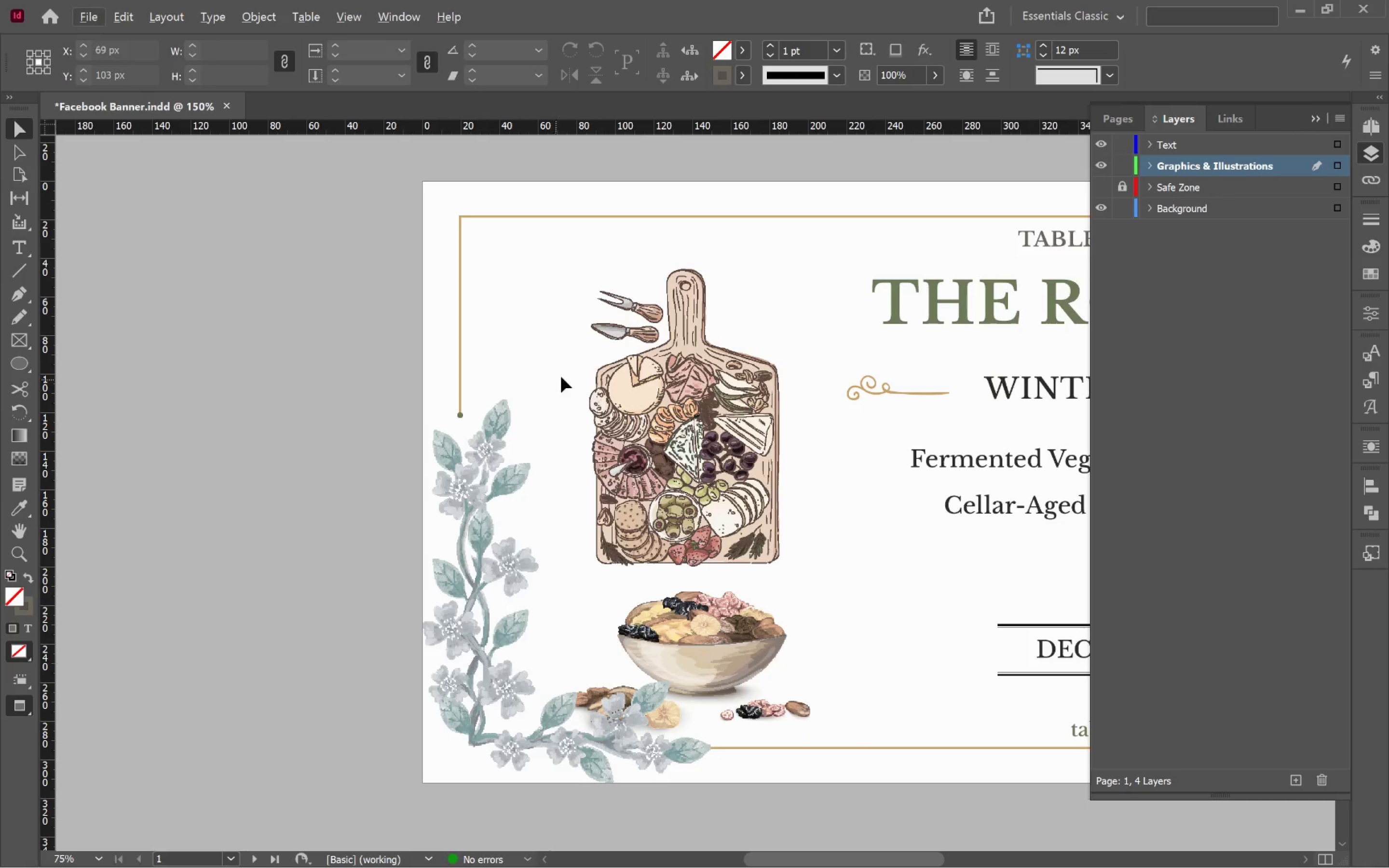 
left_click_drag(start_coordinate=[562, 366], to_coordinate=[490, 297])
 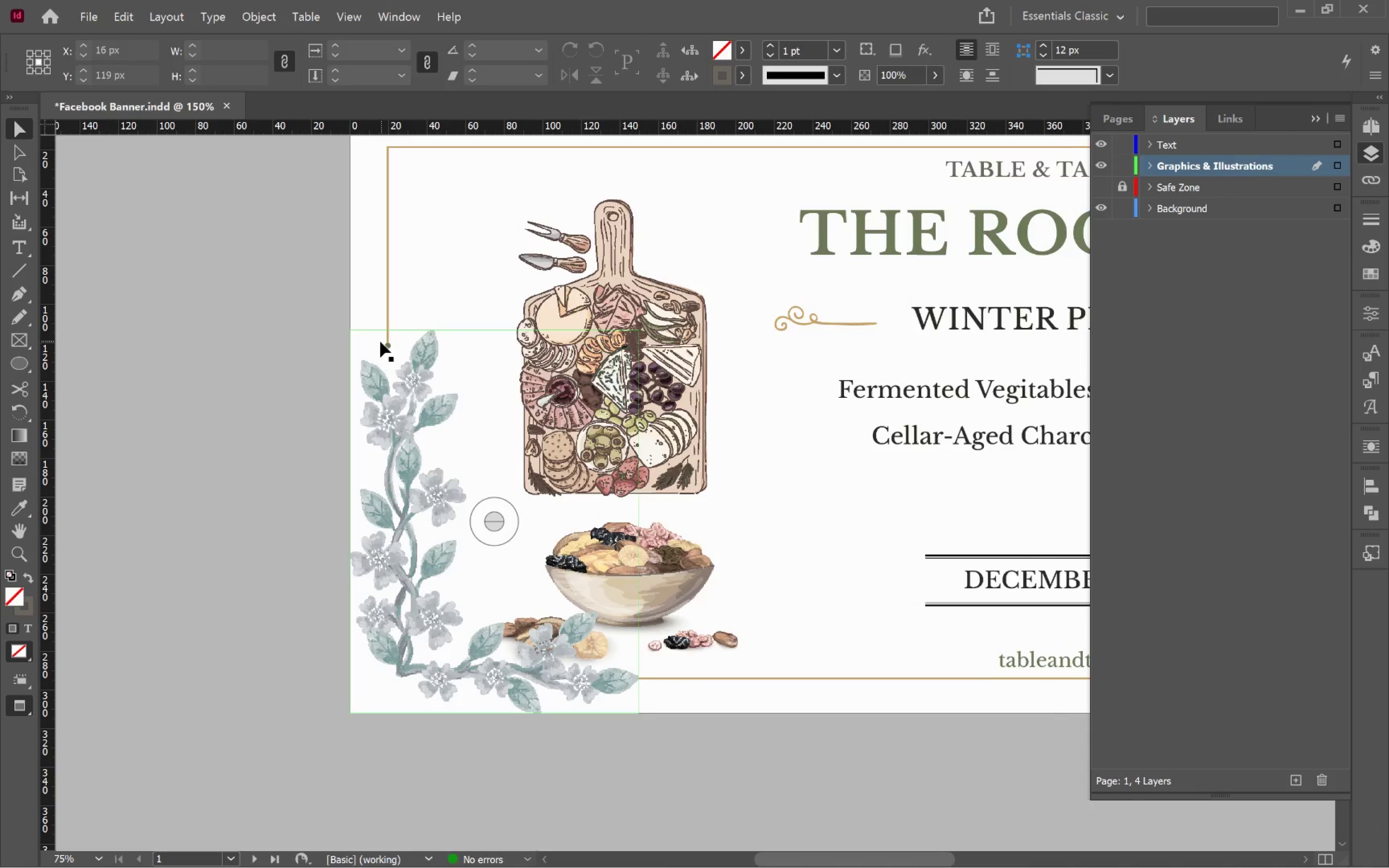 
hold_key(key=Space, duration=0.66)
 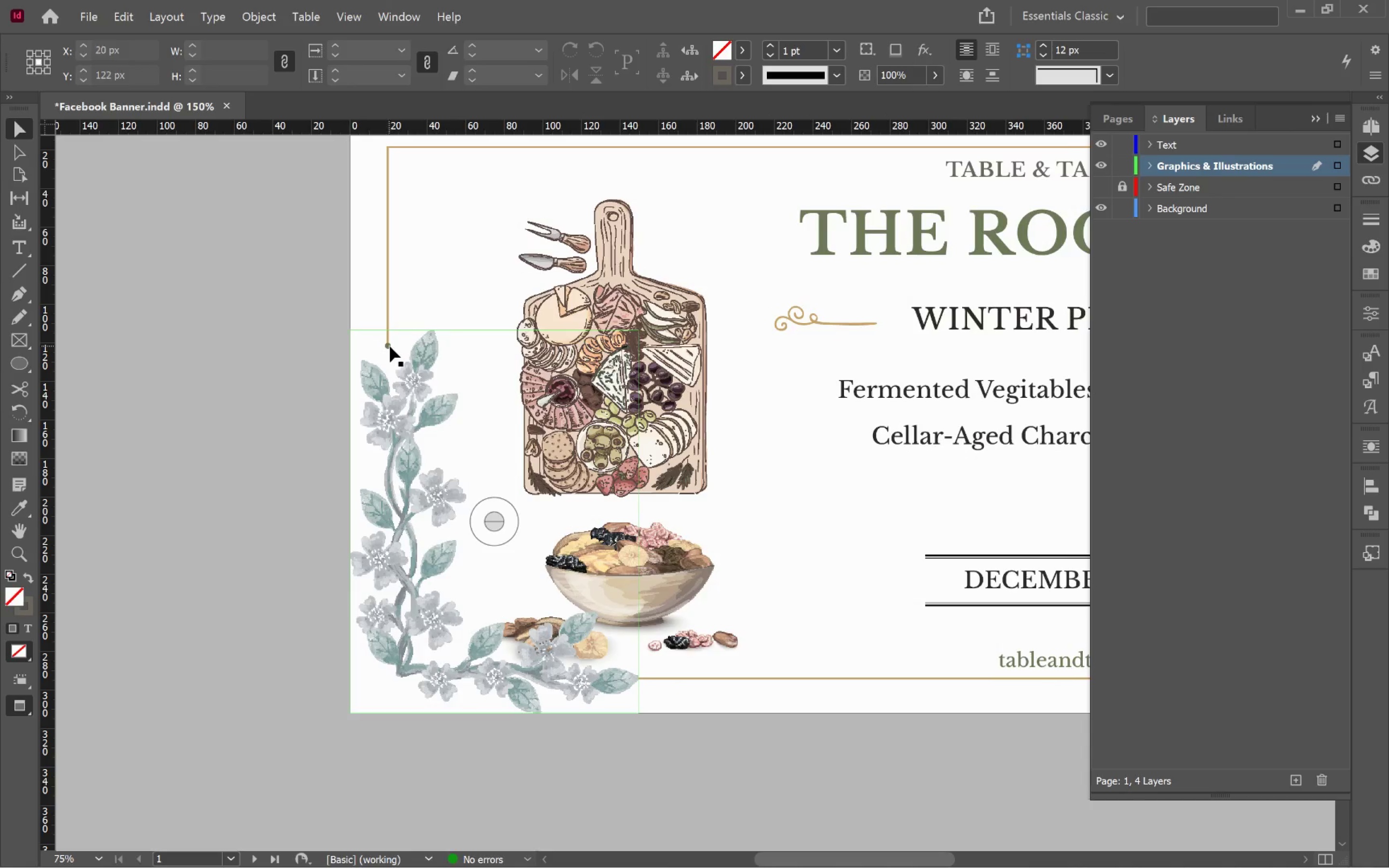 
left_click([390, 346])
 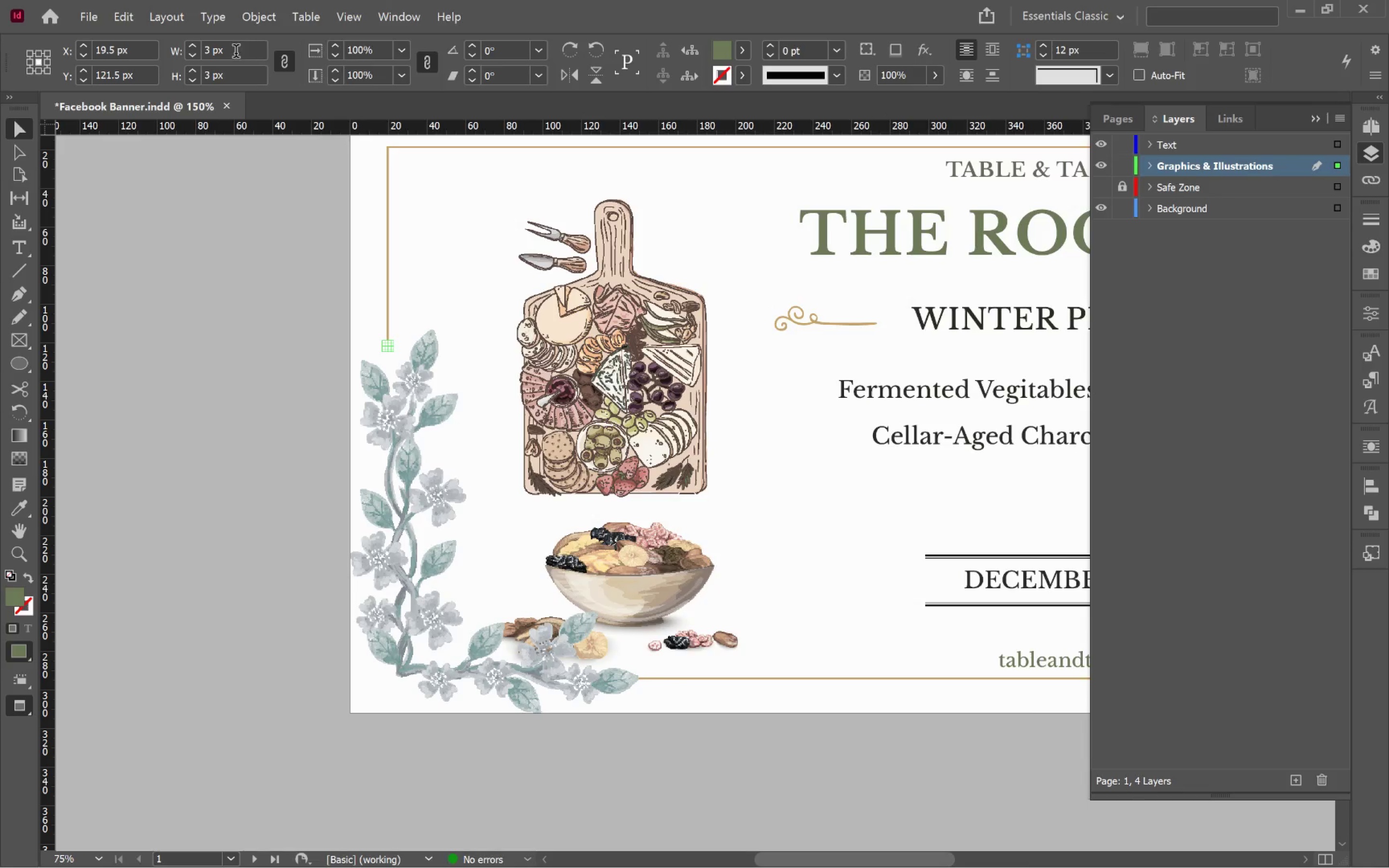 
left_click([239, 52])
 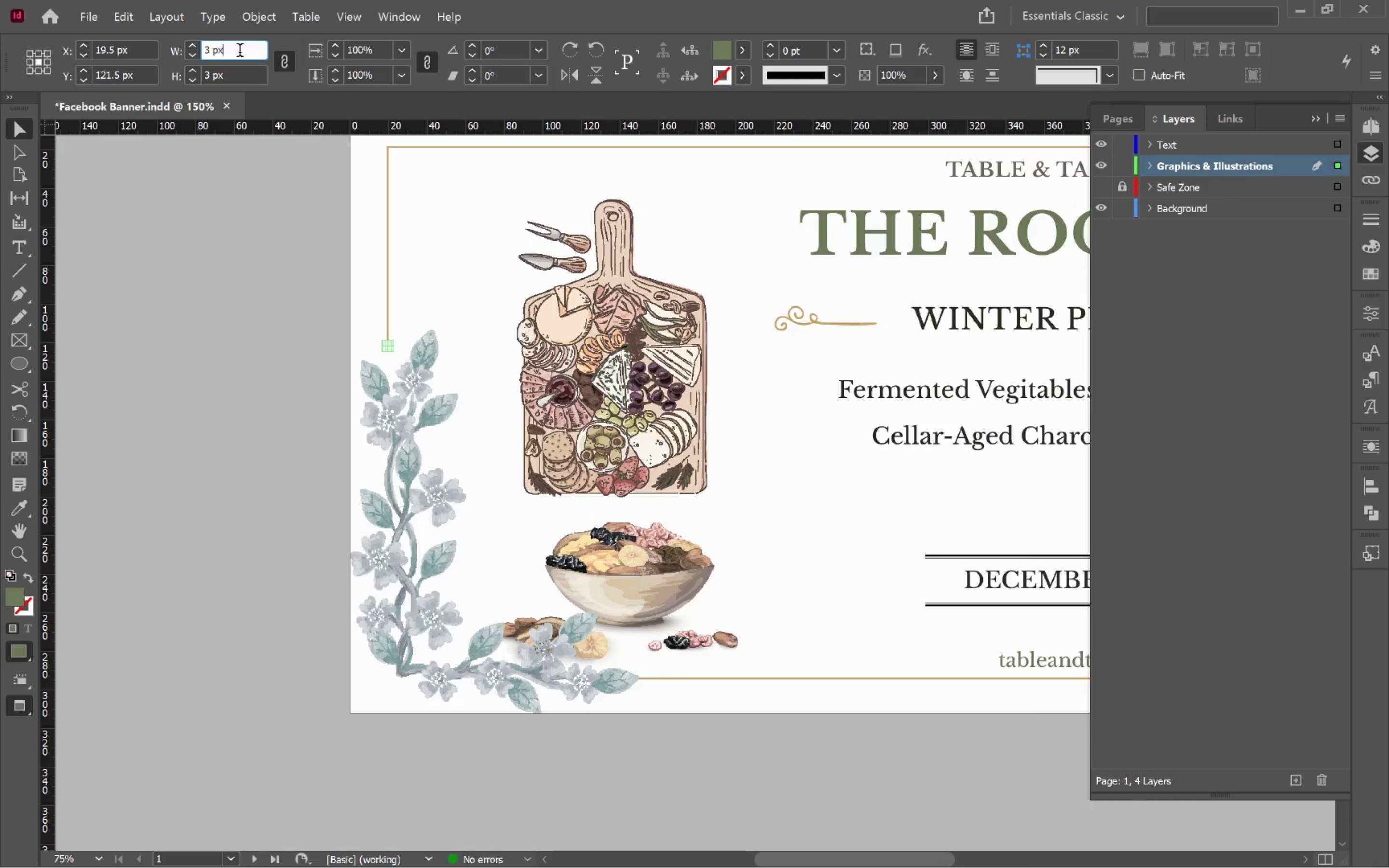 
scroll: coordinate [240, 52], scroll_direction: up, amount: 2.0
 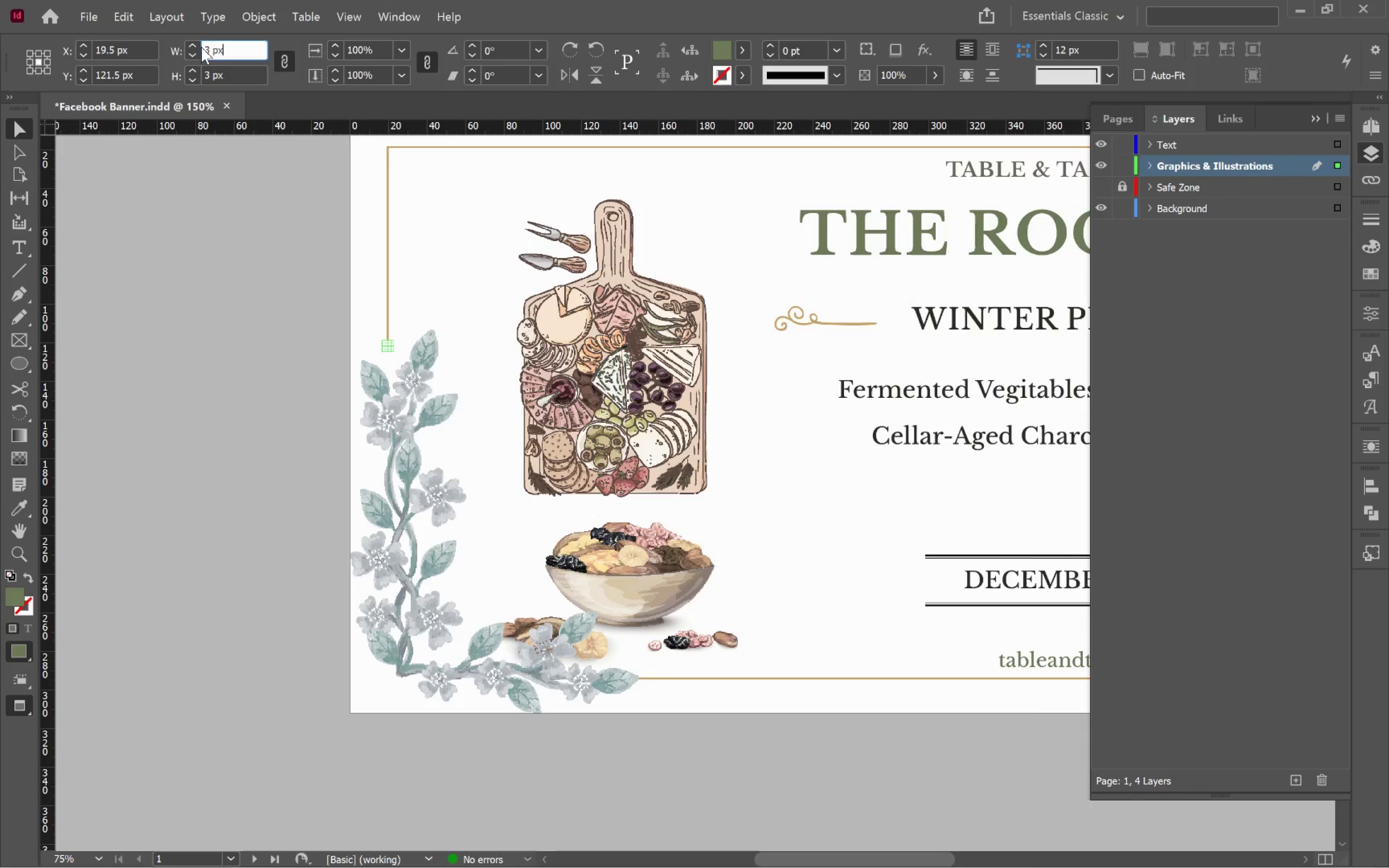 
hold_key(key=ShiftLeft, duration=1.7)
left_click([192, 42])
 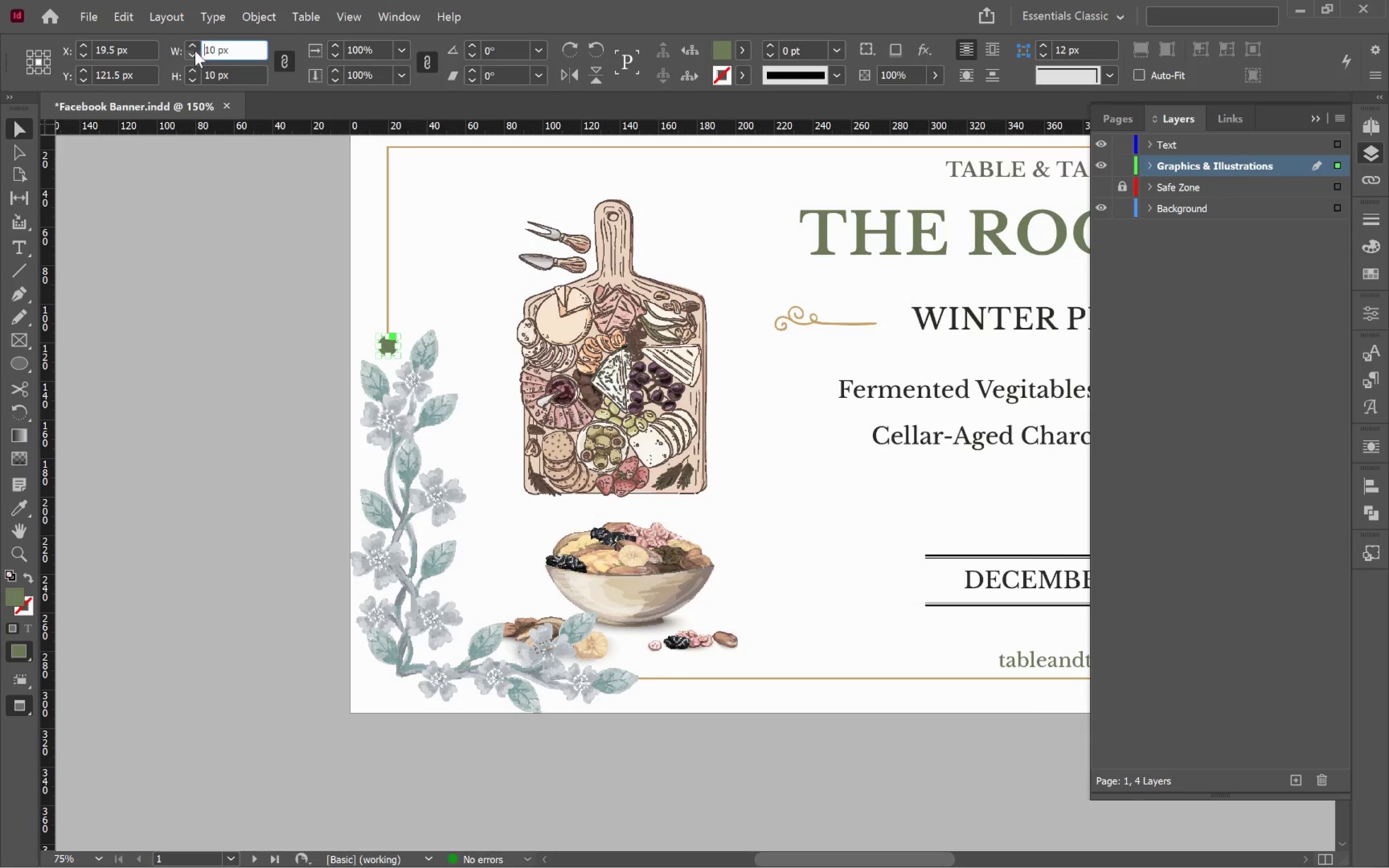 
double_click([193, 54])
 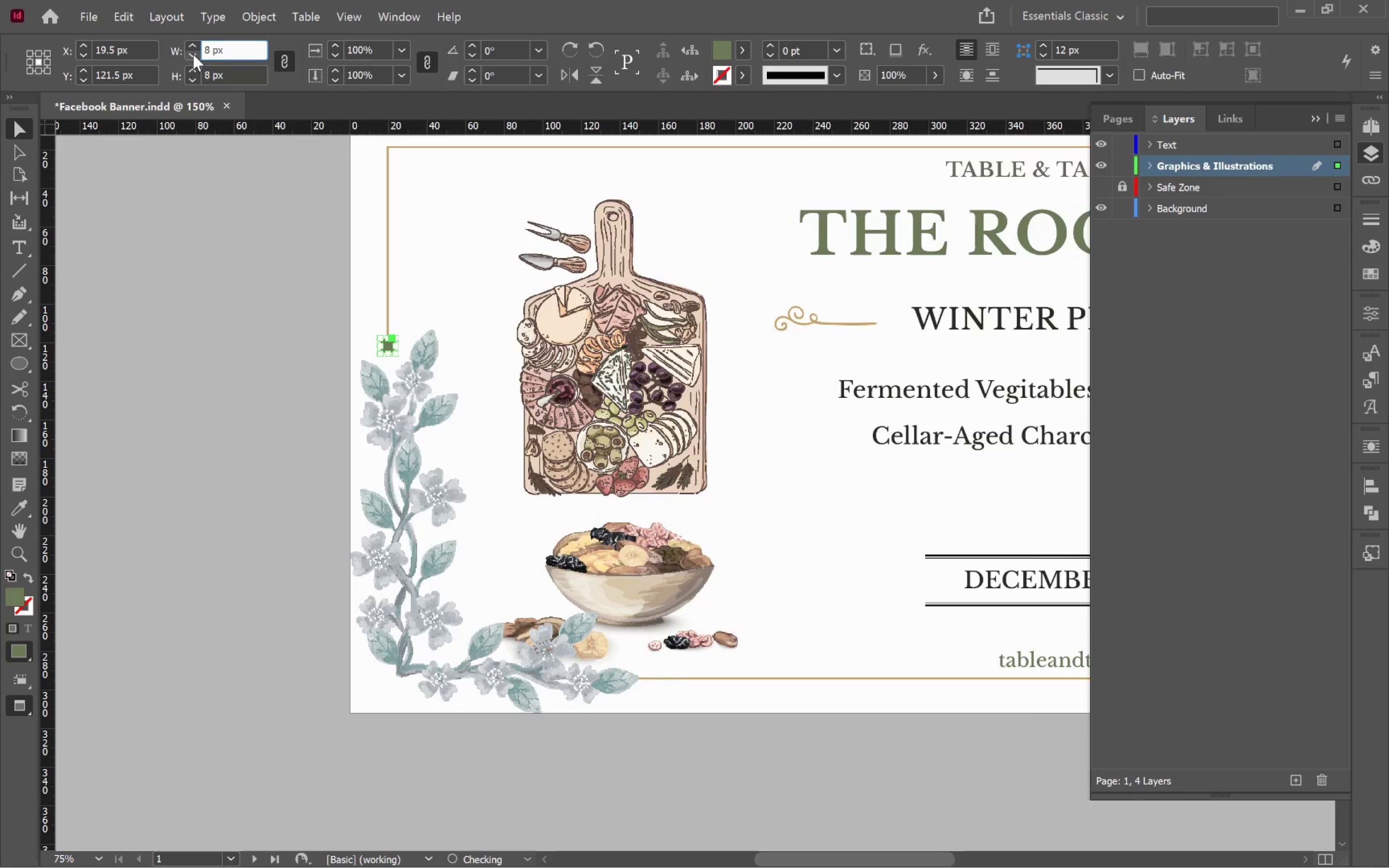 
triple_click([193, 54])
 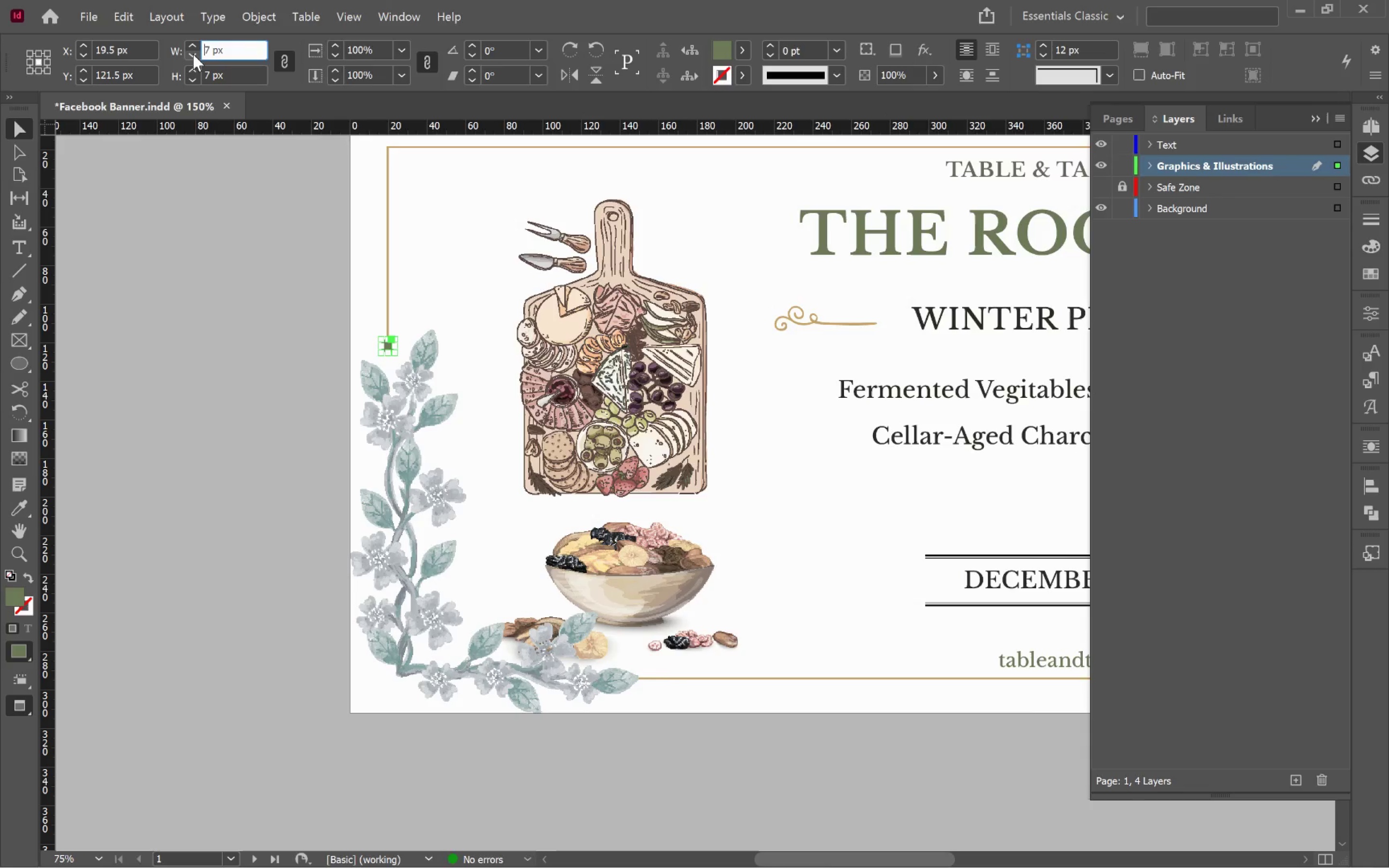 
left_click([193, 54])
 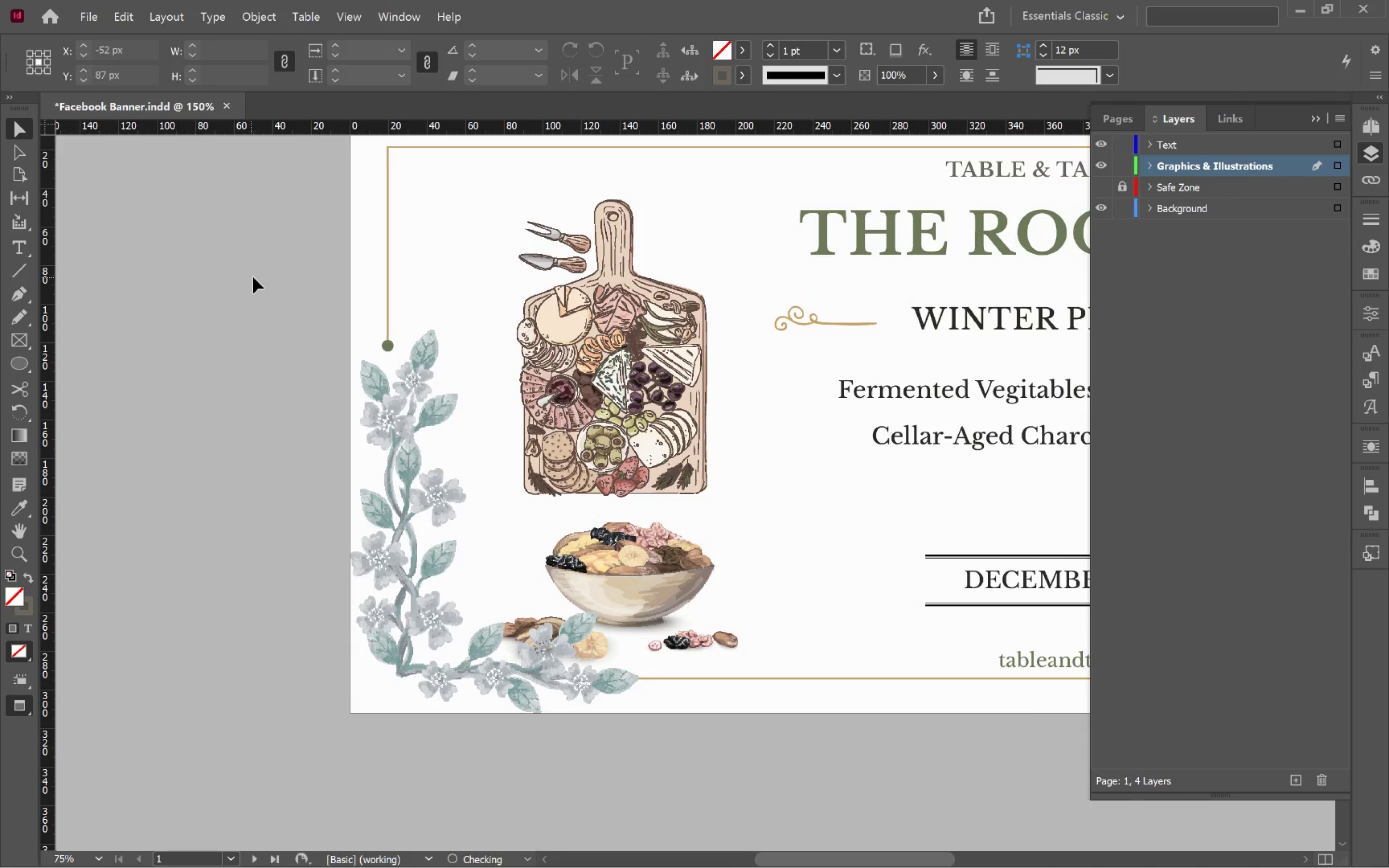 
hold_key(key=Space, duration=0.98)
 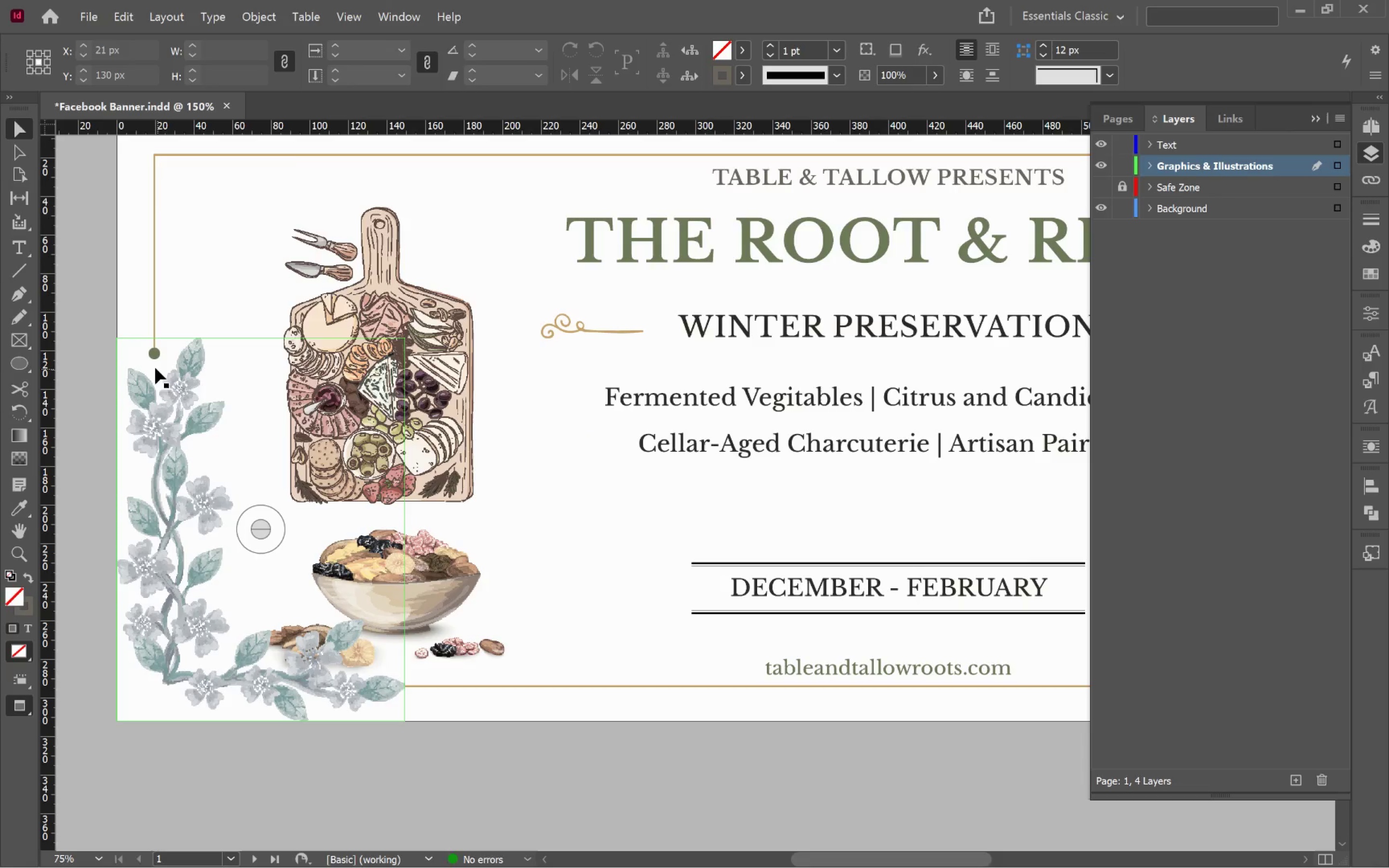 
left_click_drag(start_coordinate=[874, 428], to_coordinate=[640, 435])
 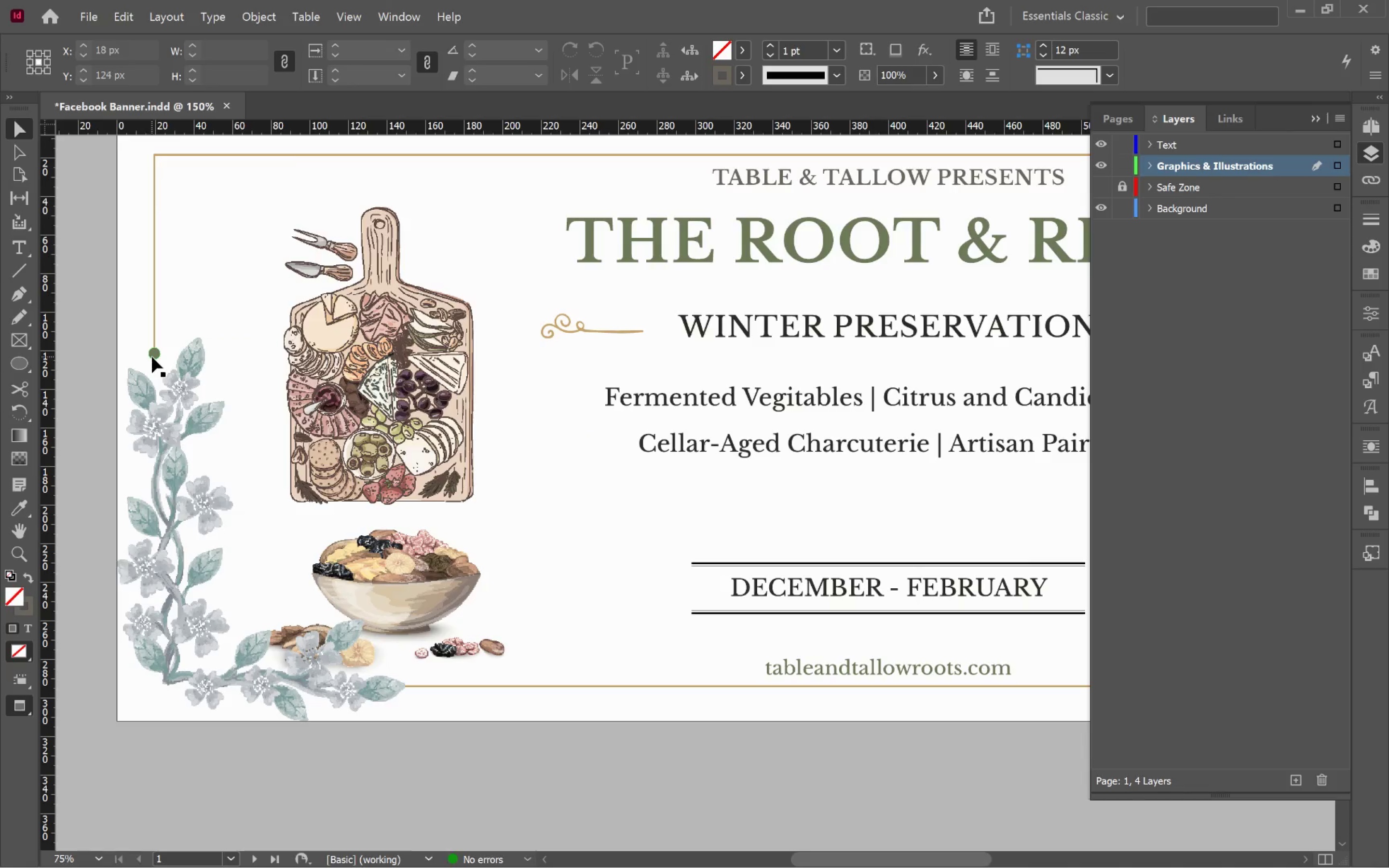 
left_click_drag(start_coordinate=[152, 356], to_coordinate=[751, 408])
 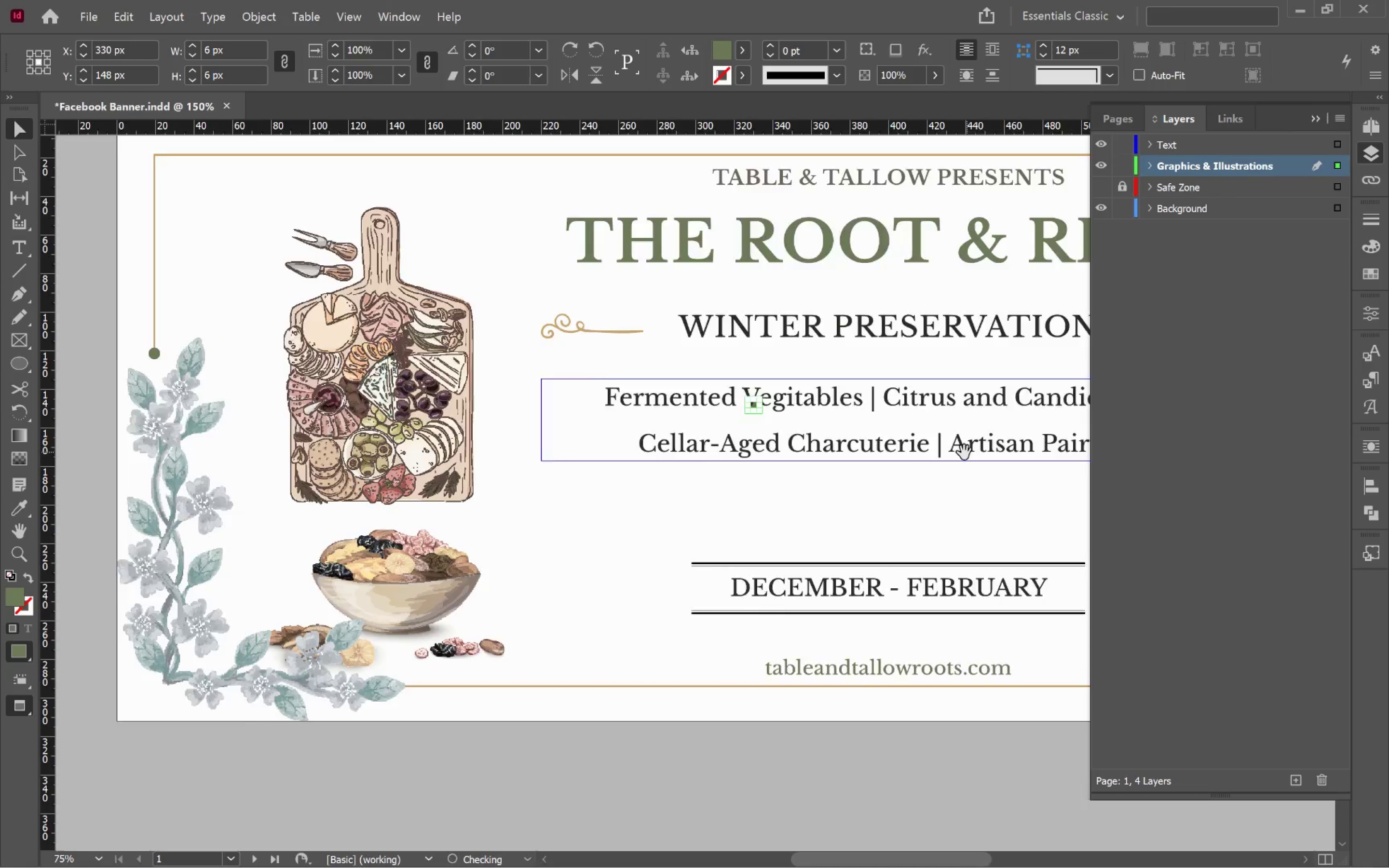 
hold_key(key=AltLeft, duration=0.86)
 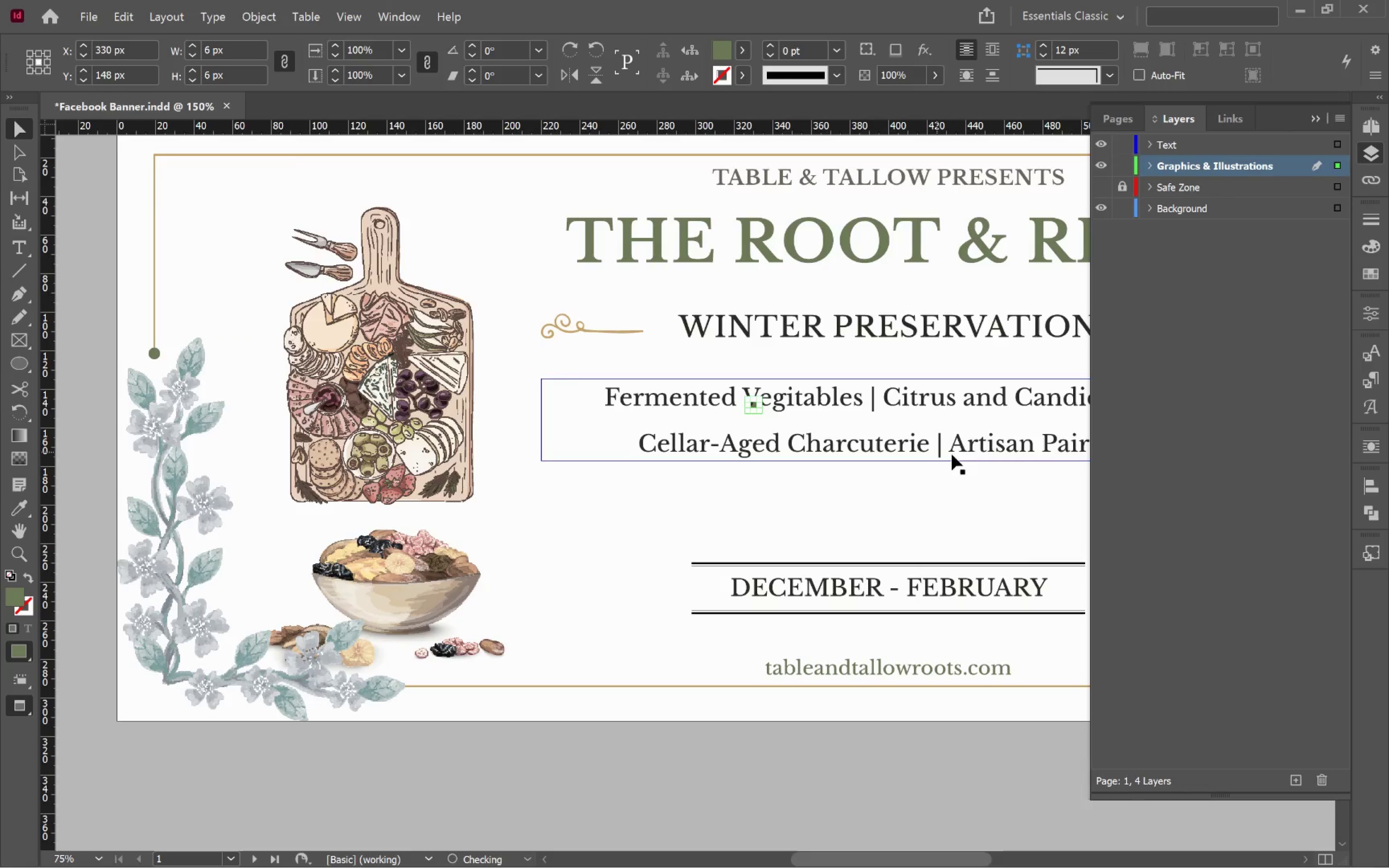 
hold_key(key=Space, duration=1.52)
 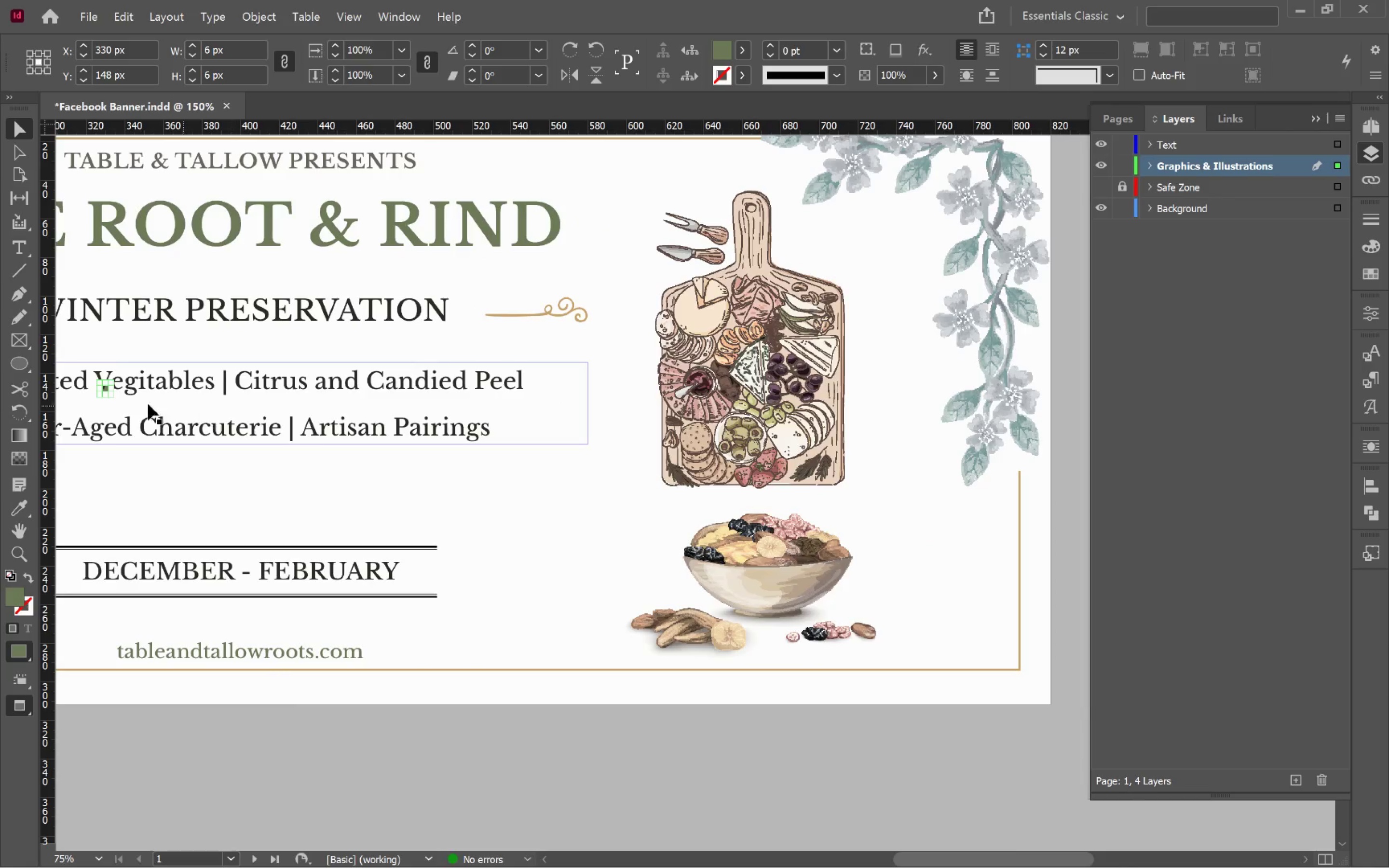 
left_click_drag(start_coordinate=[950, 452], to_coordinate=[301, 436])
 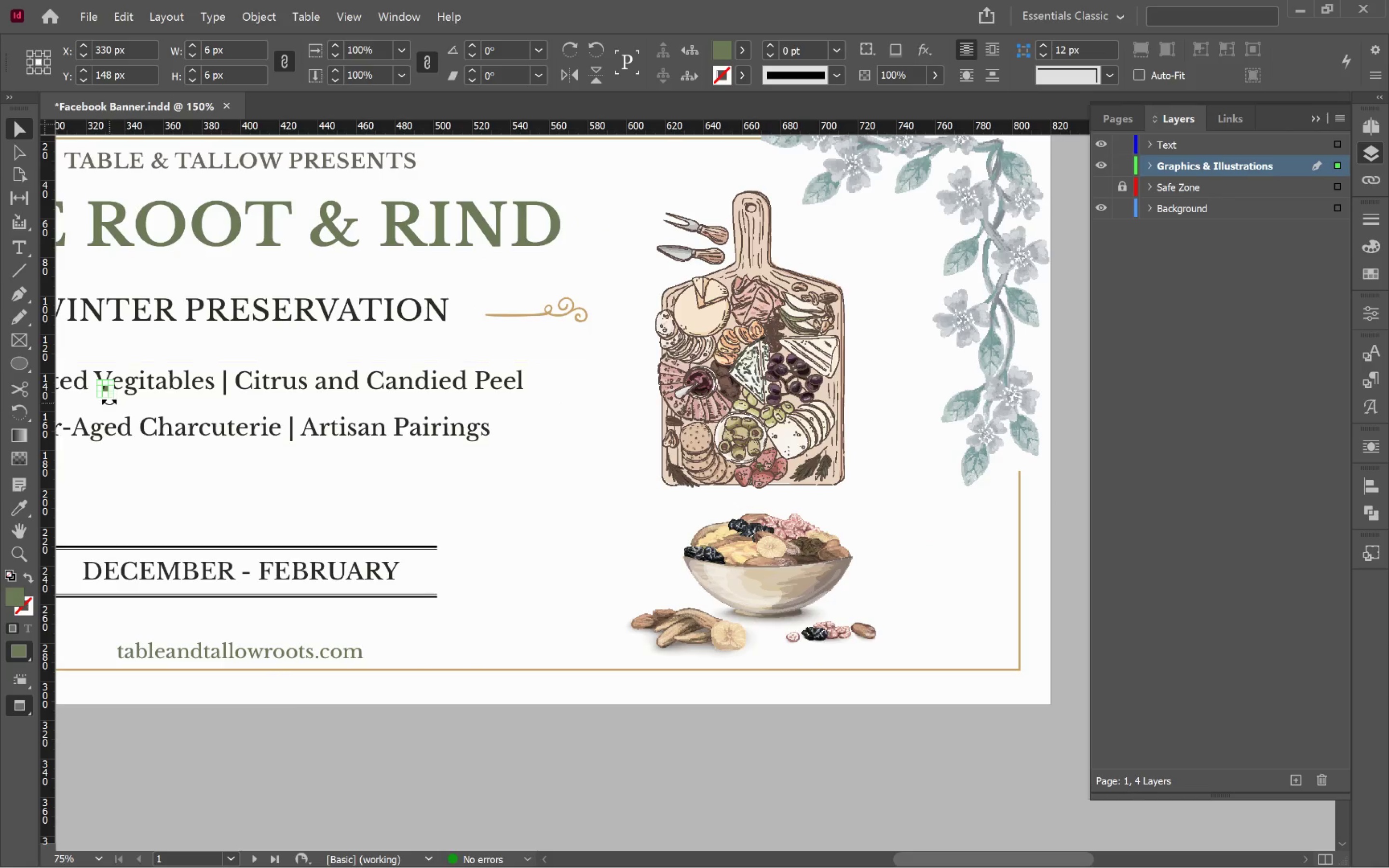 
hold_key(key=Space, duration=0.38)
 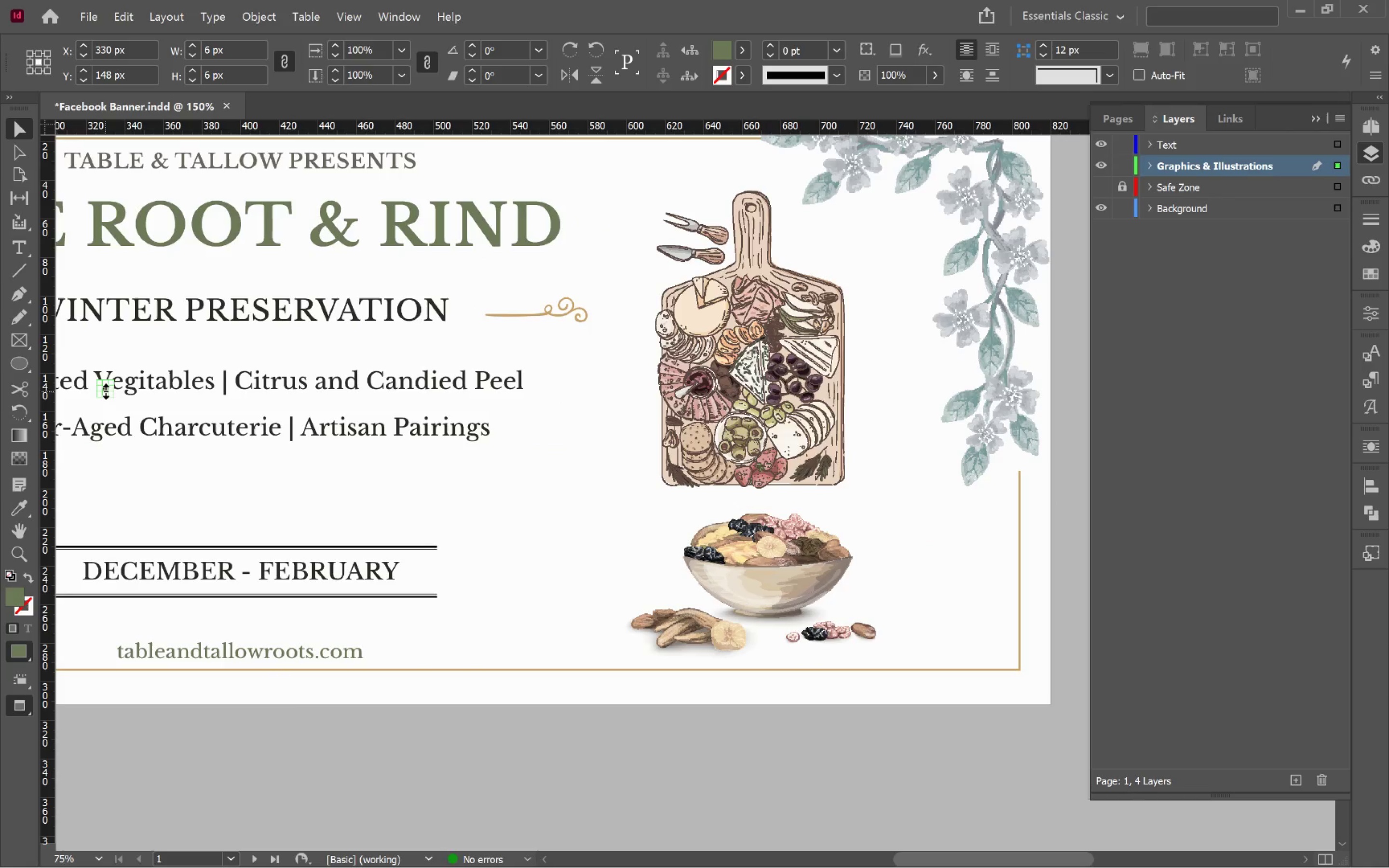 
left_click_drag(start_coordinate=[106, 391], to_coordinate=[148, 437])
 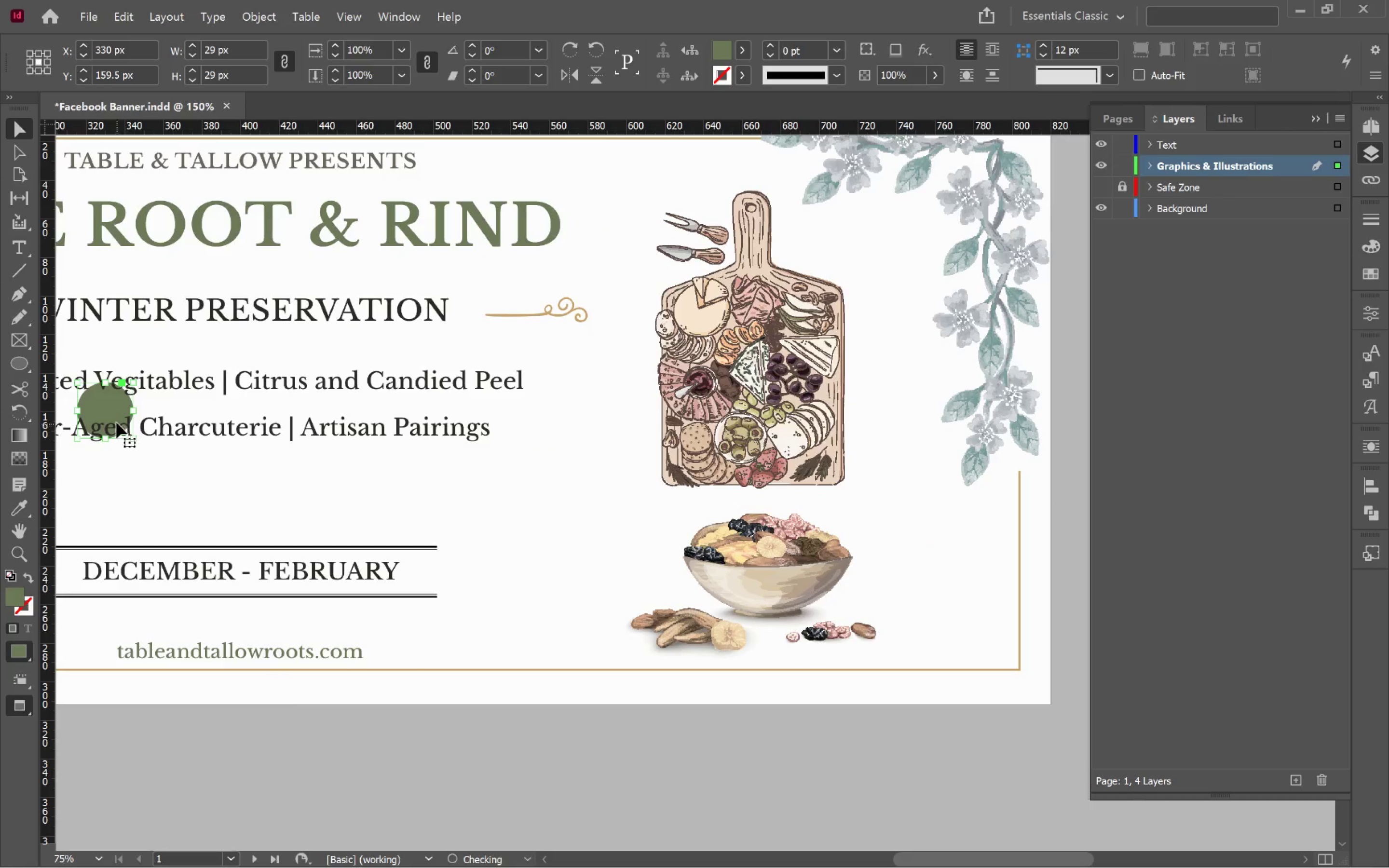 
hold_key(key=ShiftLeft, duration=0.95)
 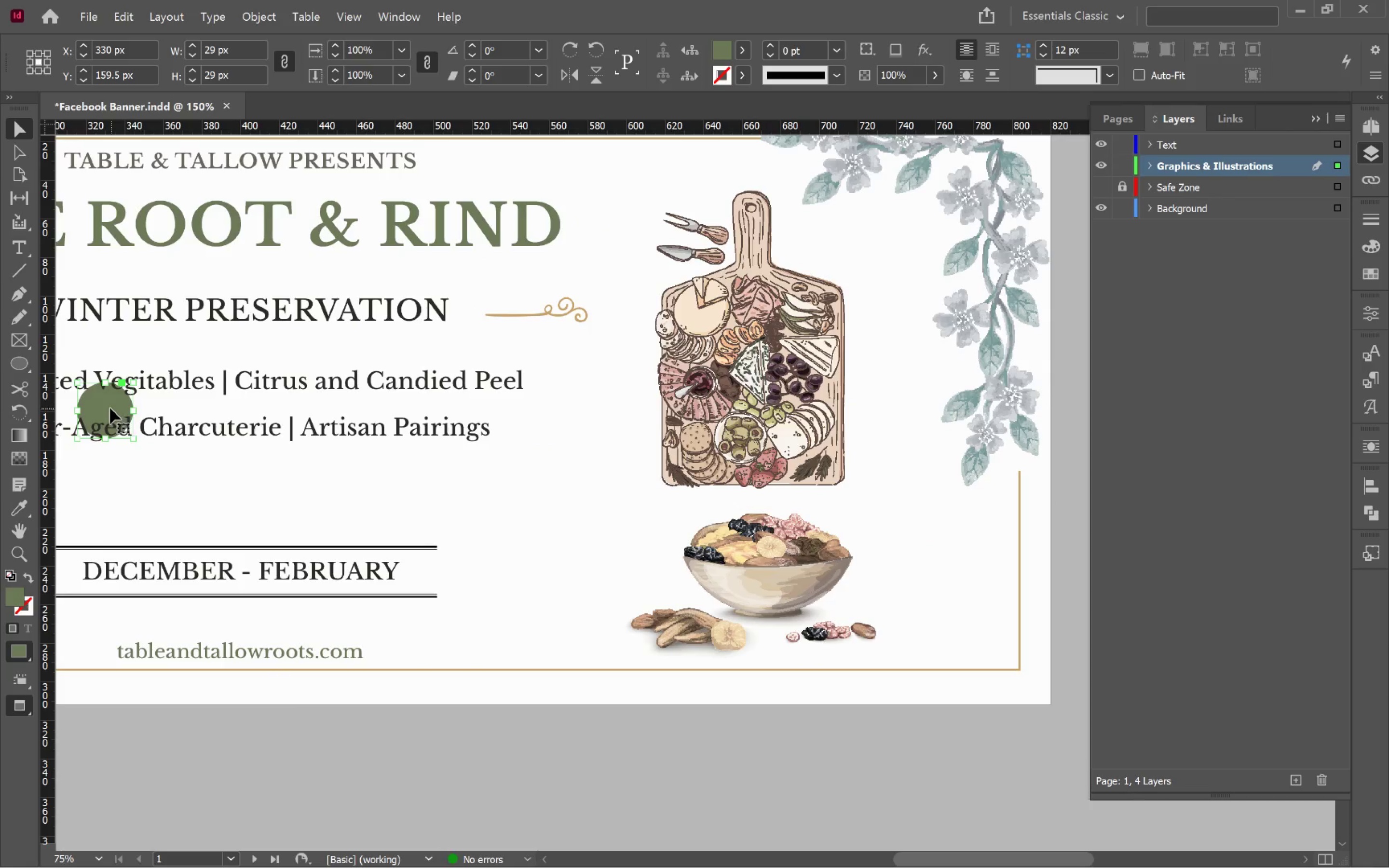 
left_click_drag(start_coordinate=[112, 406], to_coordinate=[1018, 479])
 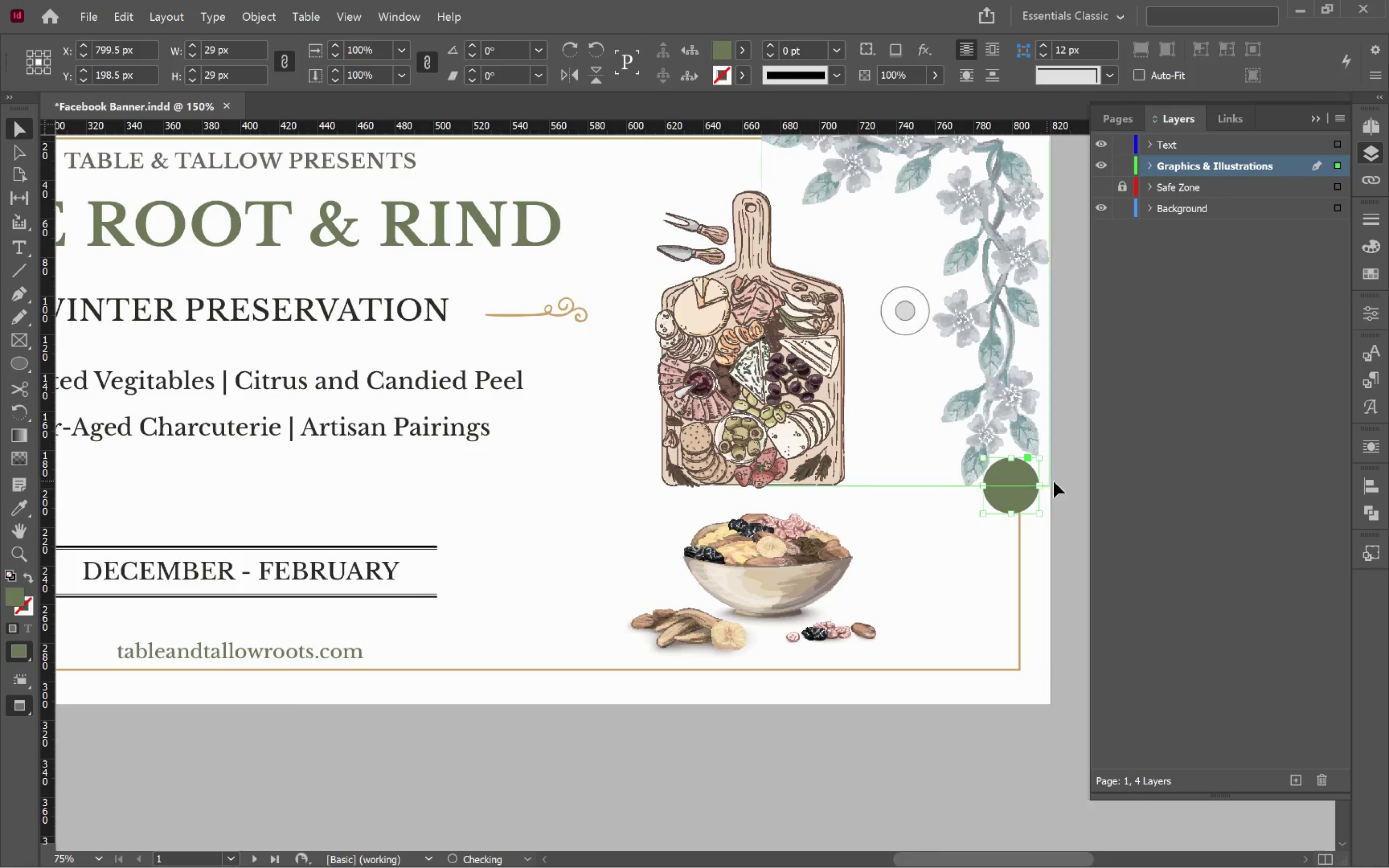 
hold_key(key=AltLeft, duration=0.62)
 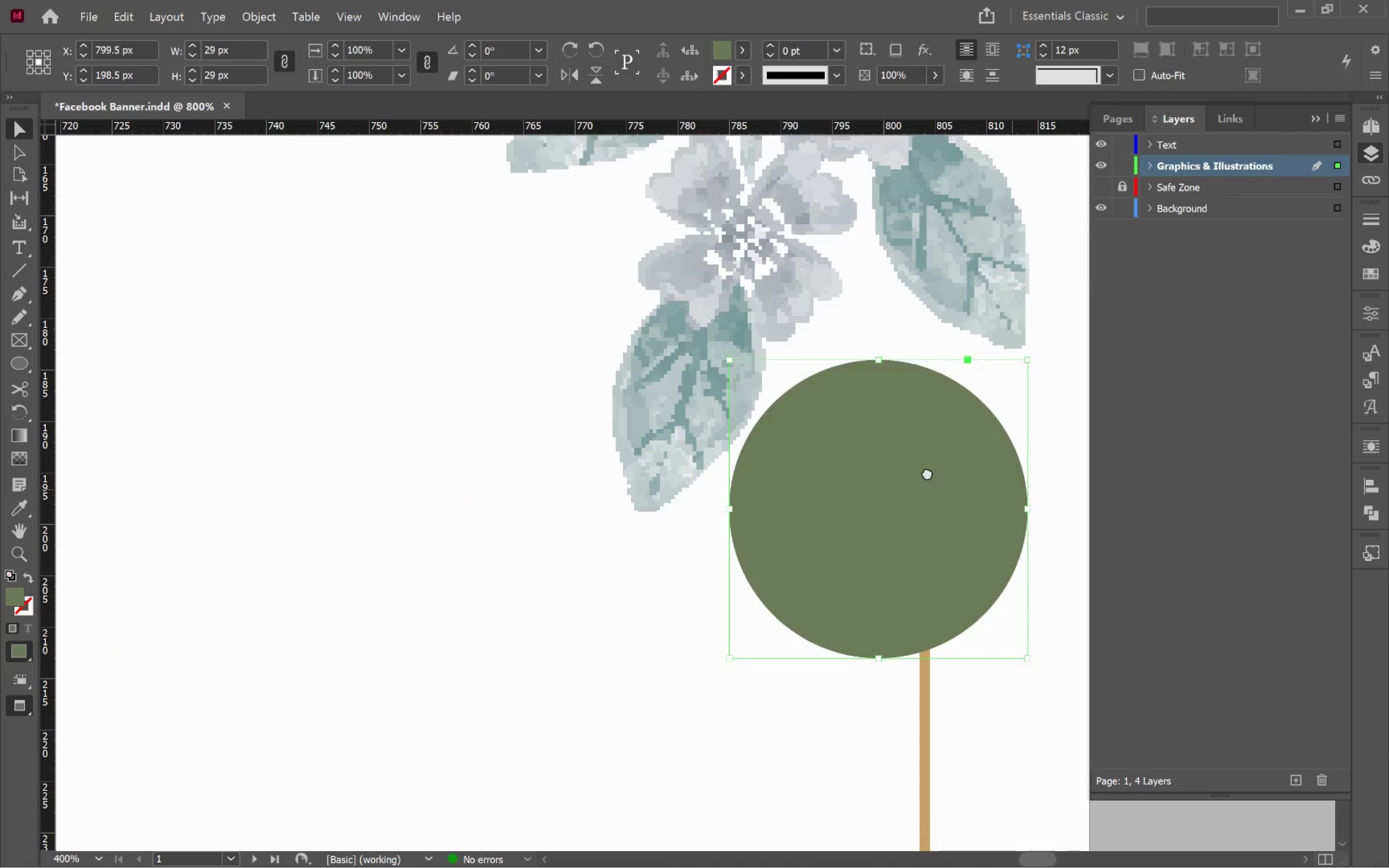 
hold_key(key=Space, duration=0.36)
 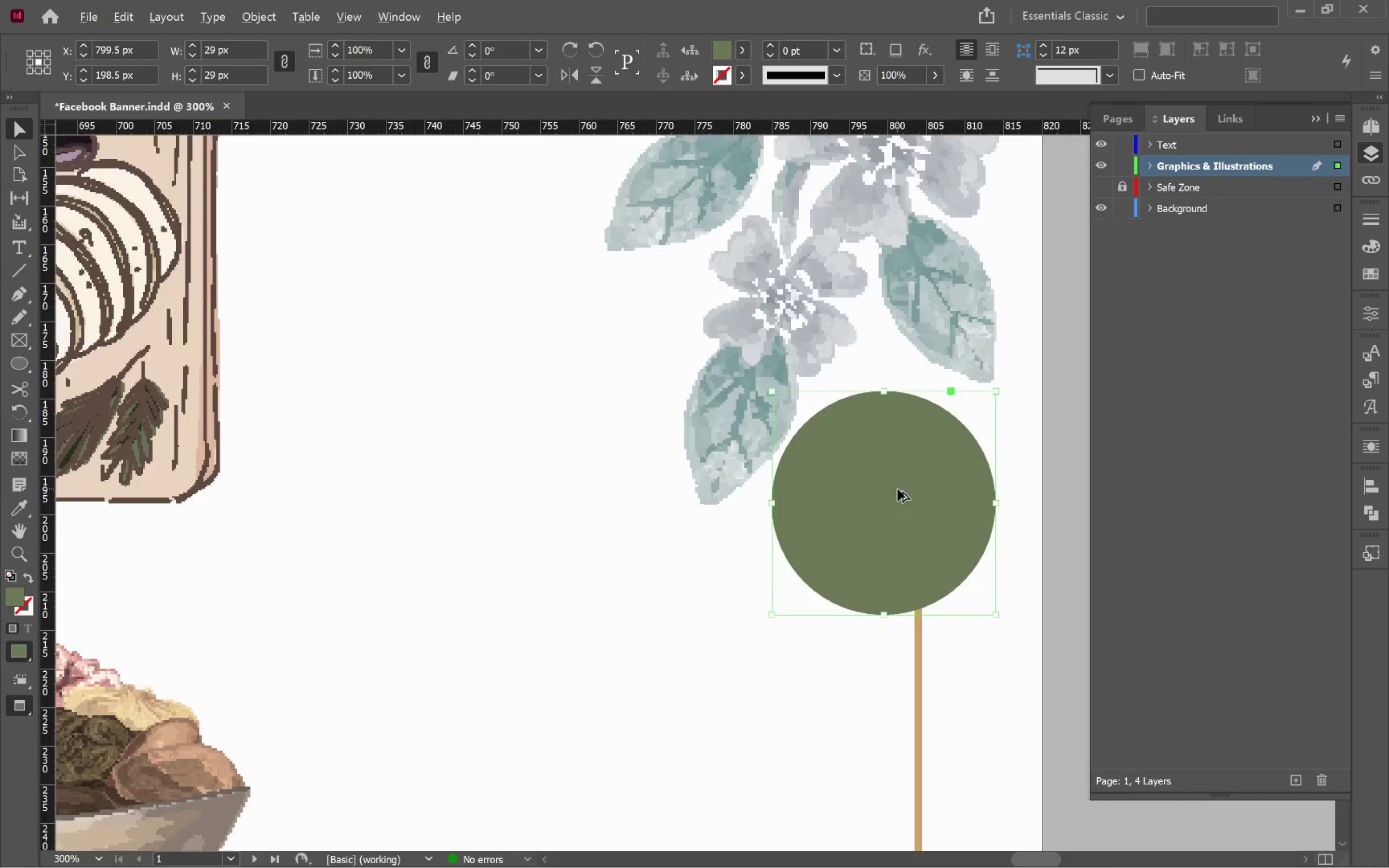 
left_click_drag(start_coordinate=[1006, 487], to_coordinate=[927, 472])
 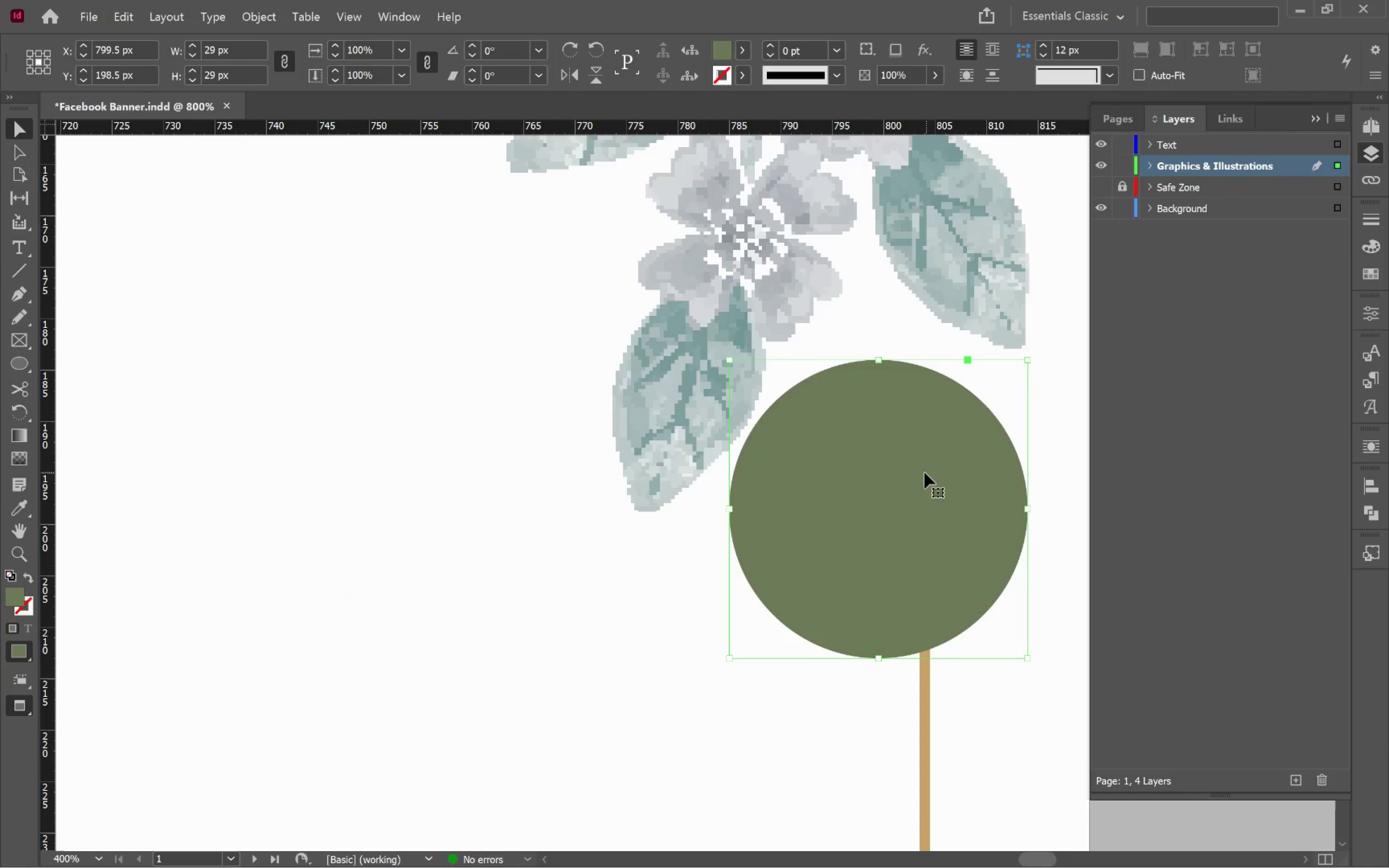 
scroll: coordinate [1020, 482], scroll_direction: up, amount: 5.0
 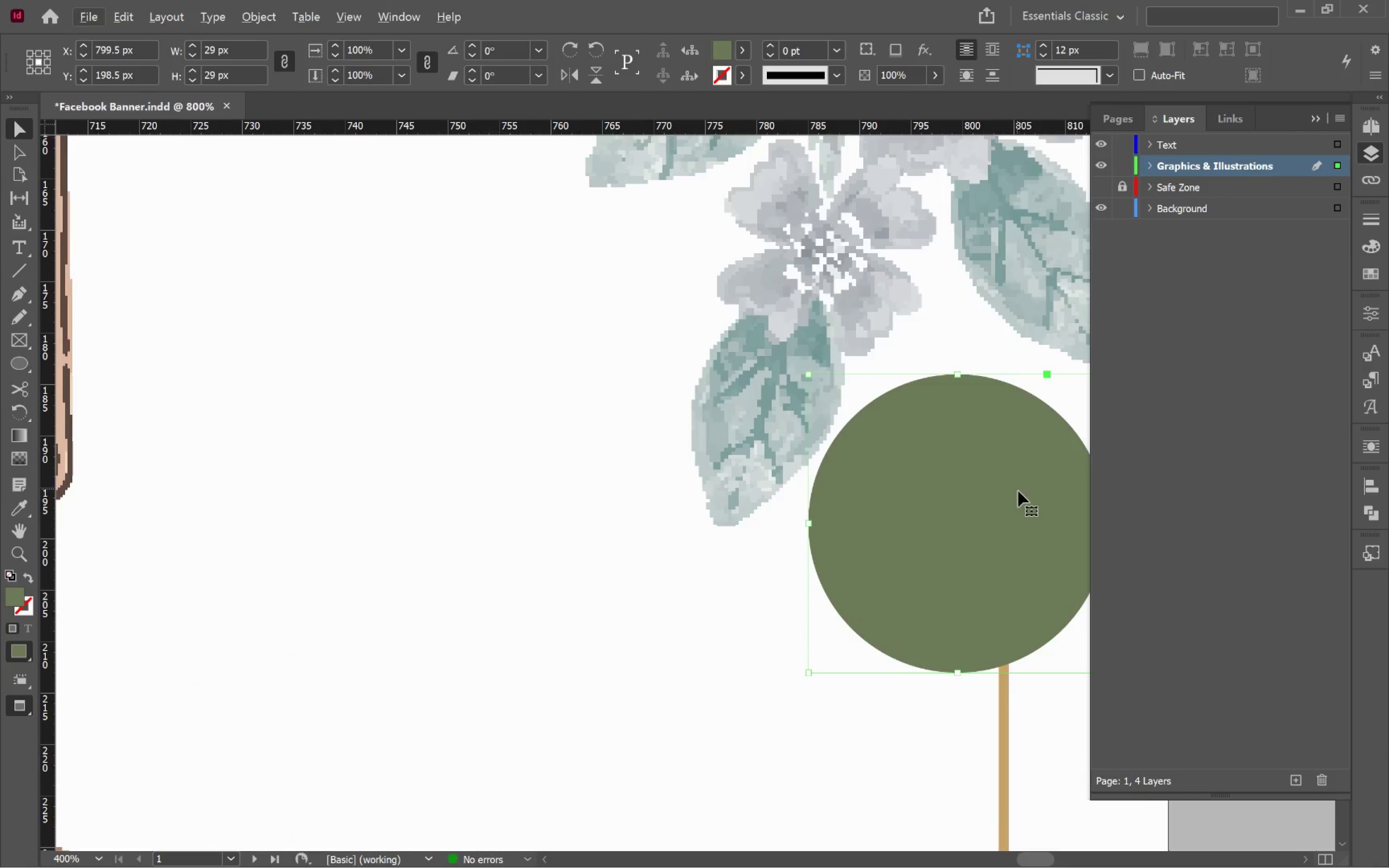 
hold_key(key=AltLeft, duration=0.89)
 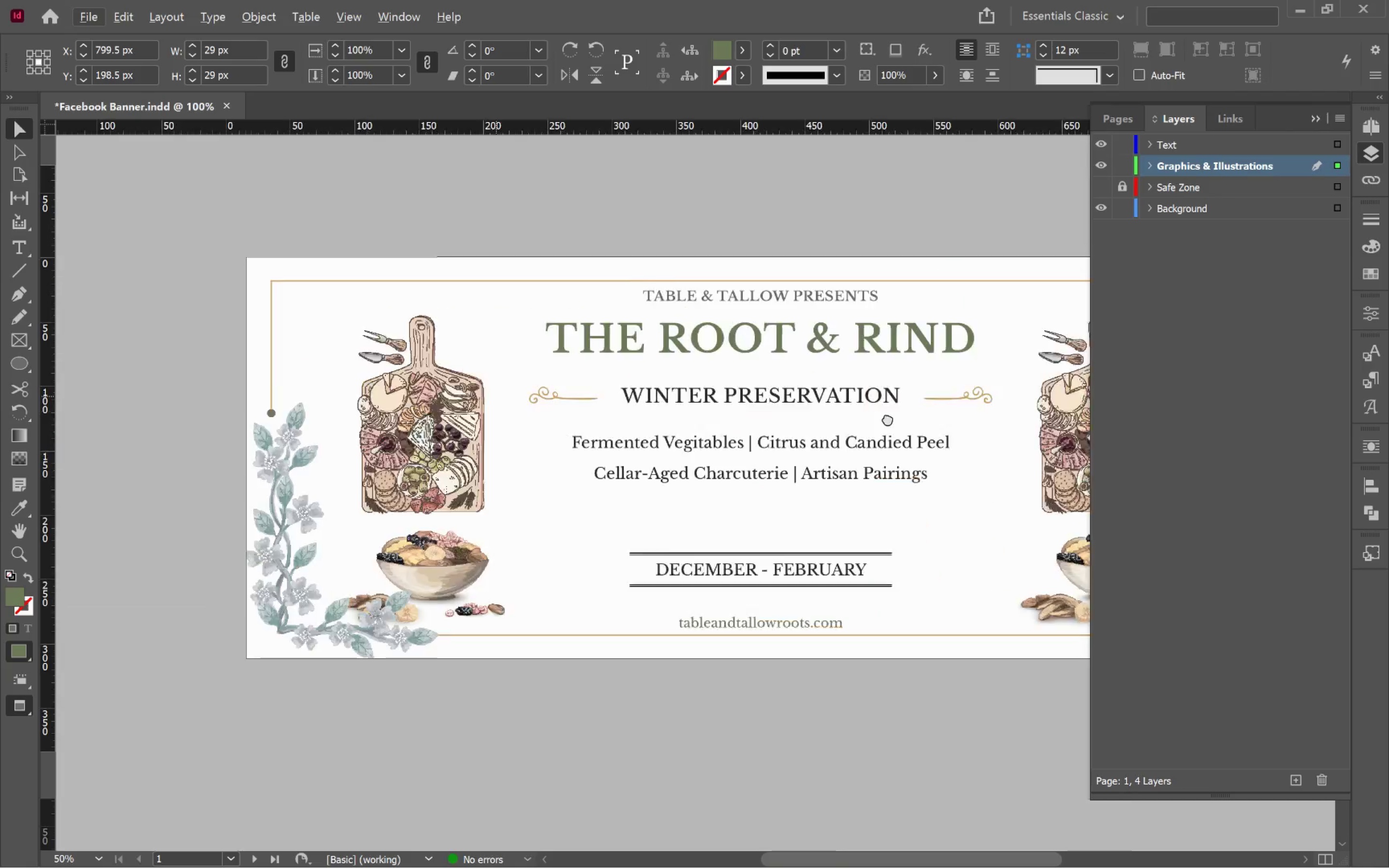 
hold_key(key=Space, duration=0.56)
 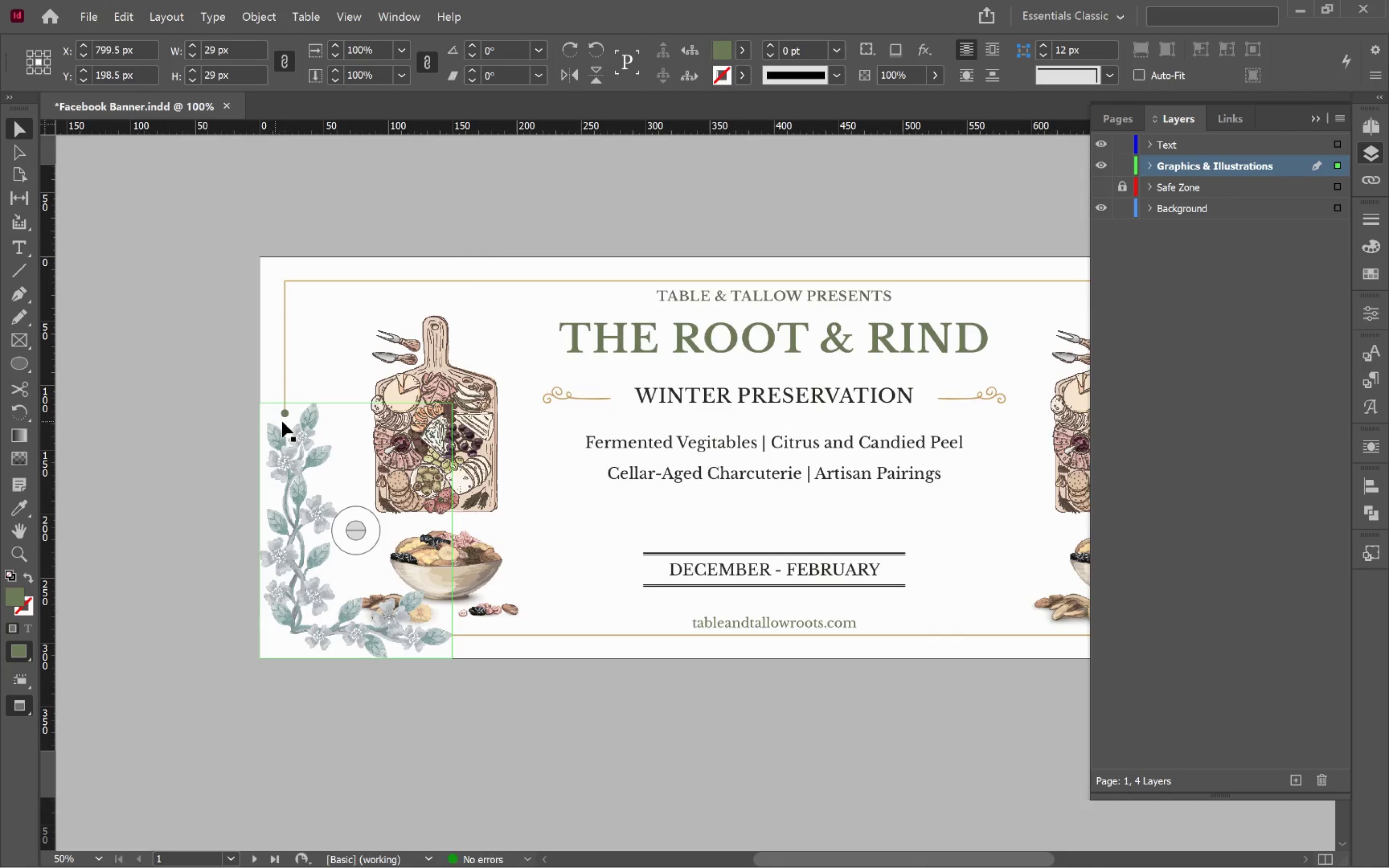 
left_click_drag(start_coordinate=[507, 396], to_coordinate=[901, 418])
 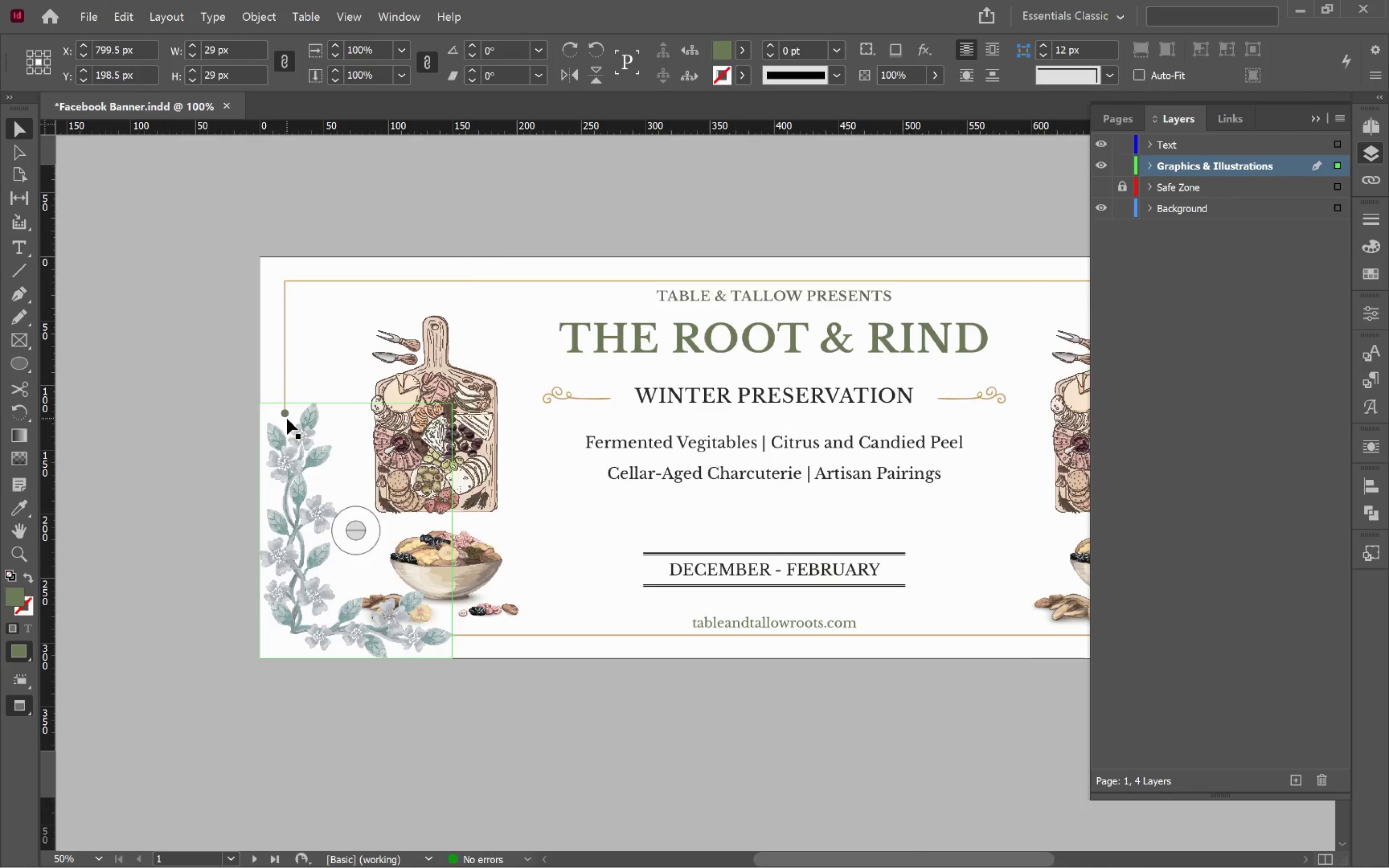 
scroll: coordinate [897, 488], scroll_direction: down, amount: 7.0
 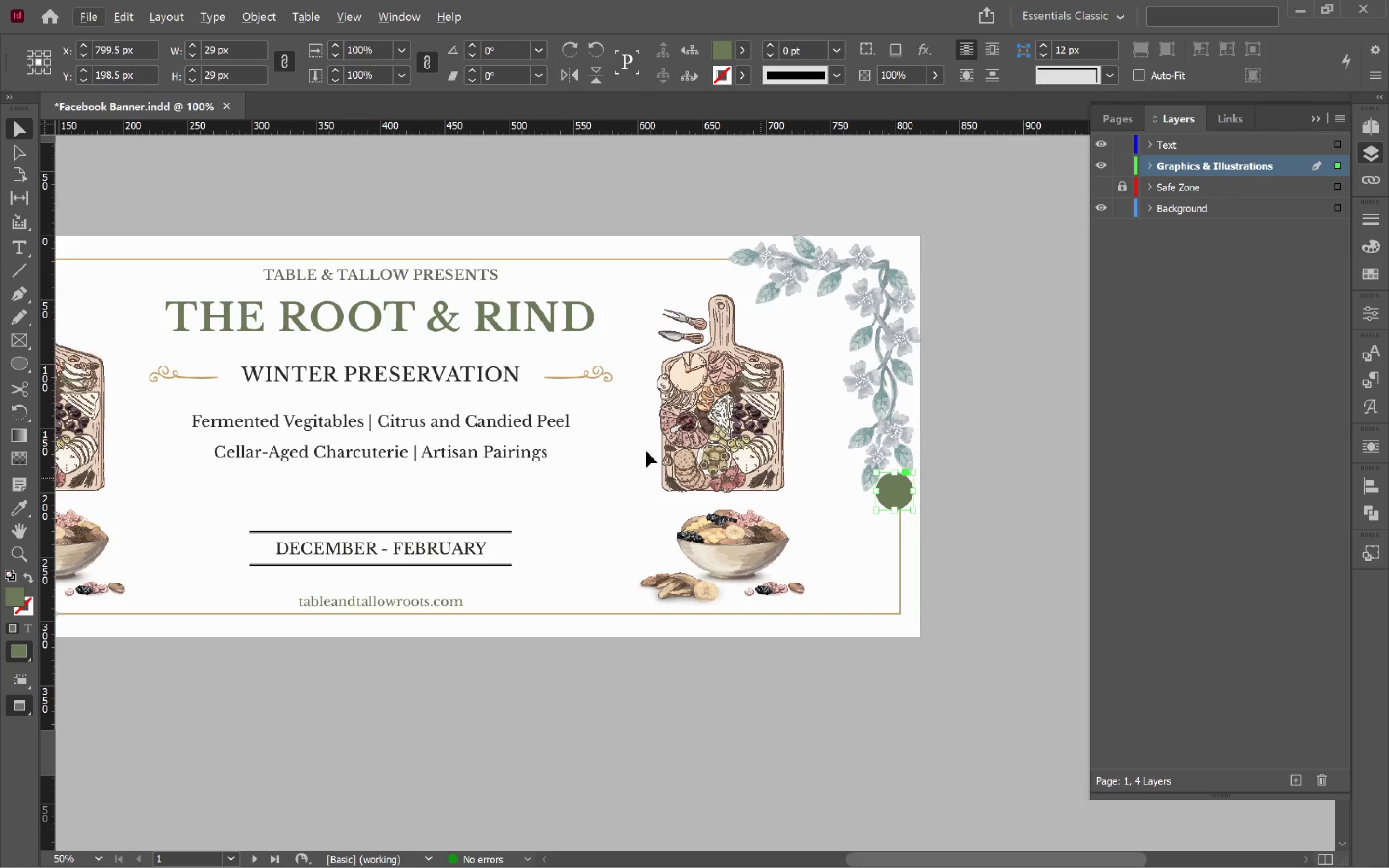 
left_click([286, 415])
 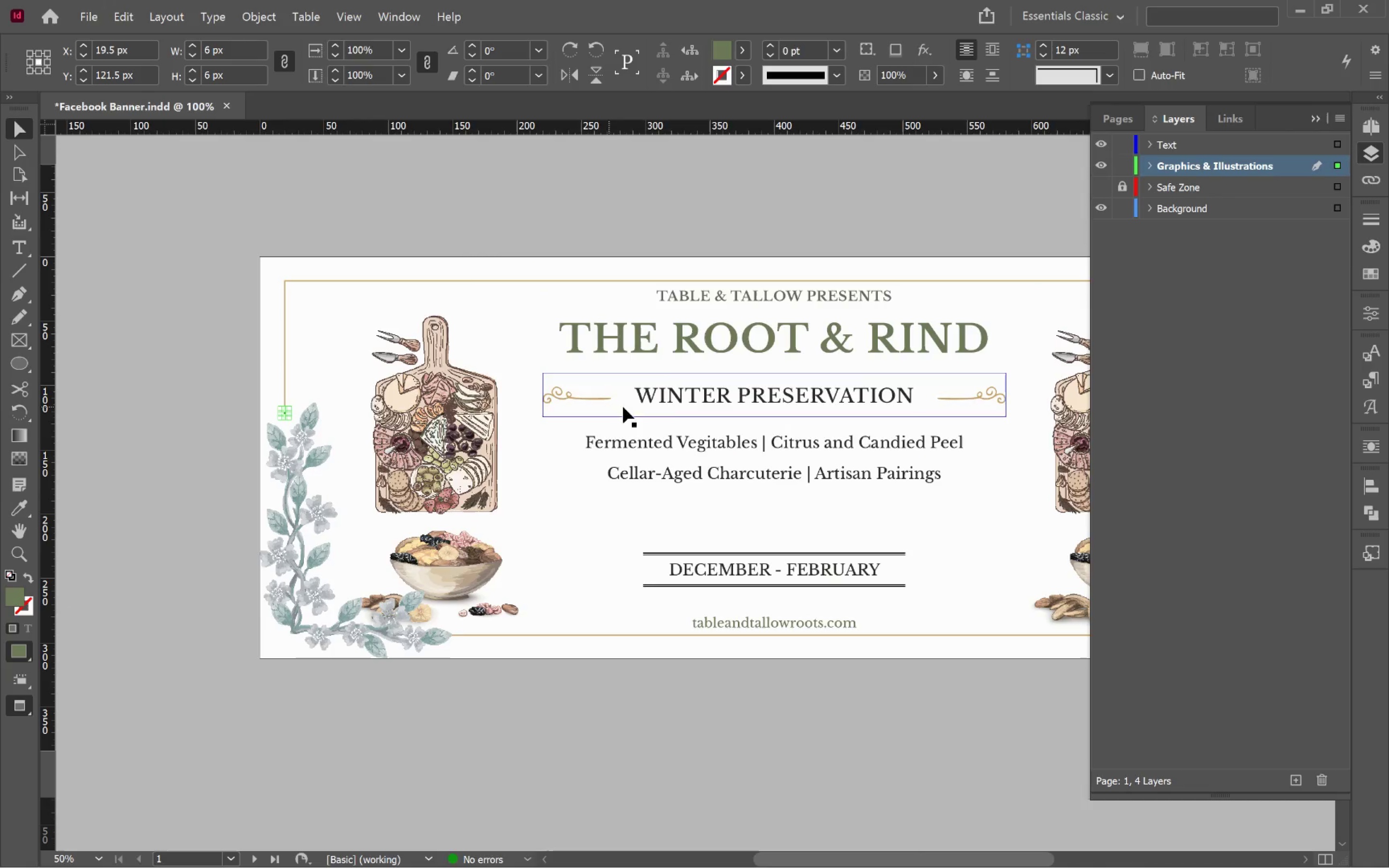 
hold_key(key=Space, duration=0.8)
 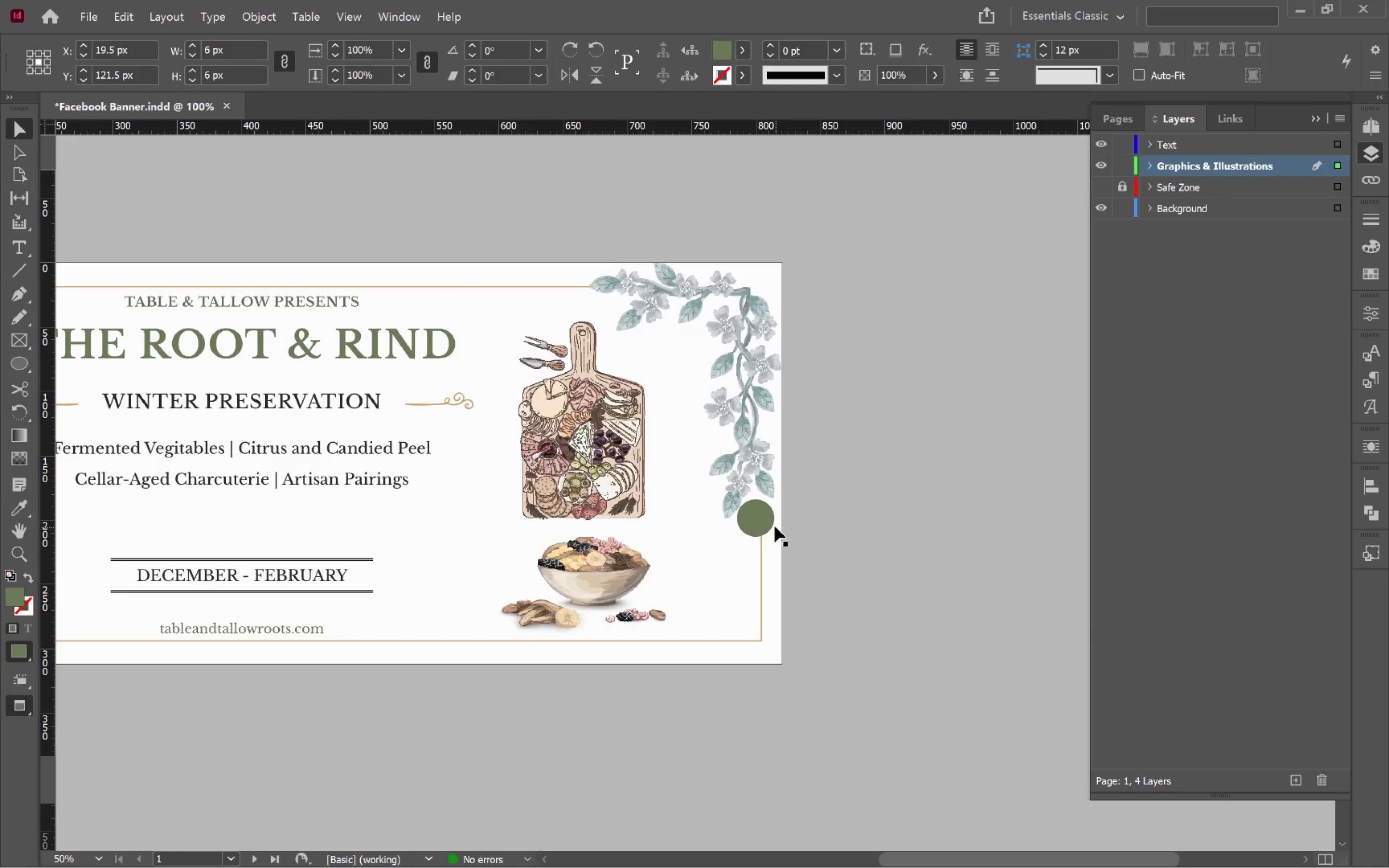 
left_click_drag(start_coordinate=[878, 438], to_coordinate=[503, 411])
 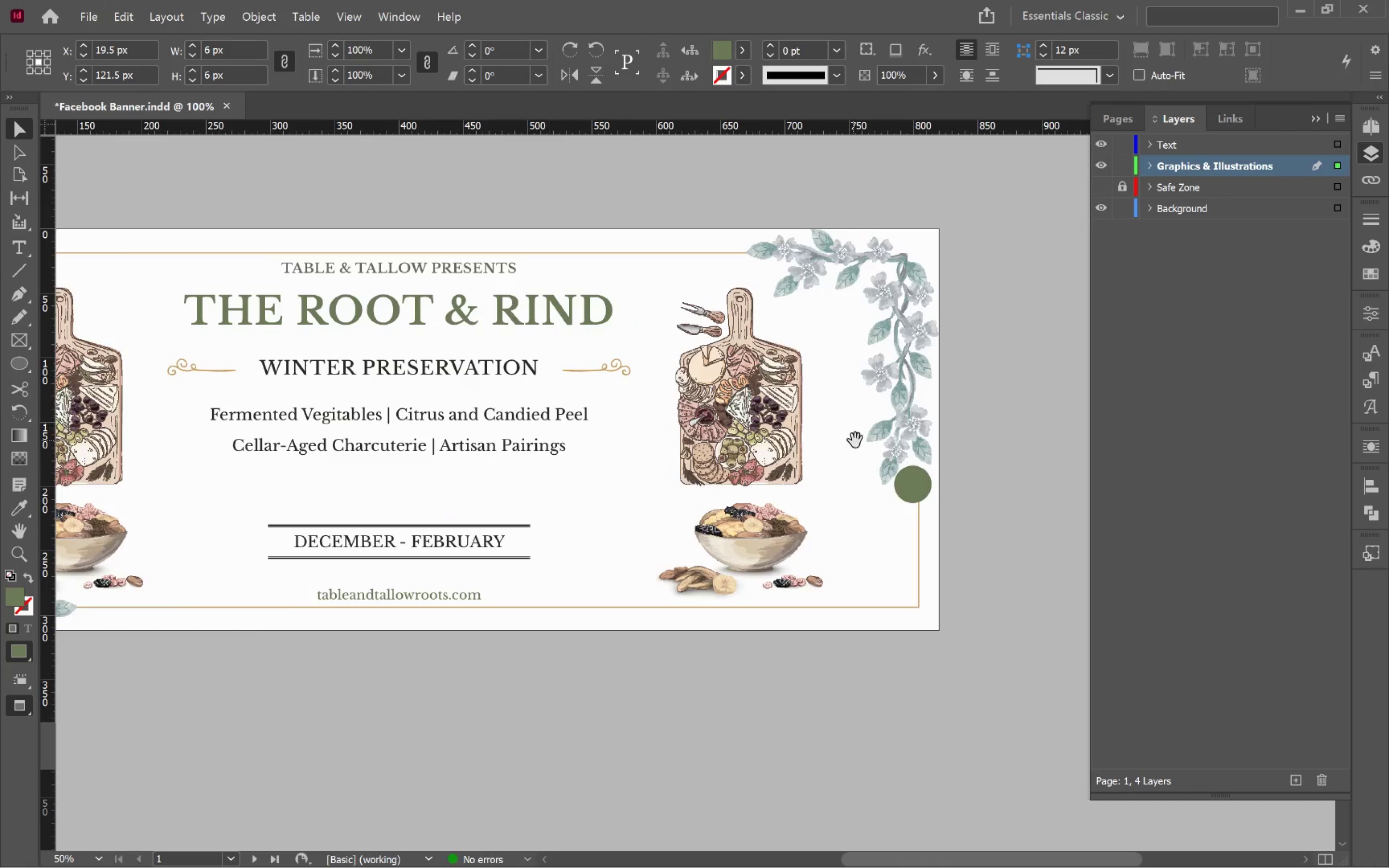 
left_click_drag(start_coordinate=[831, 443], to_coordinate=[674, 477])
 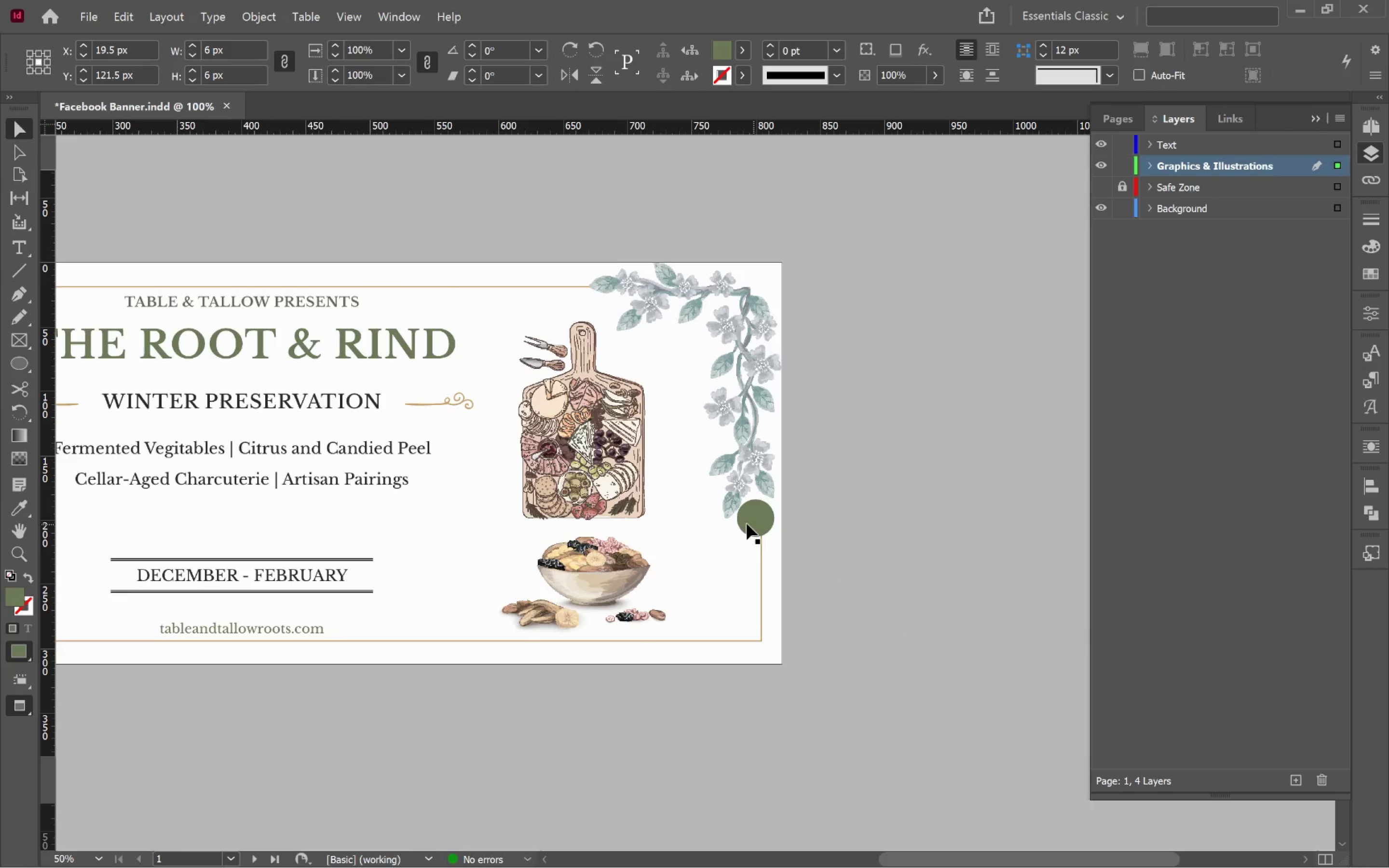 
left_click([741, 524])
 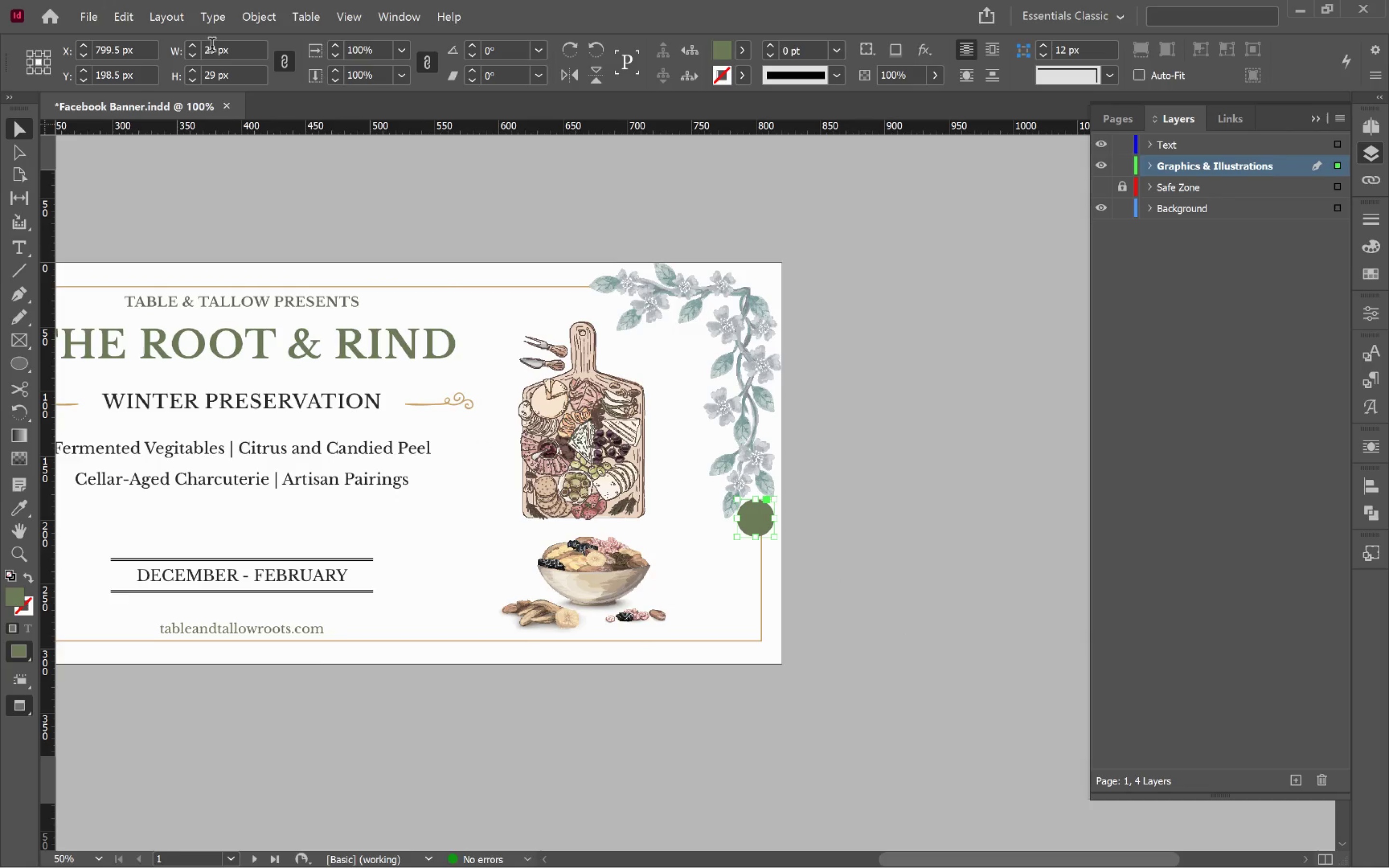 
left_click_drag(start_coordinate=[217, 50], to_coordinate=[197, 50])
 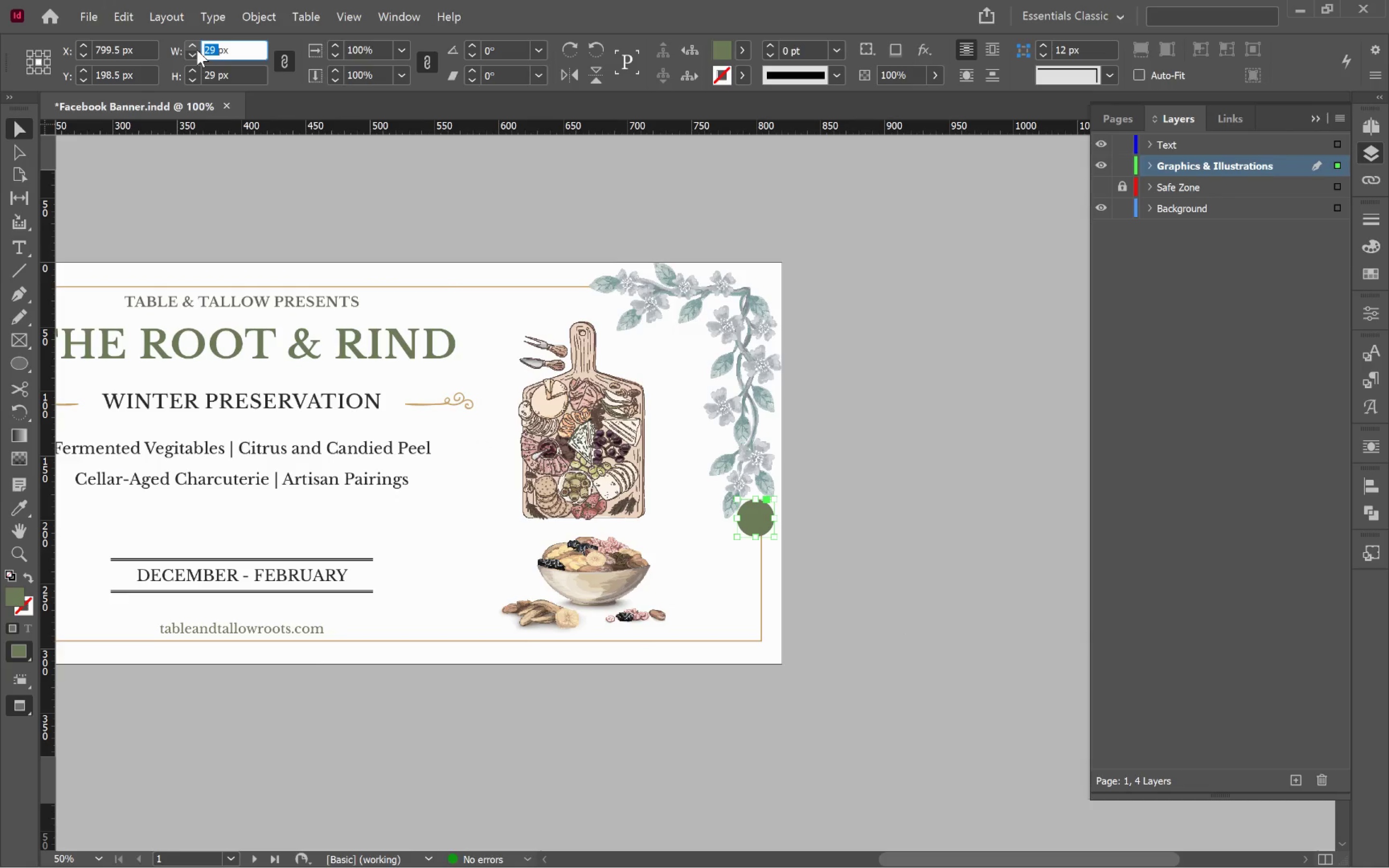 
key(6)
 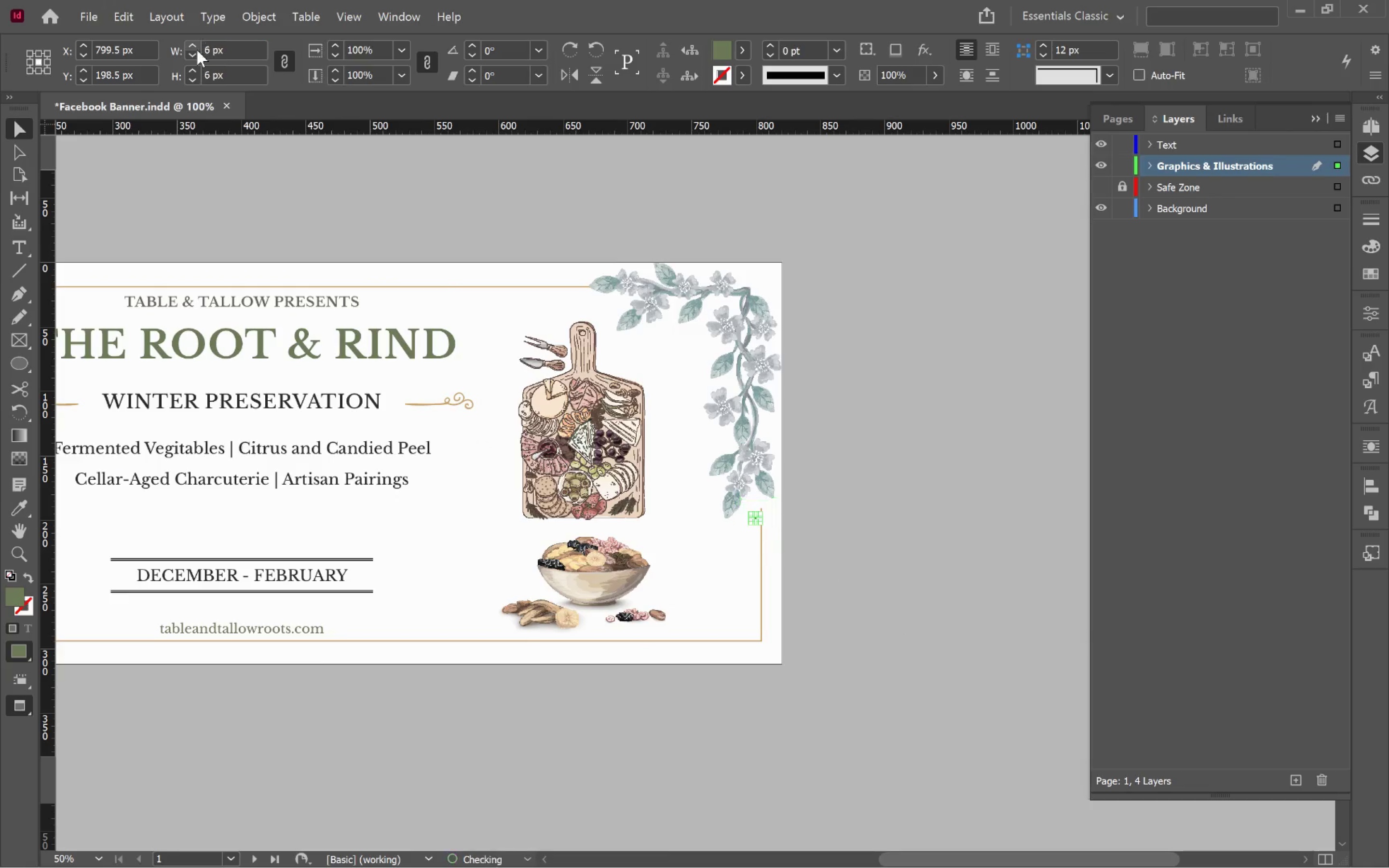 
key(Enter)
 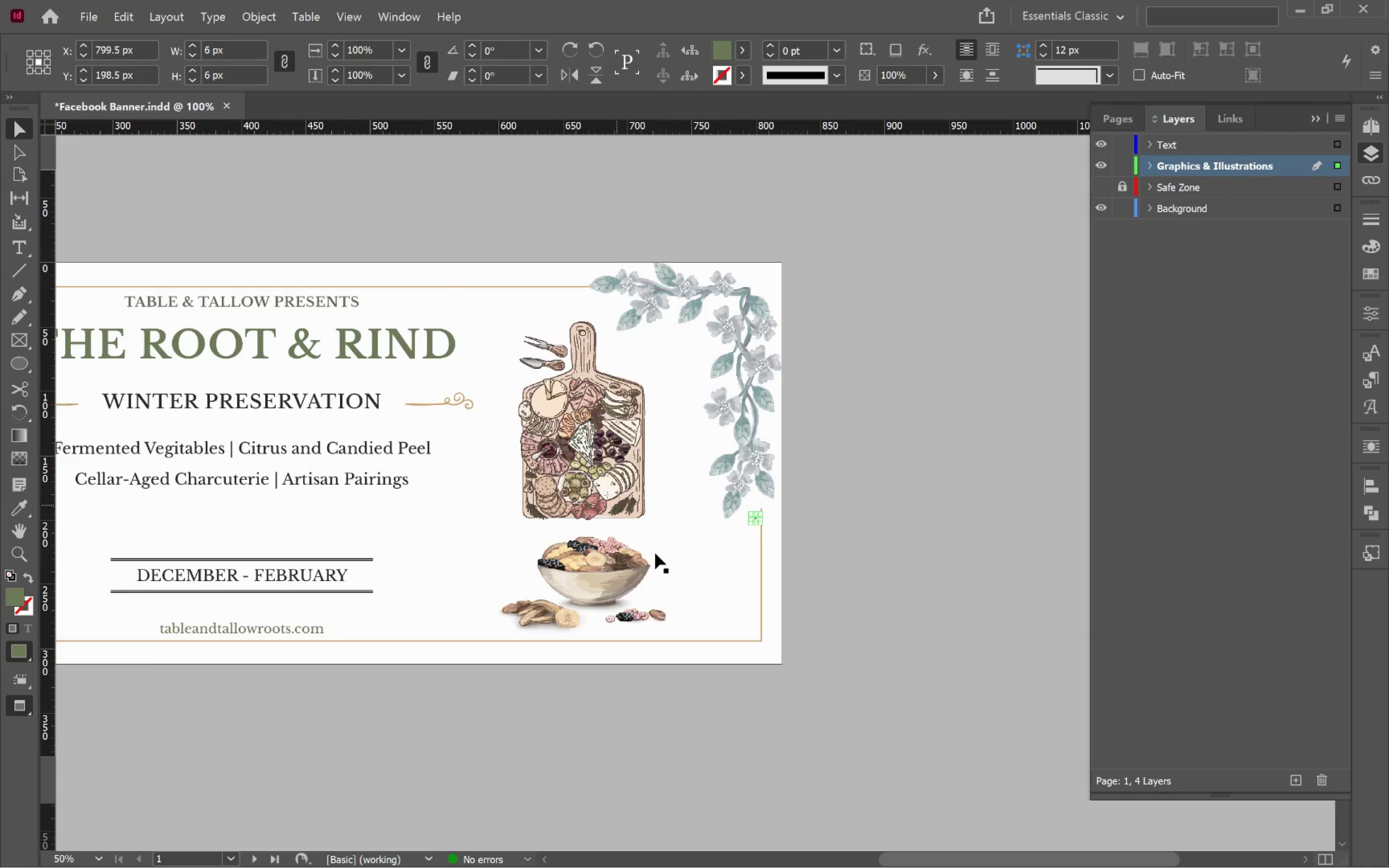 
hold_key(key=AltLeft, duration=0.86)
 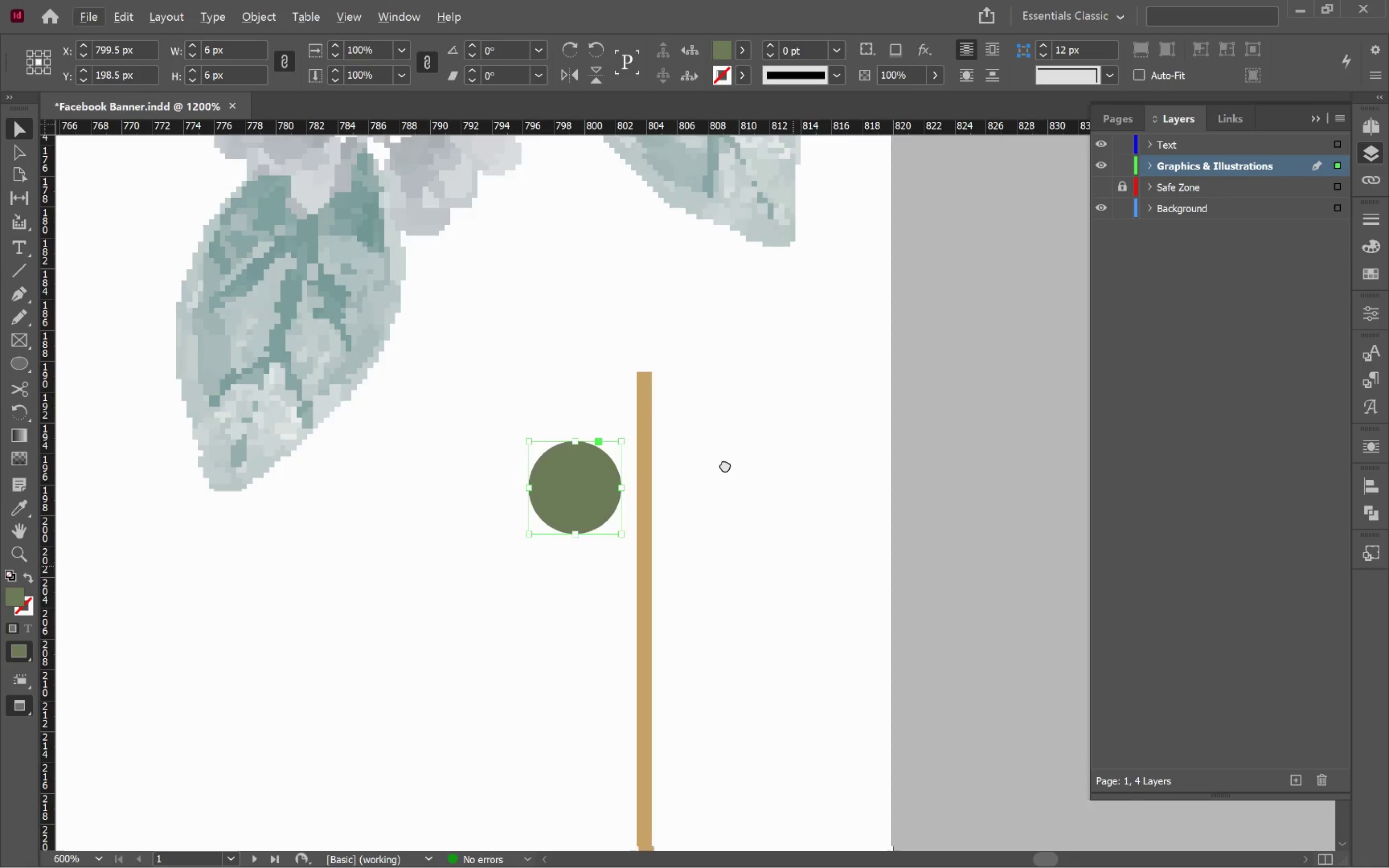 
hold_key(key=Space, duration=0.5)
 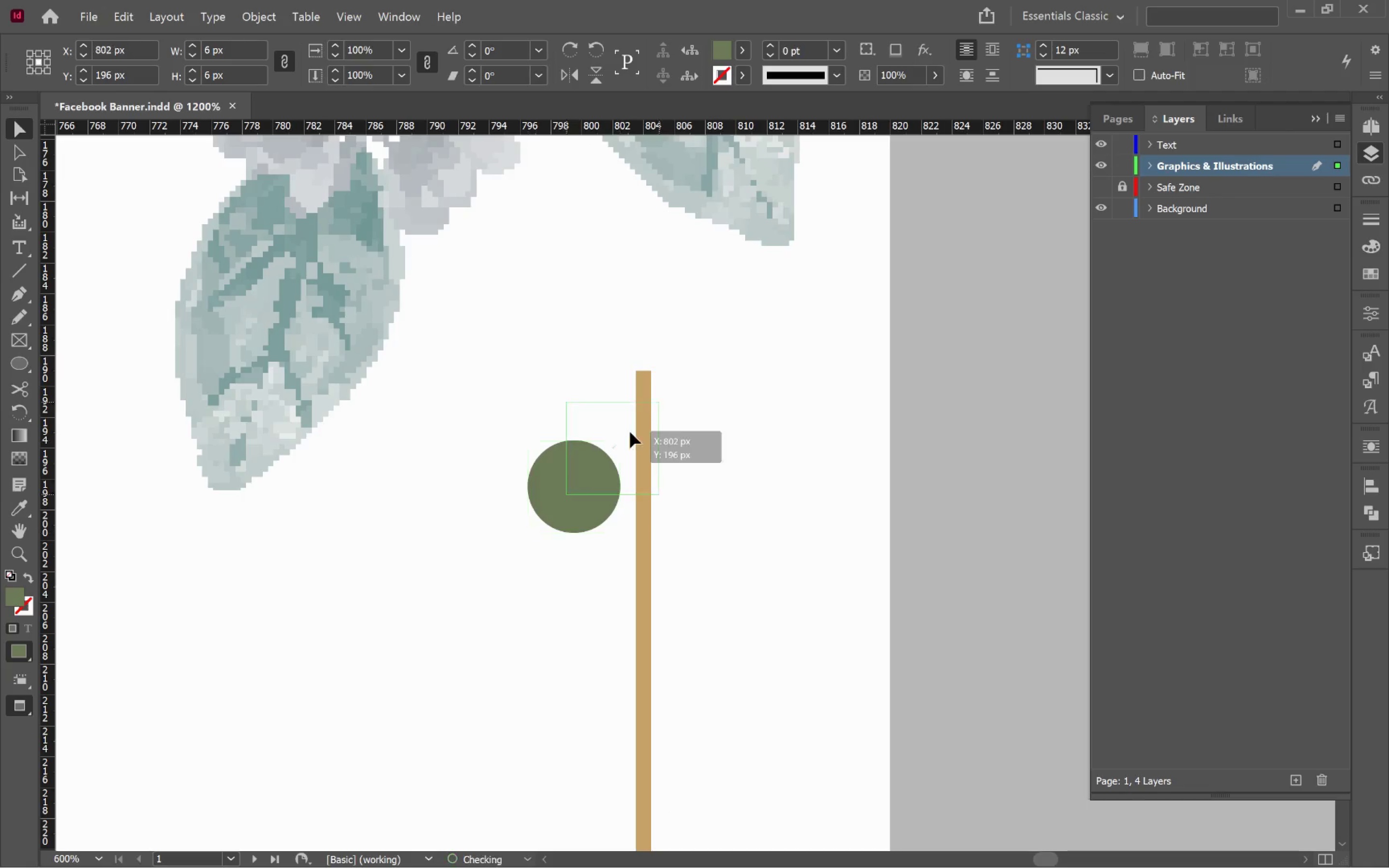 
left_click_drag(start_coordinate=[793, 566], to_coordinate=[725, 464])
 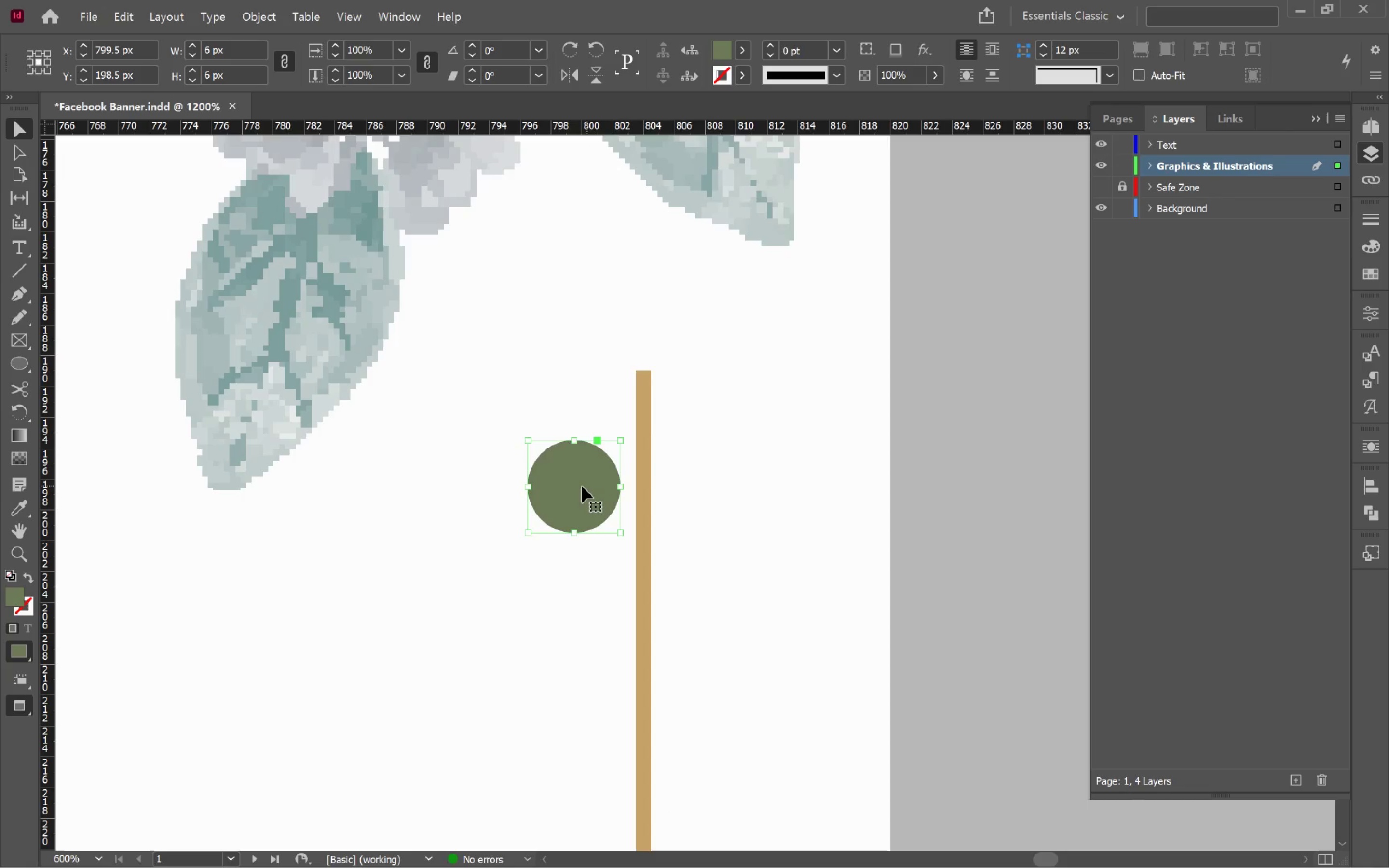 
scroll: coordinate [824, 546], scroll_direction: up, amount: 8.0
 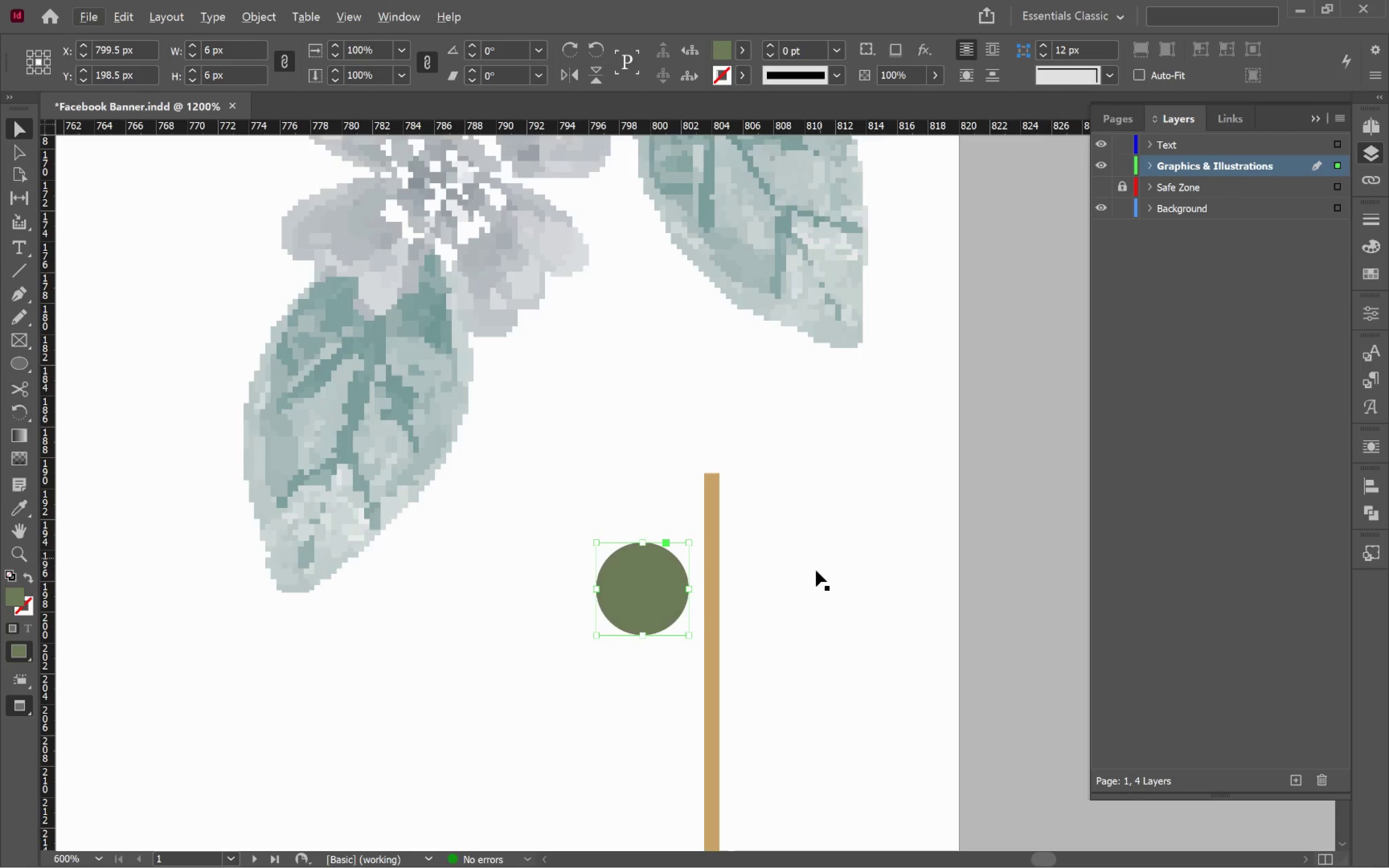 
left_click_drag(start_coordinate=[580, 487], to_coordinate=[648, 358])
 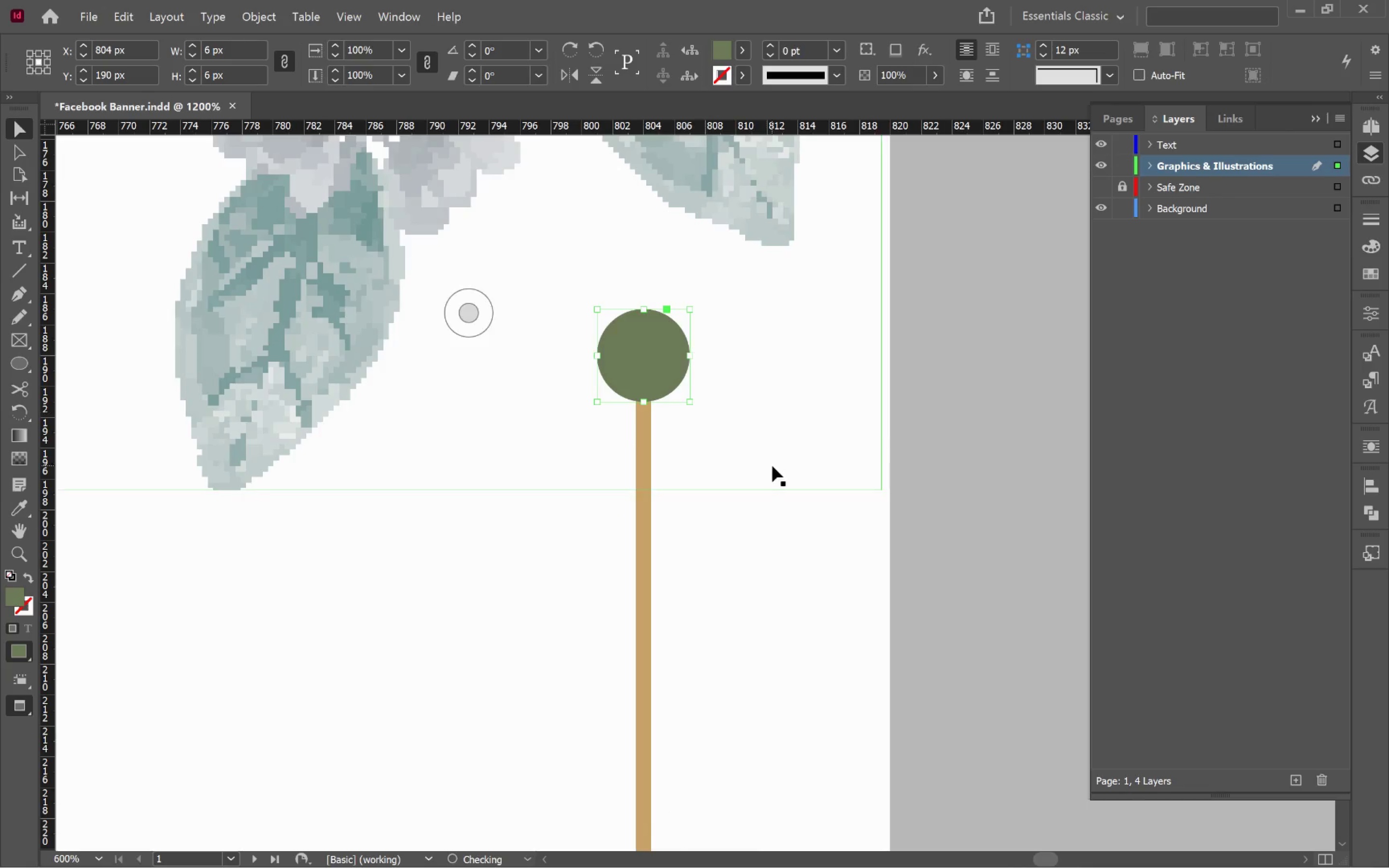 
left_click([772, 469])
 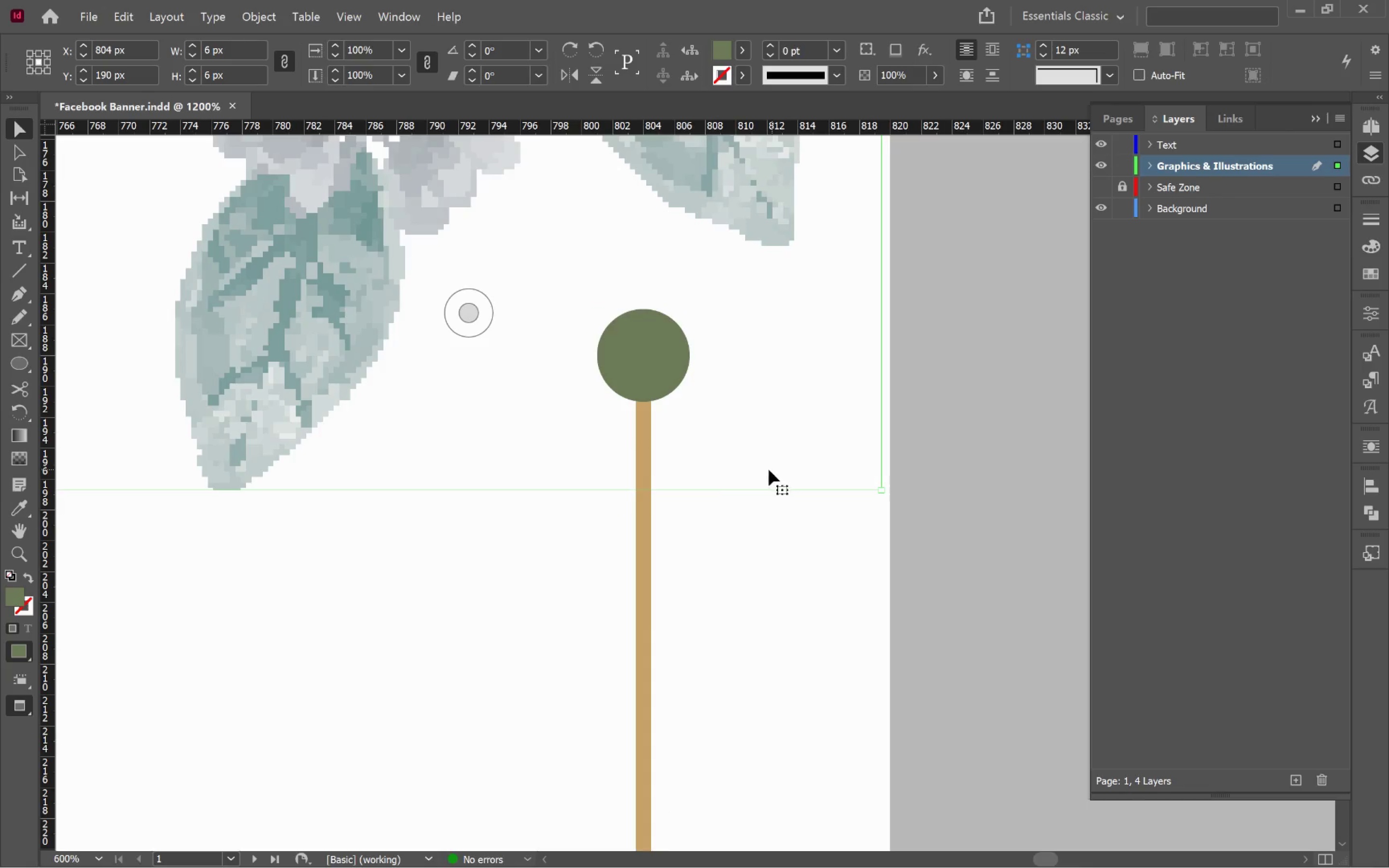 
hold_key(key=AltLeft, duration=1.02)
 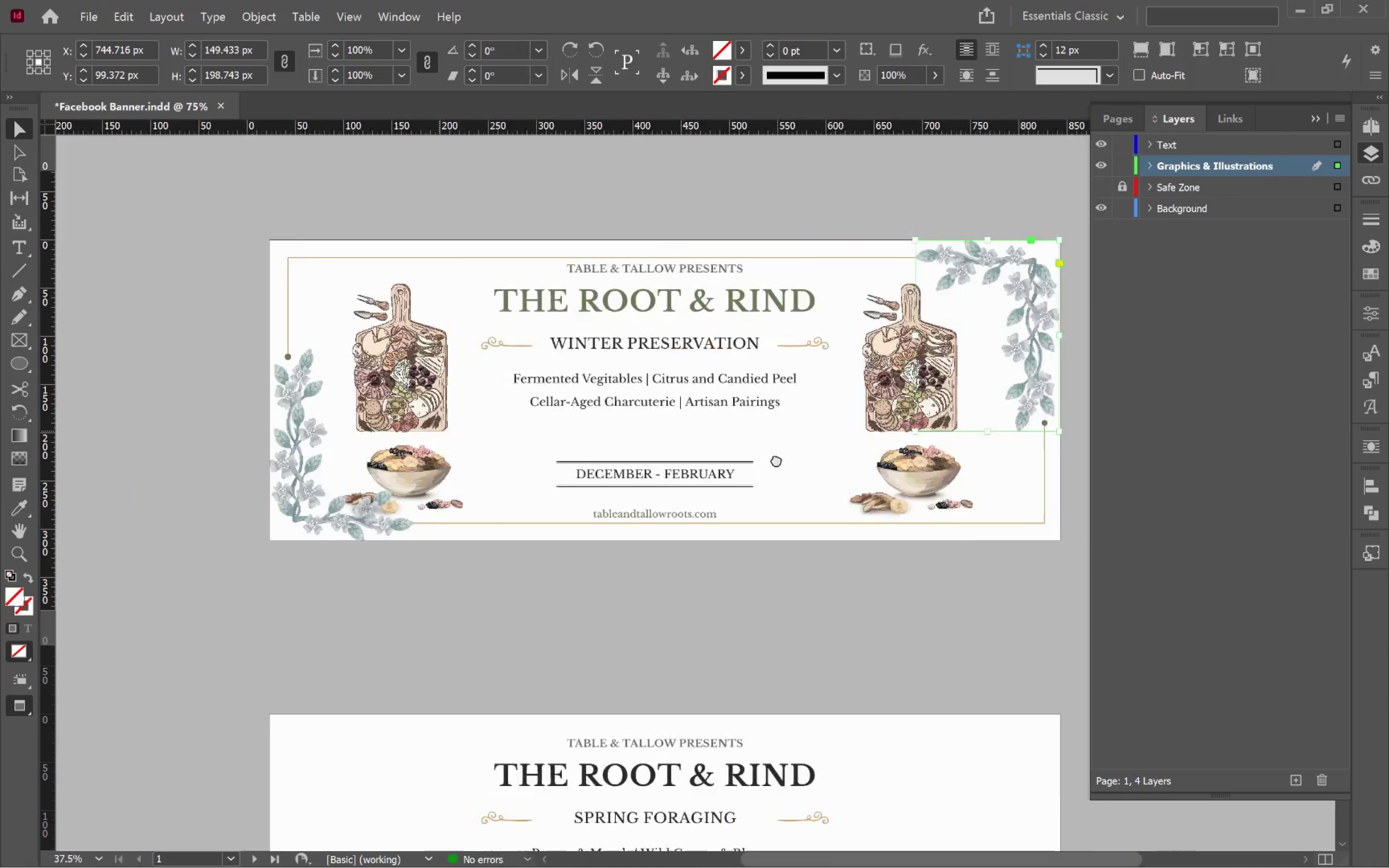 
hold_key(key=Space, duration=0.53)
 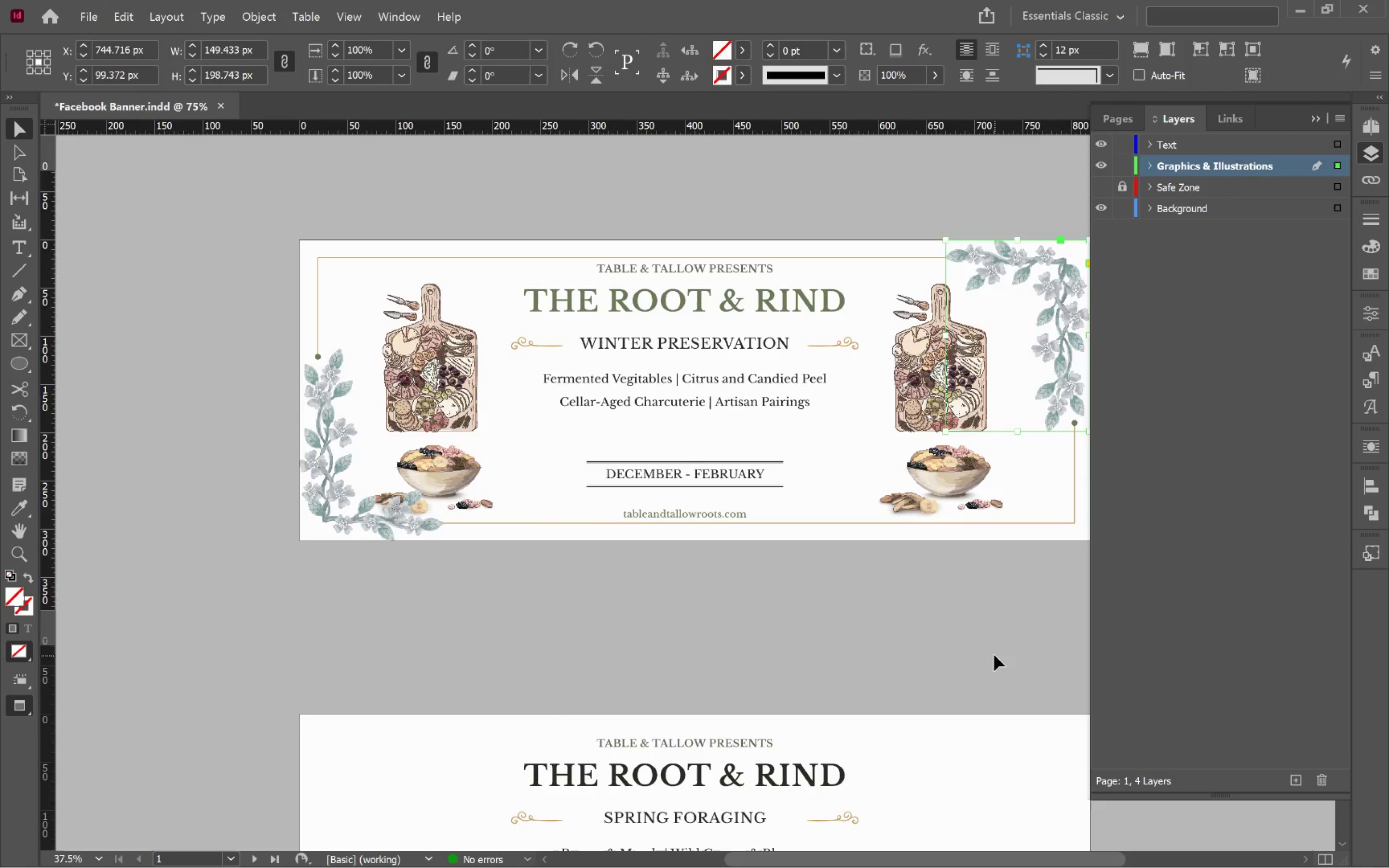 
left_click_drag(start_coordinate=[453, 427], to_coordinate=[792, 465])
 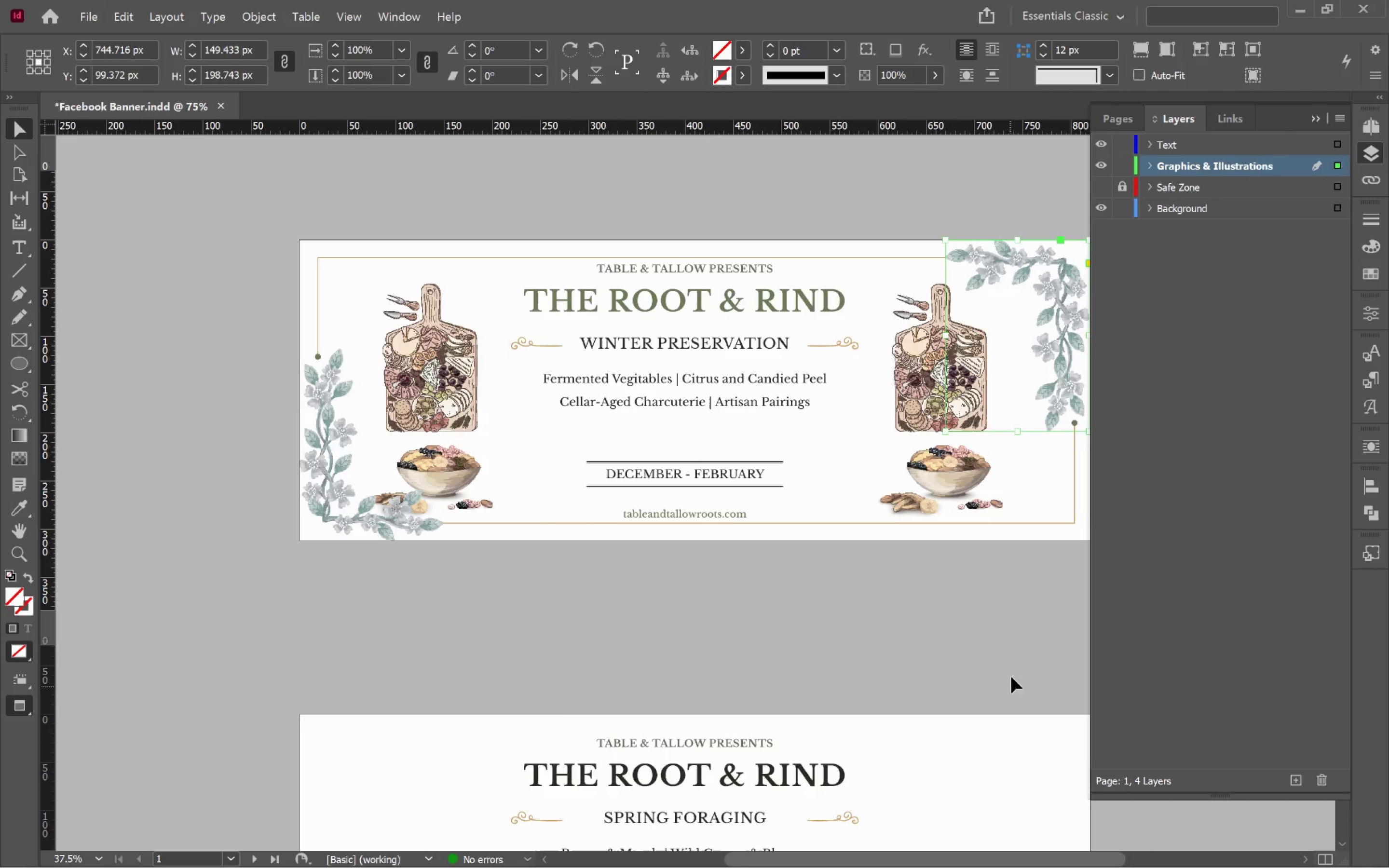 
scroll: coordinate [742, 475], scroll_direction: down, amount: 9.0
 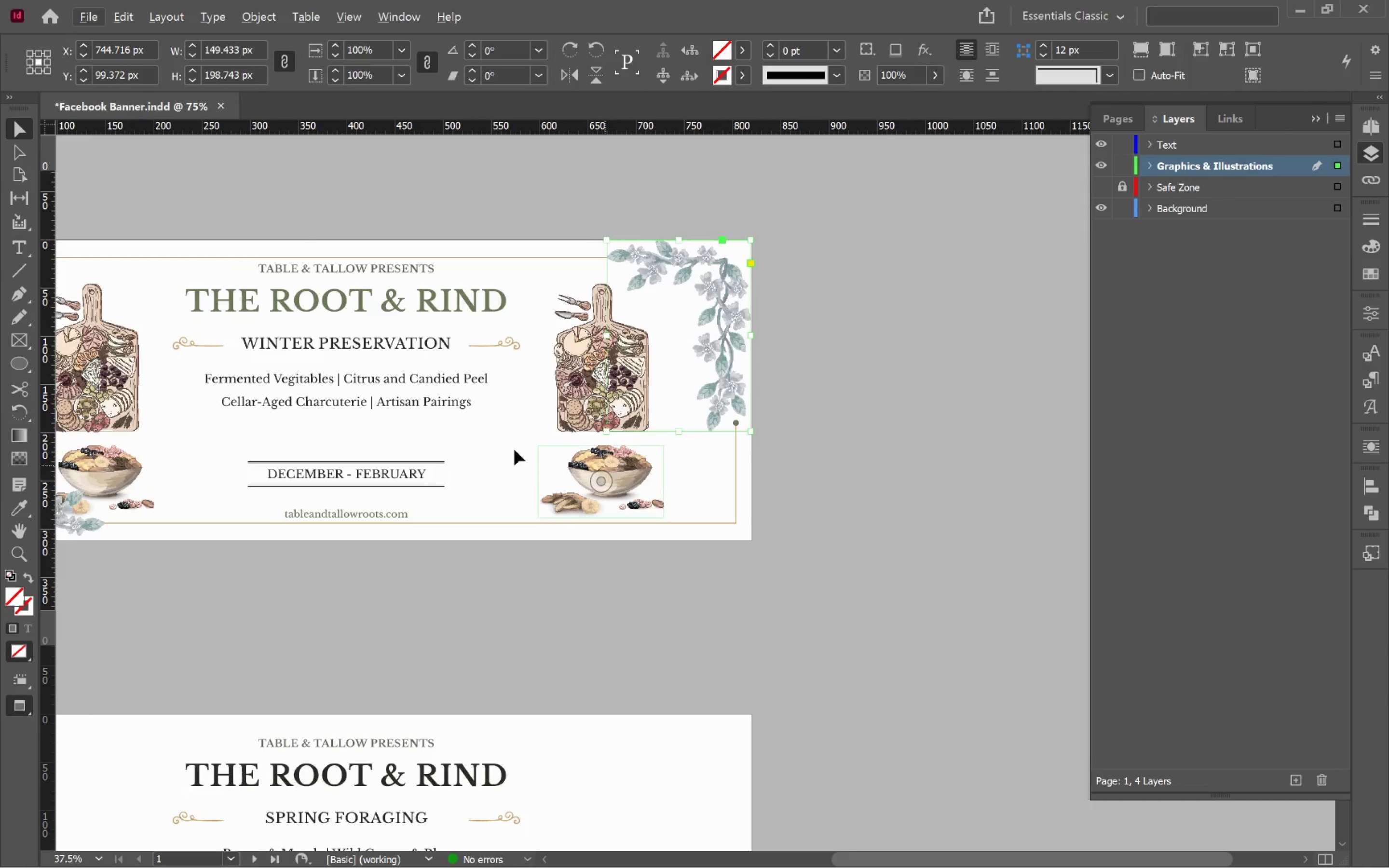 
left_click([994, 655])
 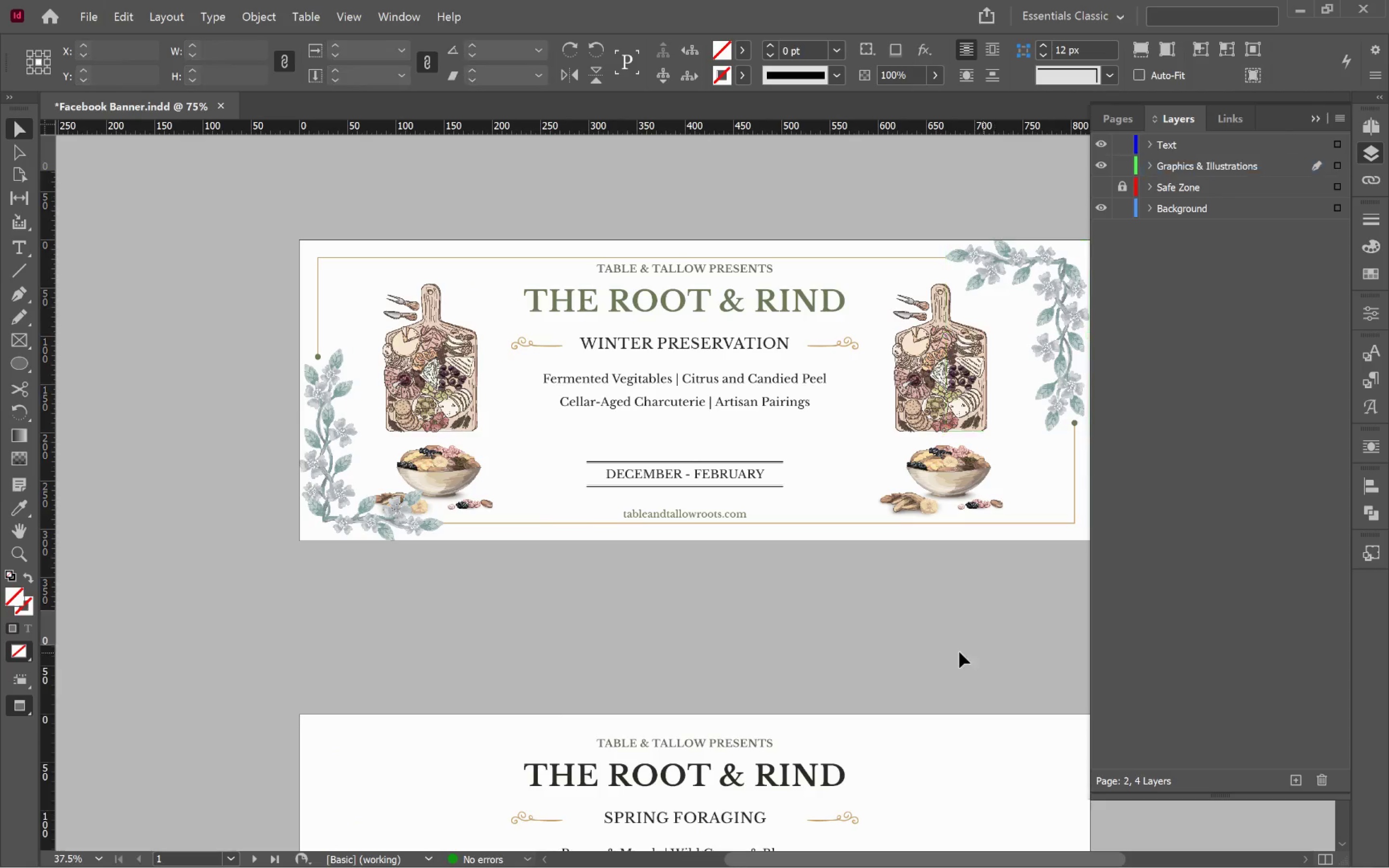 
hold_key(key=AltLeft, duration=0.42)
 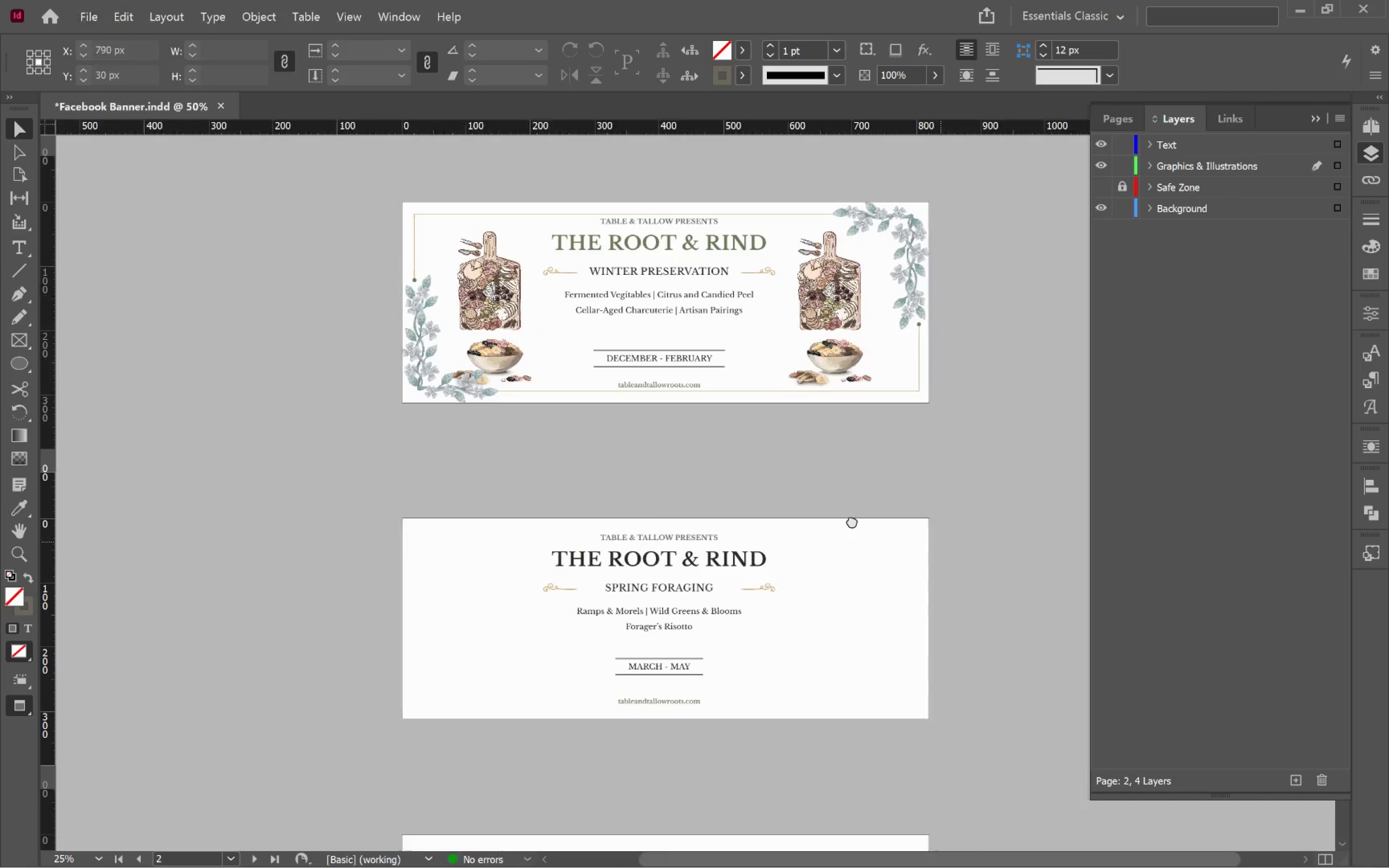 
hold_key(key=Space, duration=0.58)
 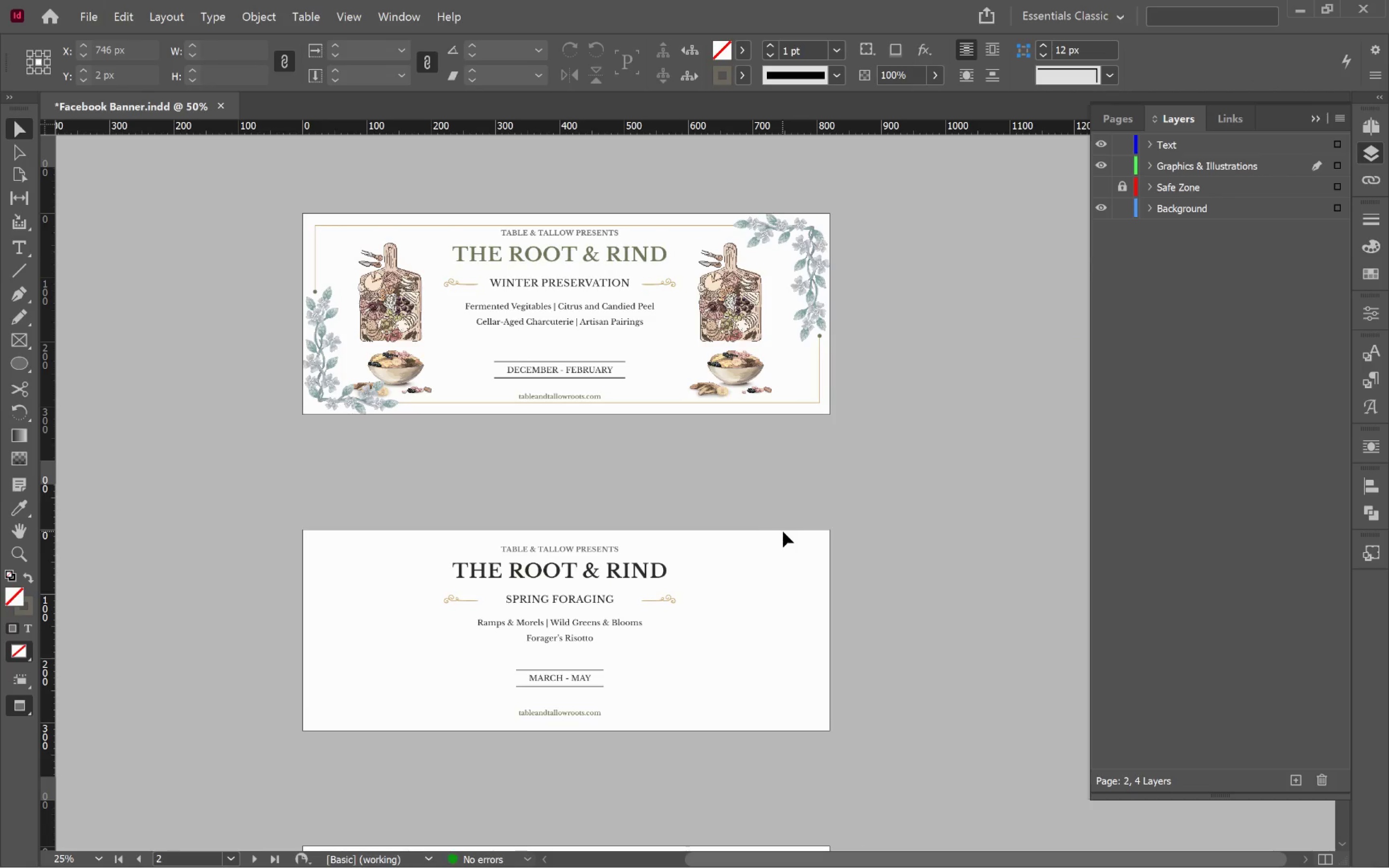 
left_click_drag(start_coordinate=[924, 534], to_coordinate=[782, 532])
 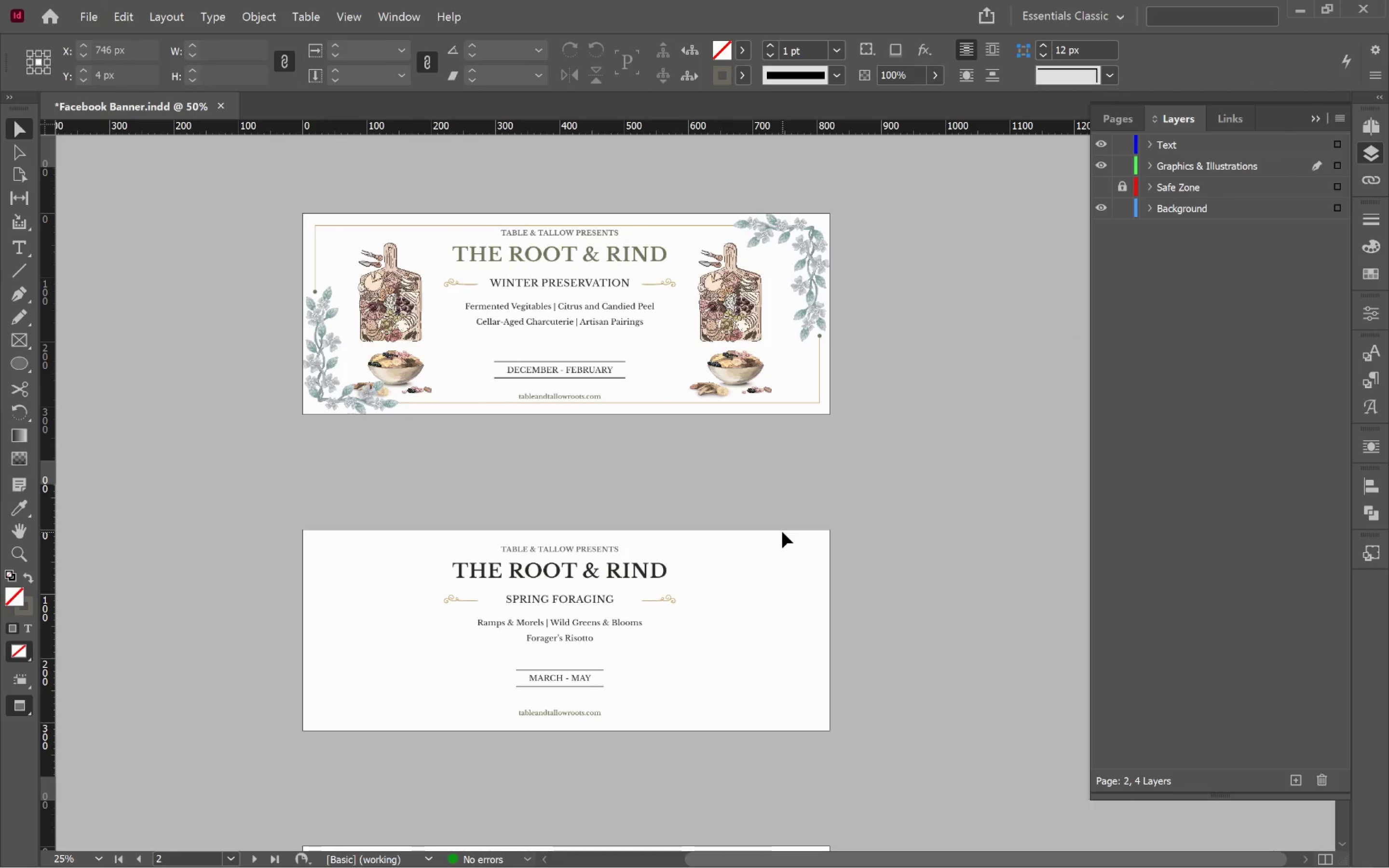 
scroll: coordinate [925, 639], scroll_direction: down, amount: 1.0
 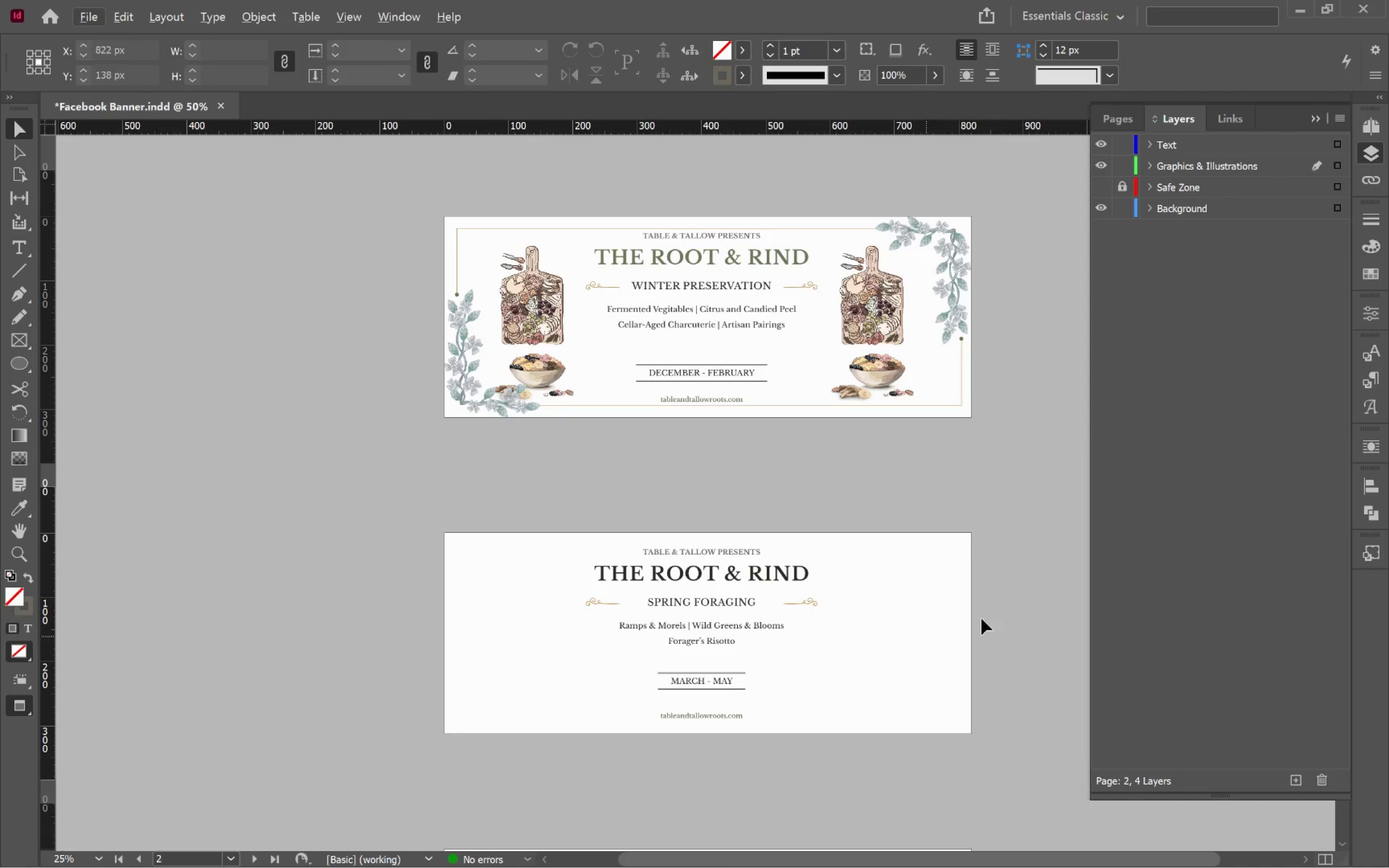 
key(Control+S)
 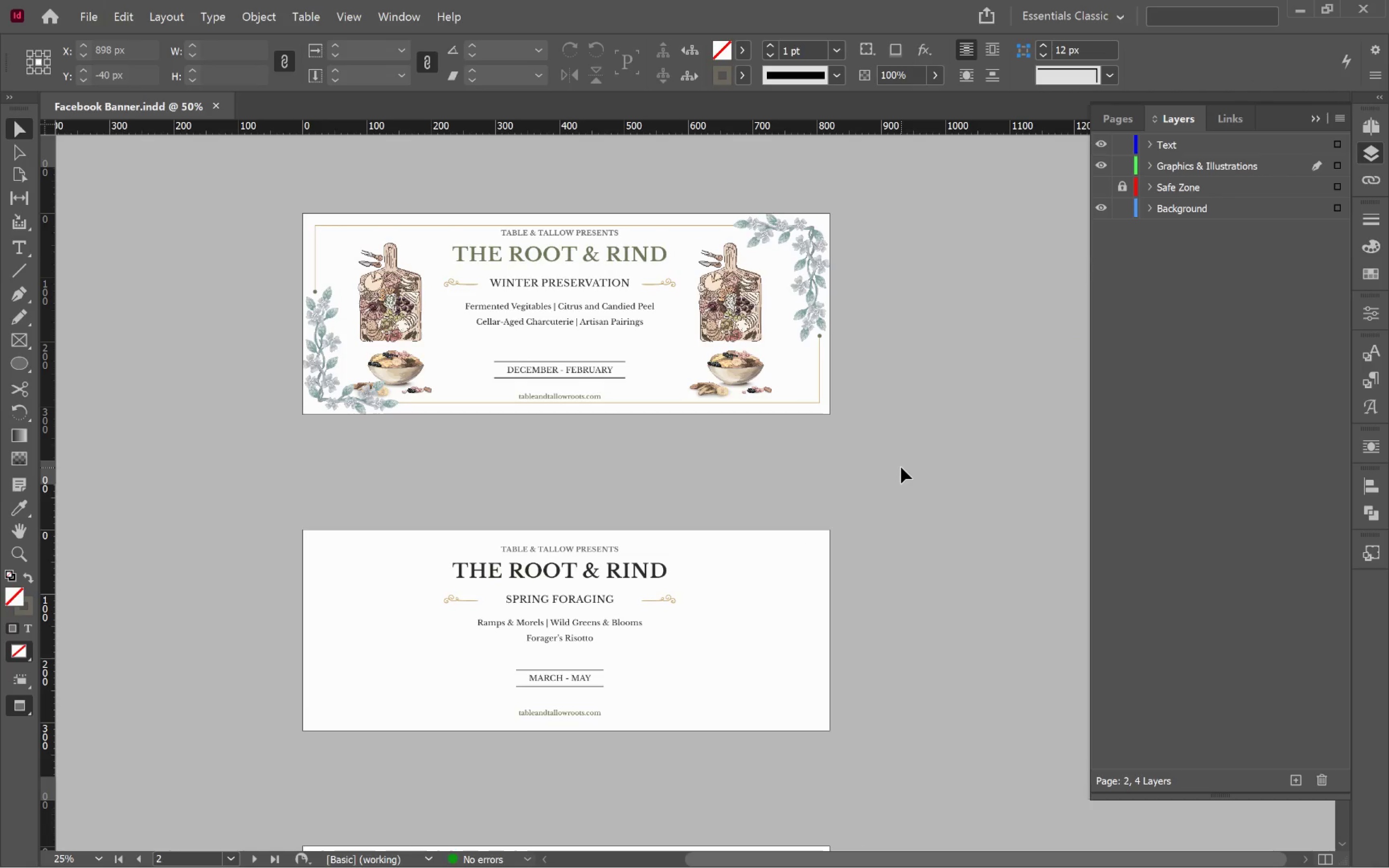 
left_click([902, 465])
 